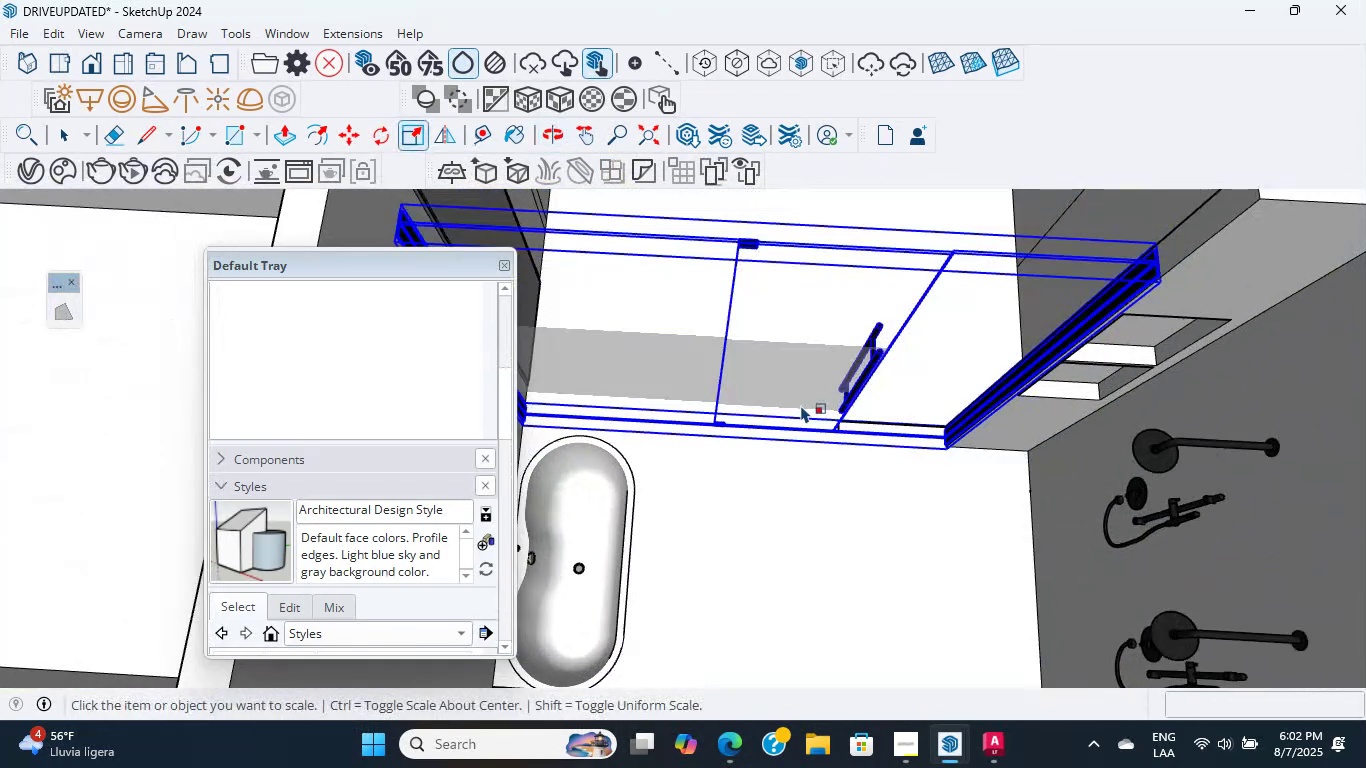 
hold_key(key=ShiftLeft, duration=0.56)
 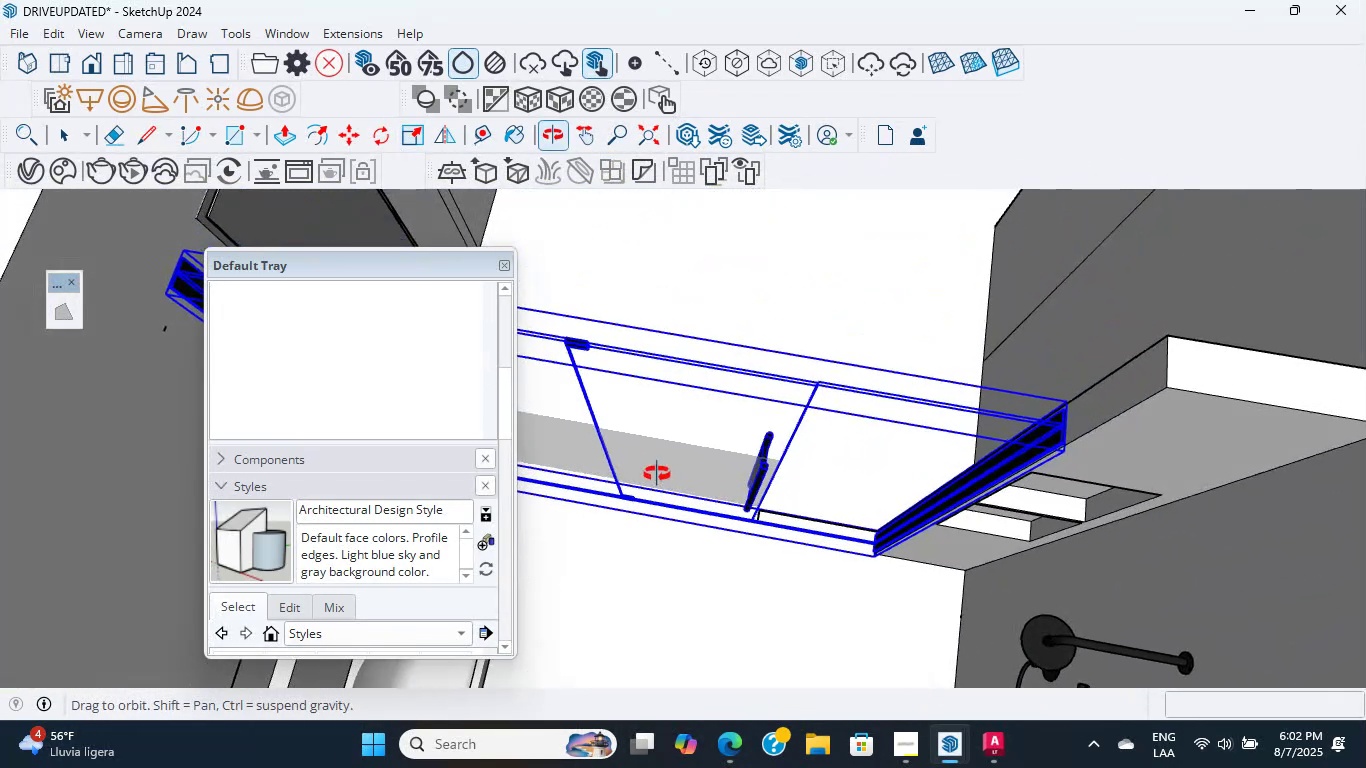 
hold_key(key=ShiftLeft, duration=0.69)
 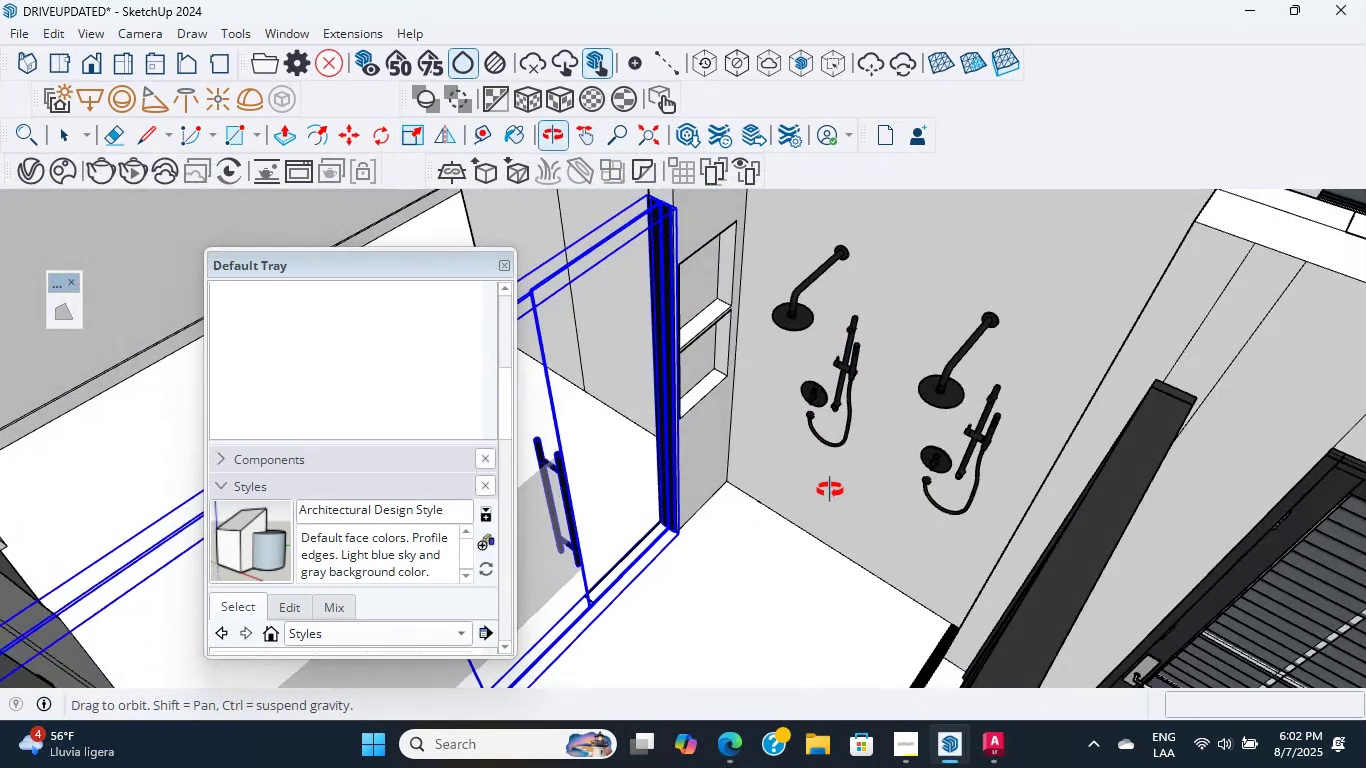 
hold_key(key=ShiftLeft, duration=0.75)
 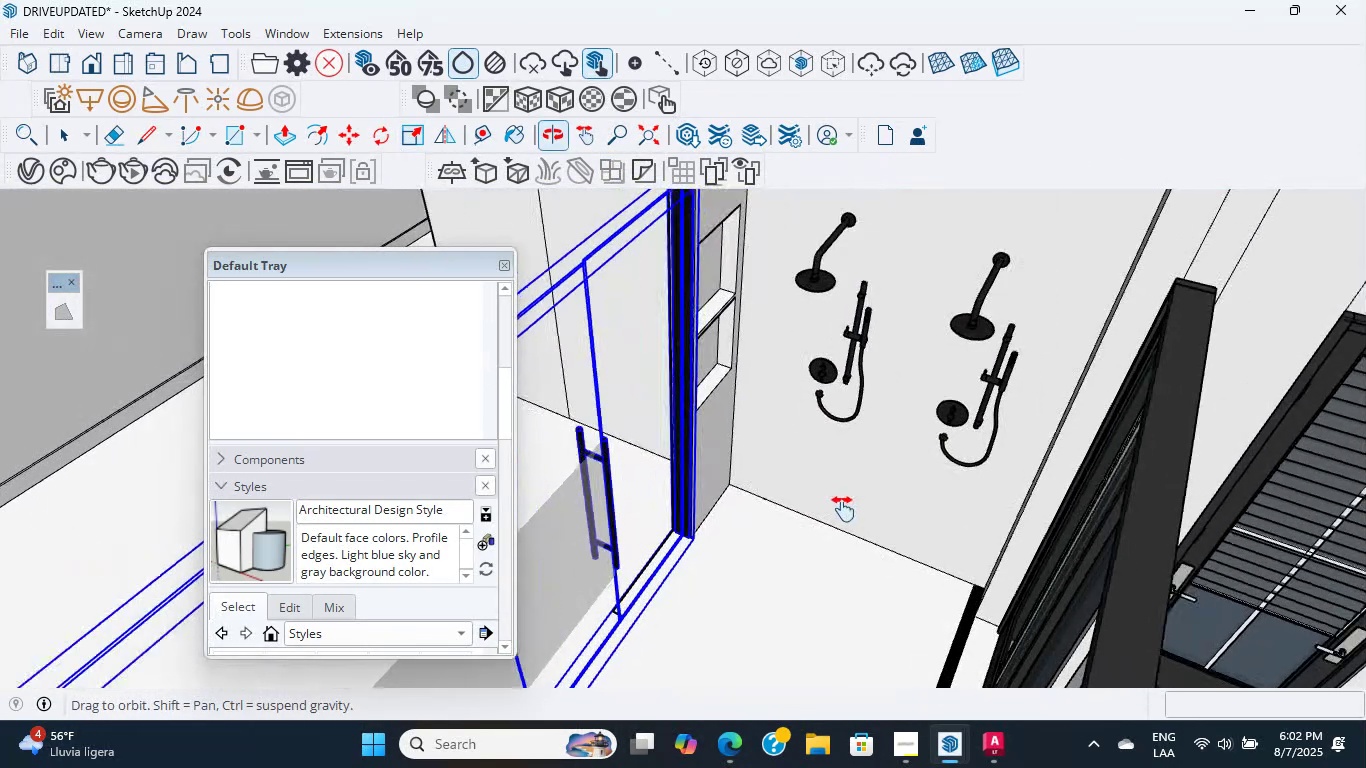 
hold_key(key=ShiftLeft, duration=1.9)
scroll: coordinate [1079, 591], scroll_direction: up, amount: 1.0
 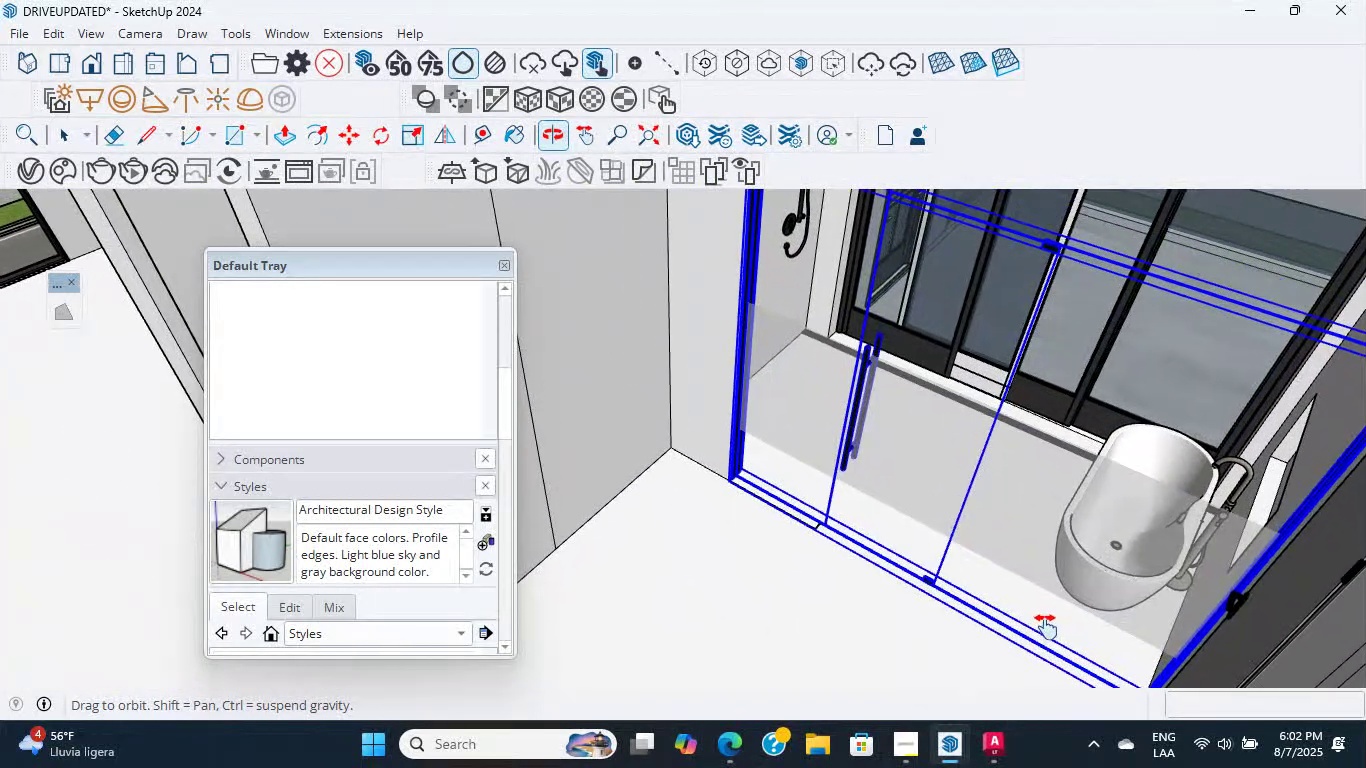 
scroll: coordinate [795, 500], scroll_direction: down, amount: 1.0
 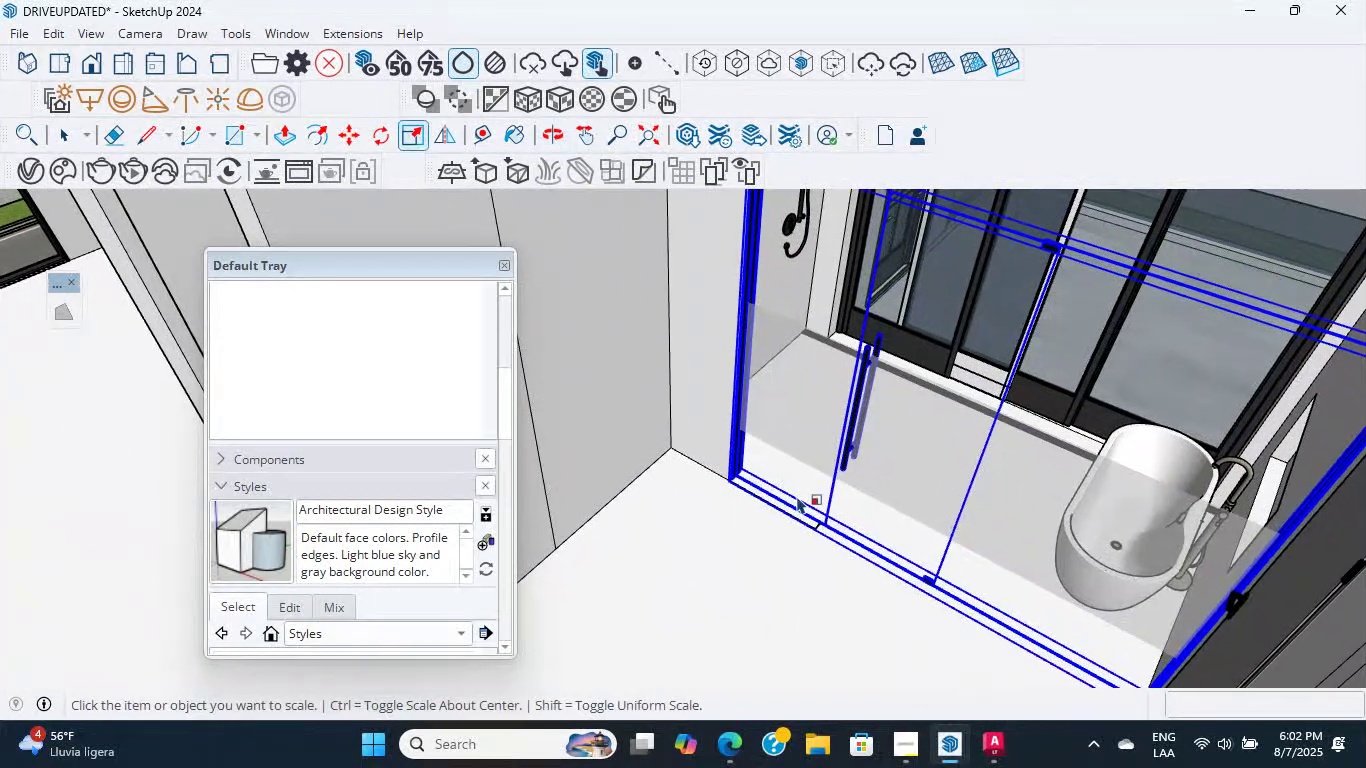 
hold_key(key=ShiftLeft, duration=0.57)
 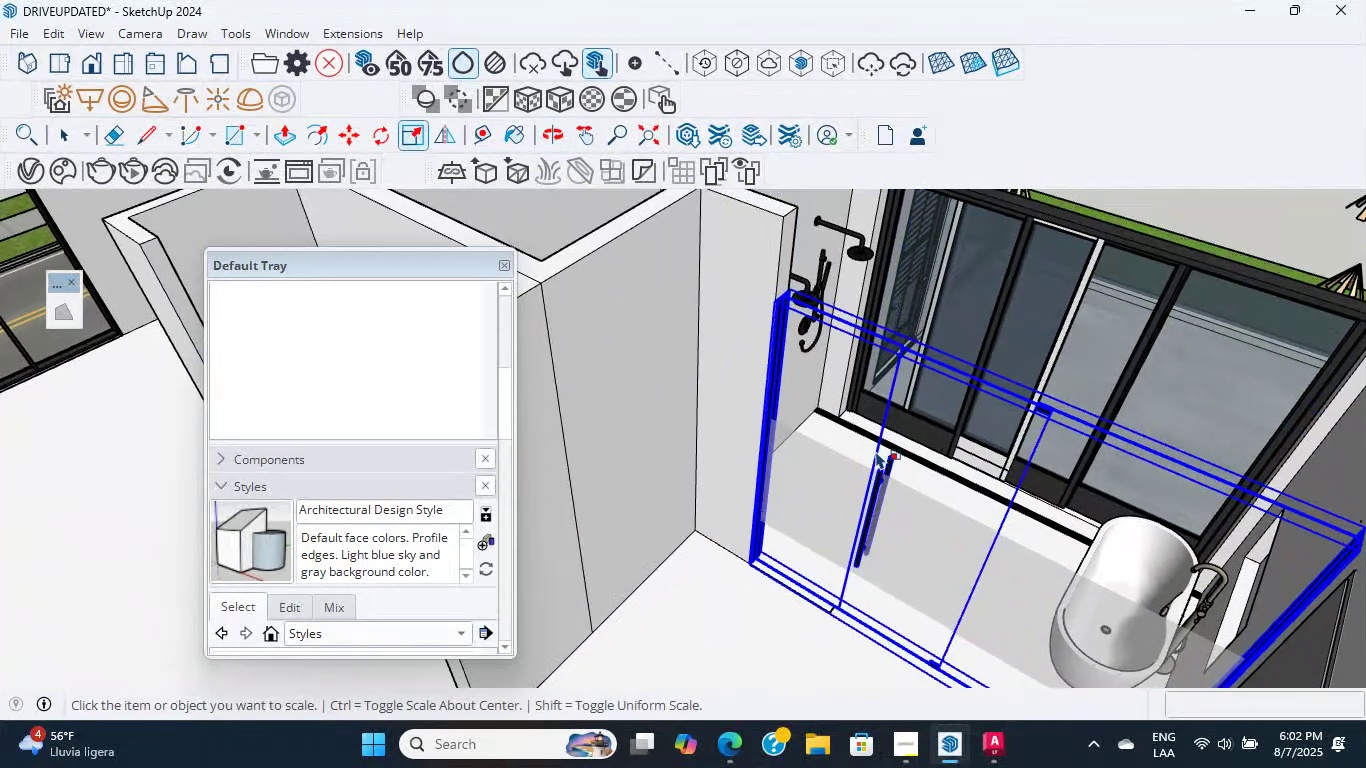 
hold_key(key=ShiftLeft, duration=0.48)
 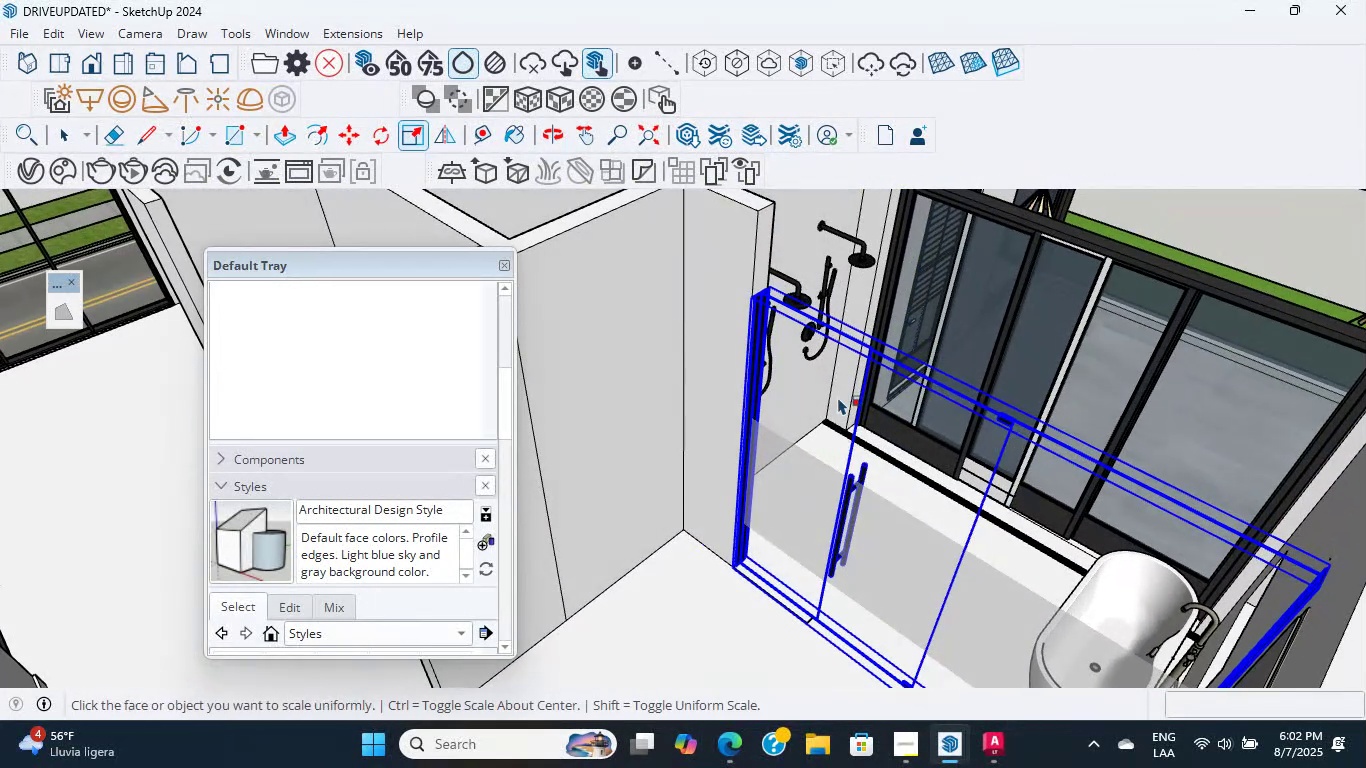 
hold_key(key=ShiftLeft, duration=1.89)
scroll: coordinate [999, 372], scroll_direction: up, amount: 9.0
 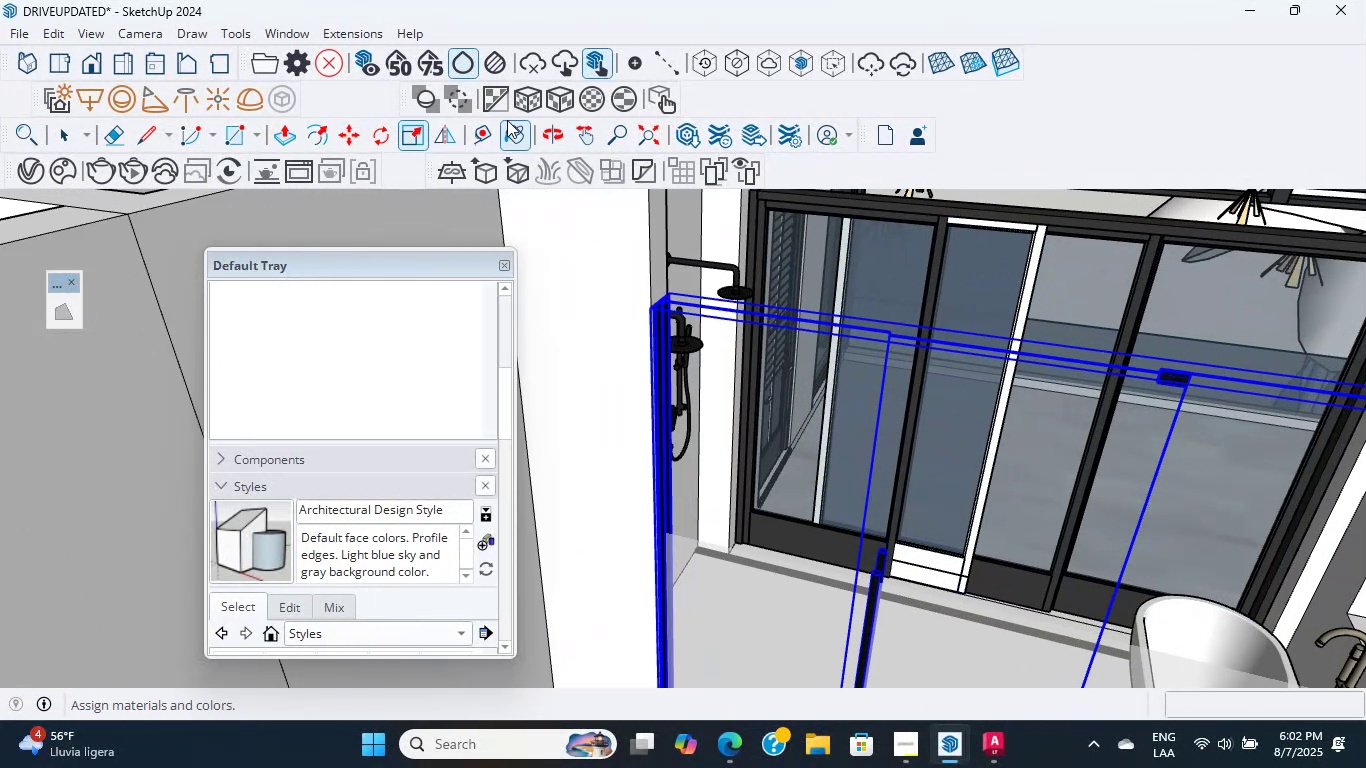 
hold_key(key=ShiftLeft, duration=0.37)
 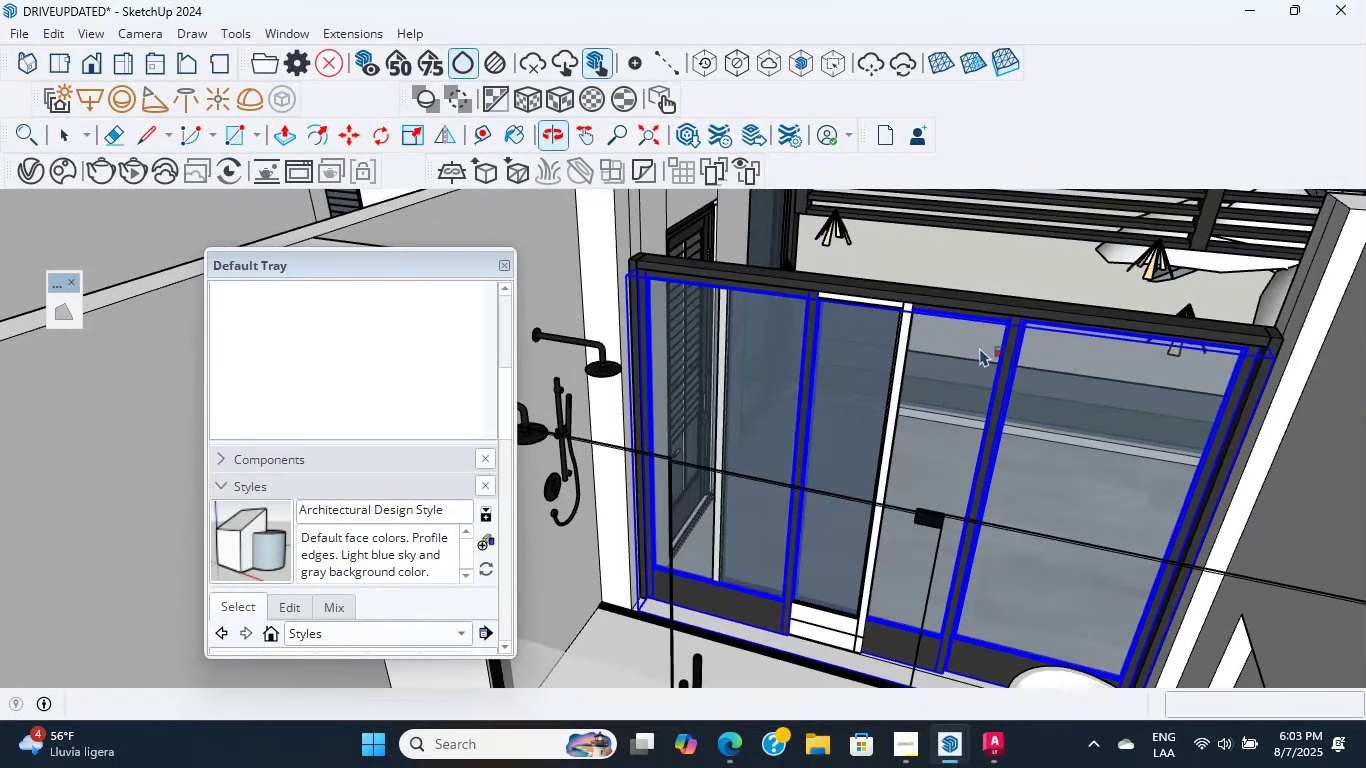 
scroll: coordinate [942, 379], scroll_direction: up, amount: 3.0
 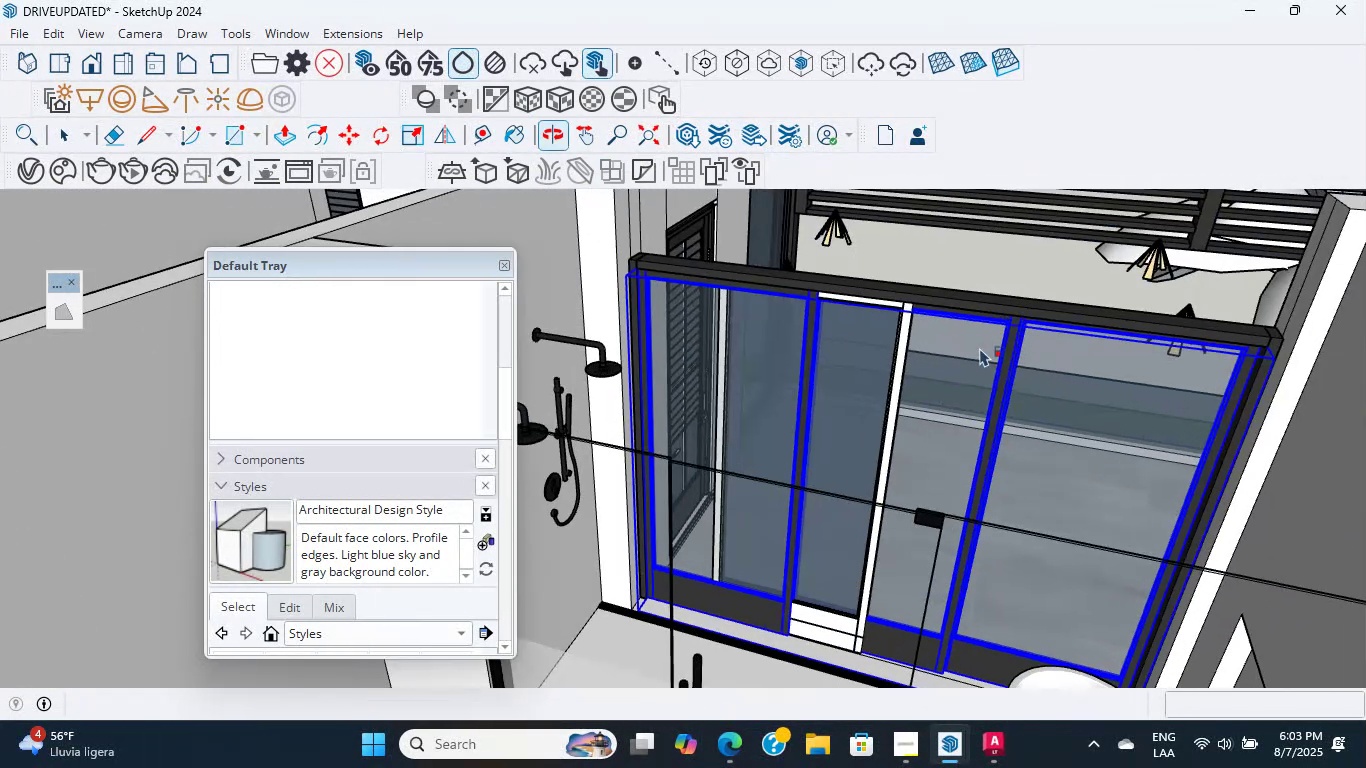 
key(Shift+ShiftLeft)
 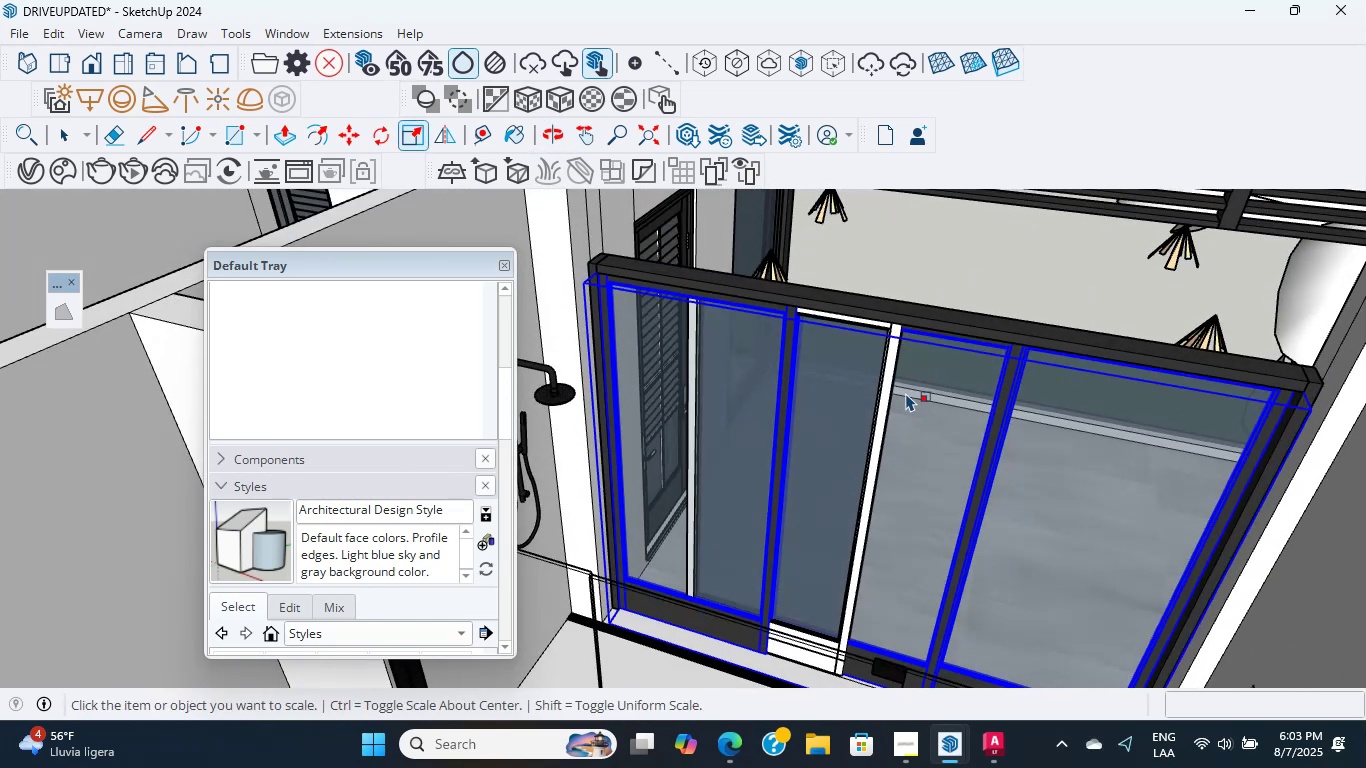 
wait(5.28)
 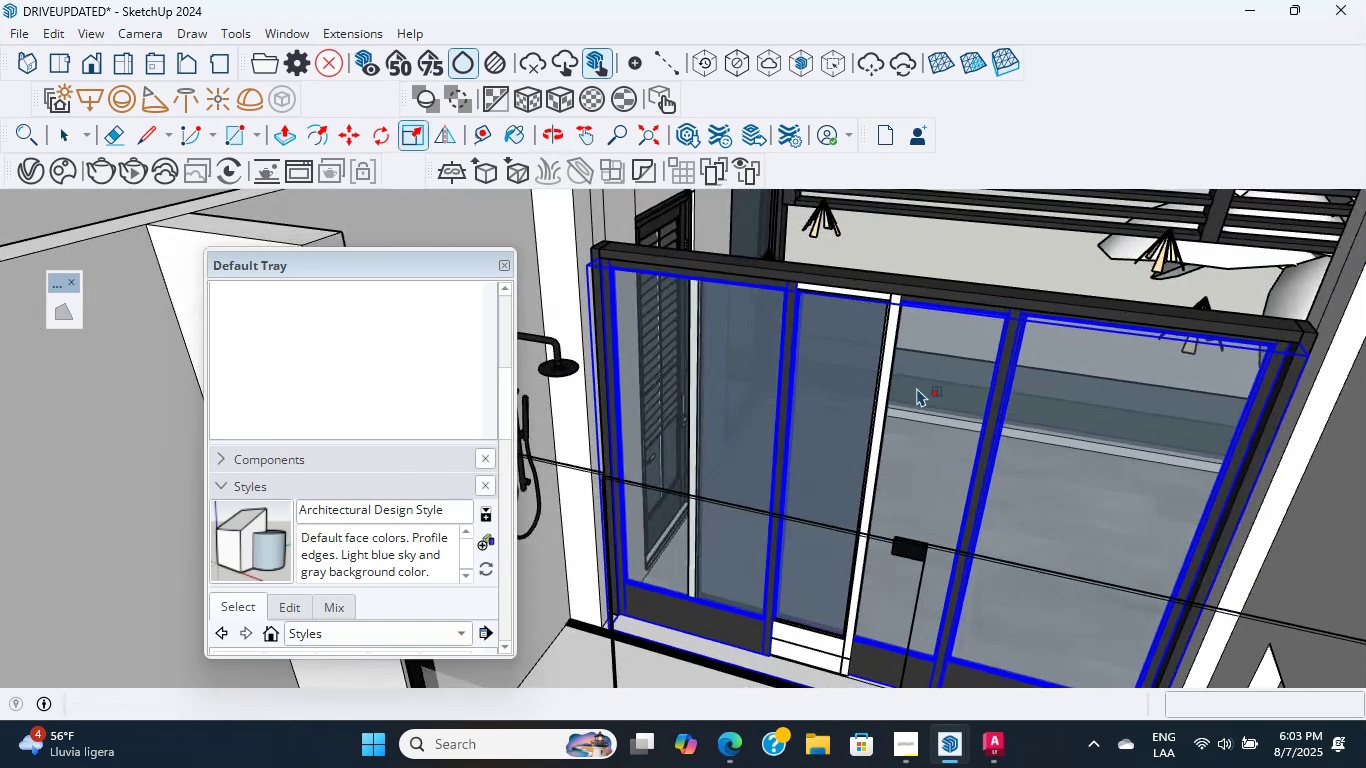 
double_click([53, 139])
 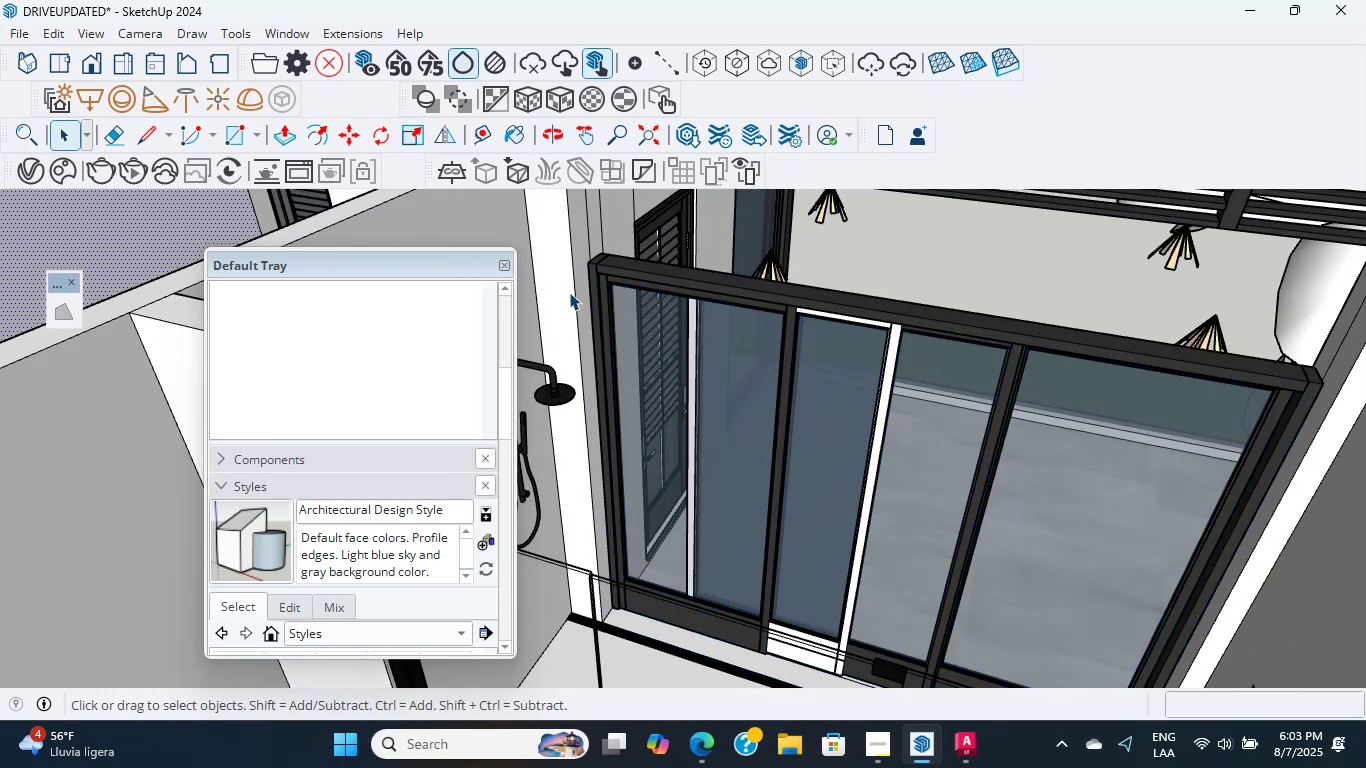 
scroll: coordinate [877, 341], scroll_direction: up, amount: 4.0
 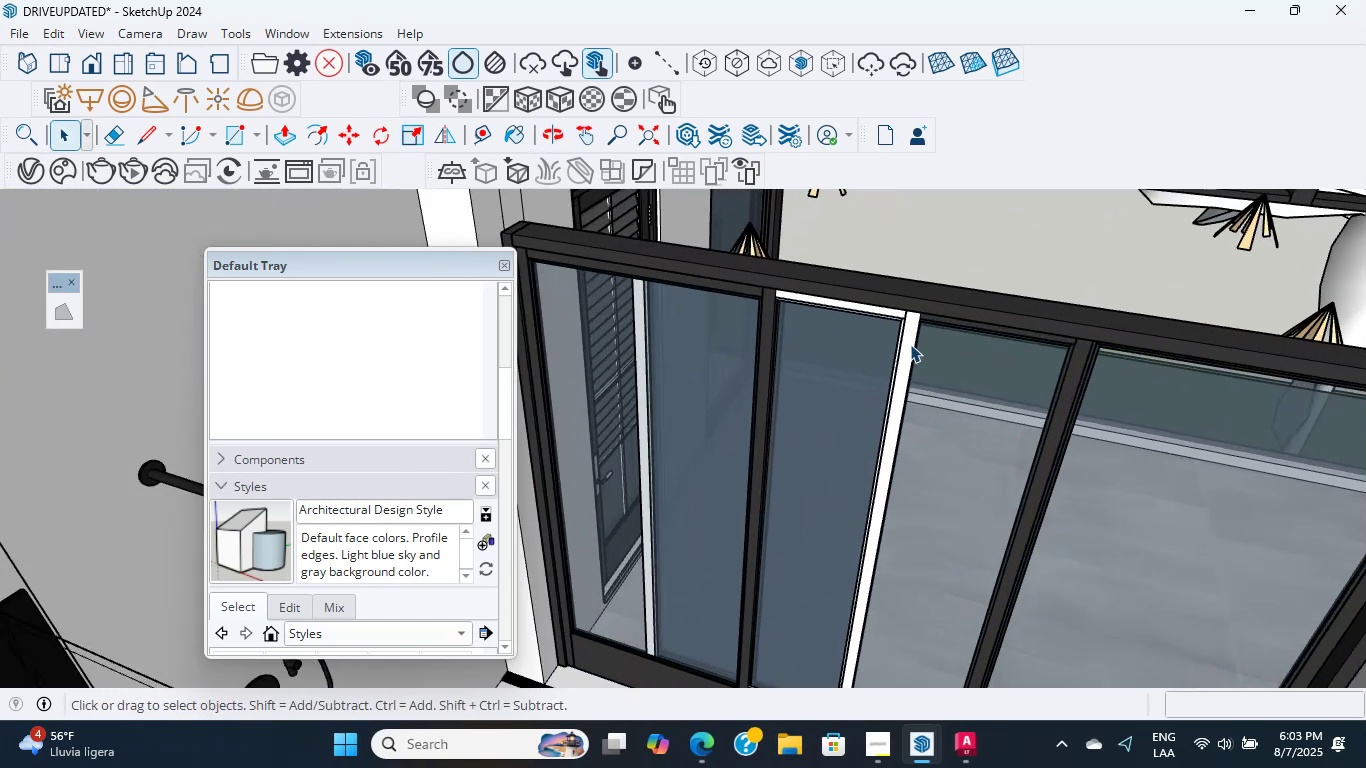 
double_click([910, 344])
 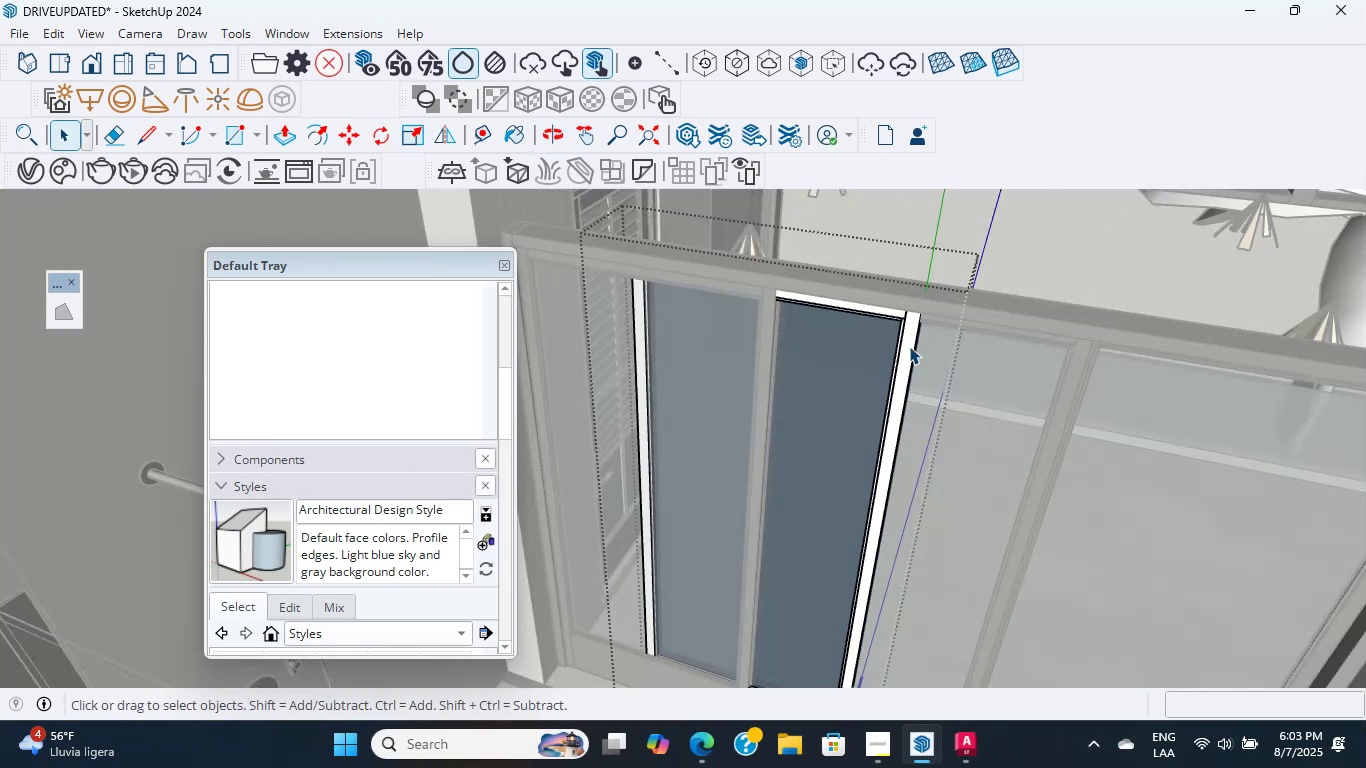 
double_click([909, 346])
 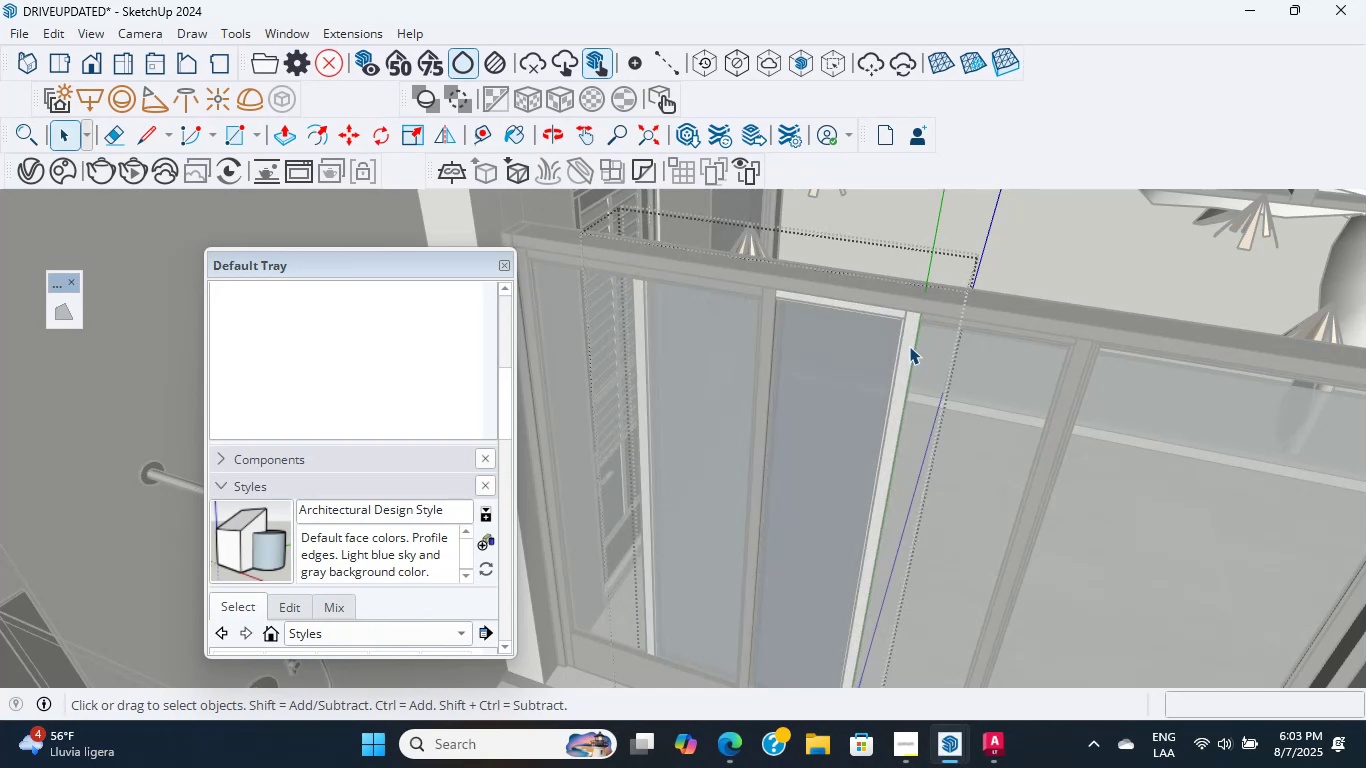 
double_click([909, 346])
 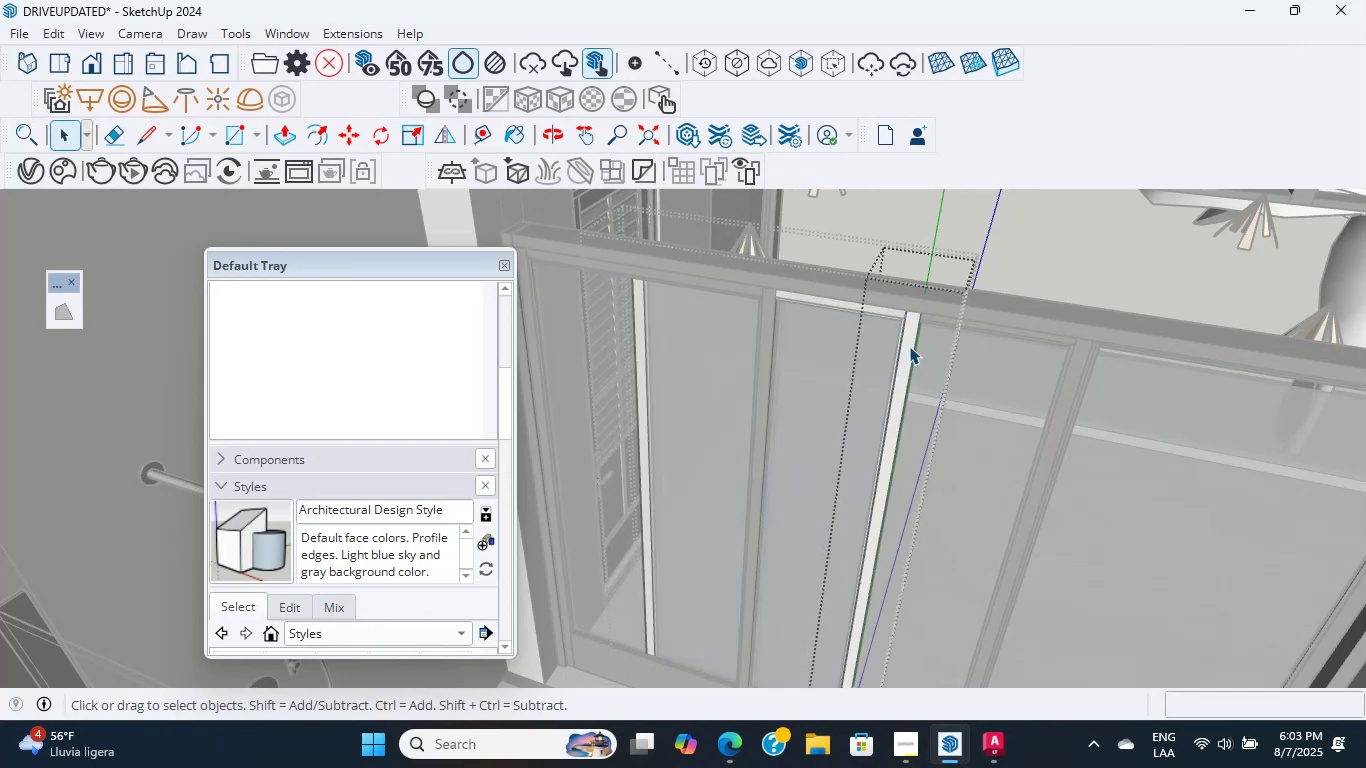 
triple_click([909, 346])
 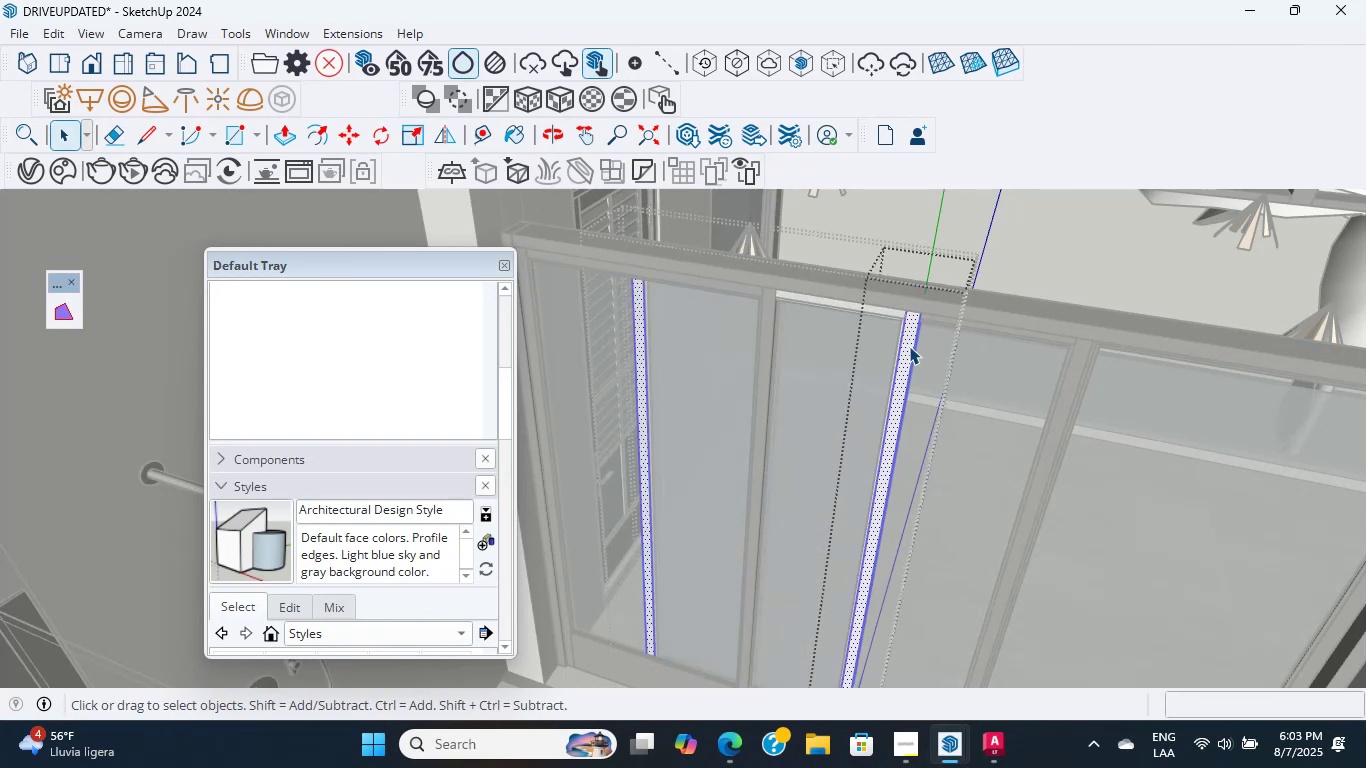 
triple_click([909, 346])
 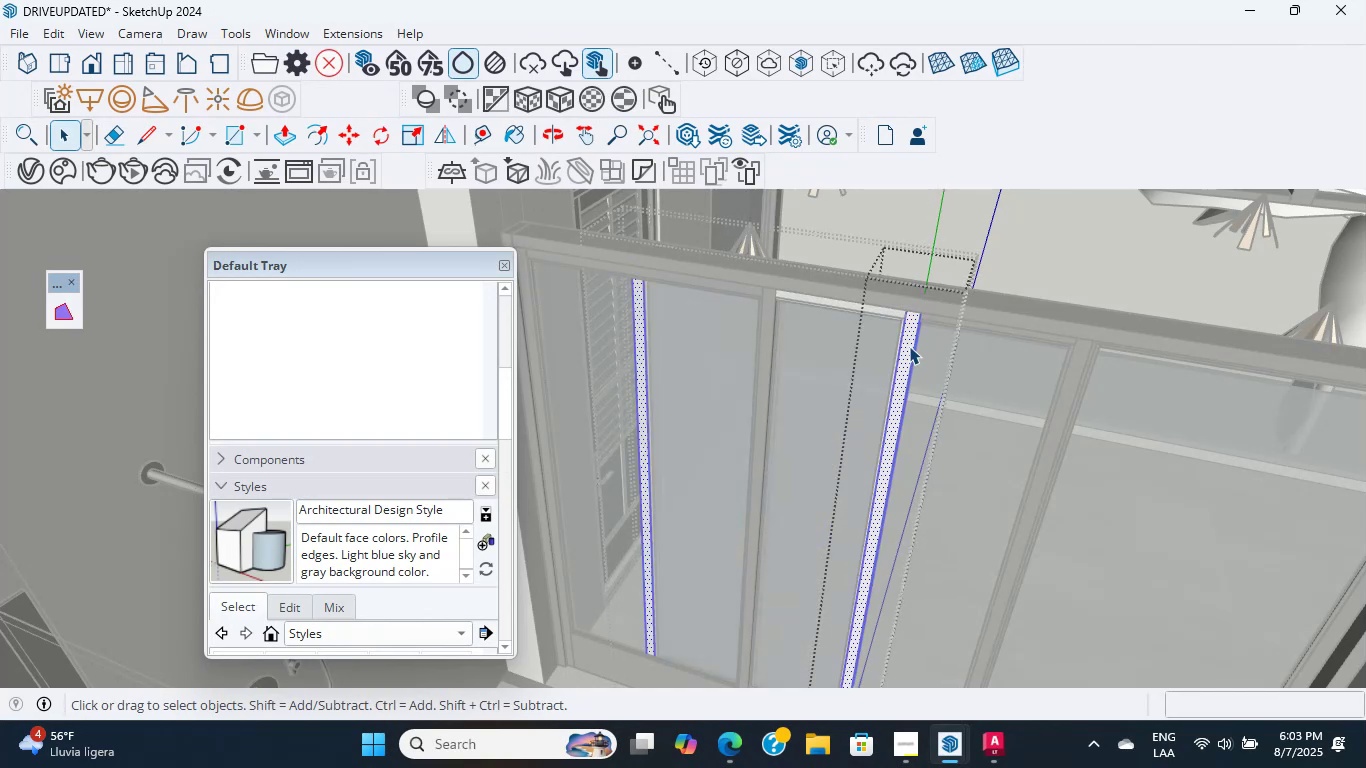 
triple_click([909, 346])
 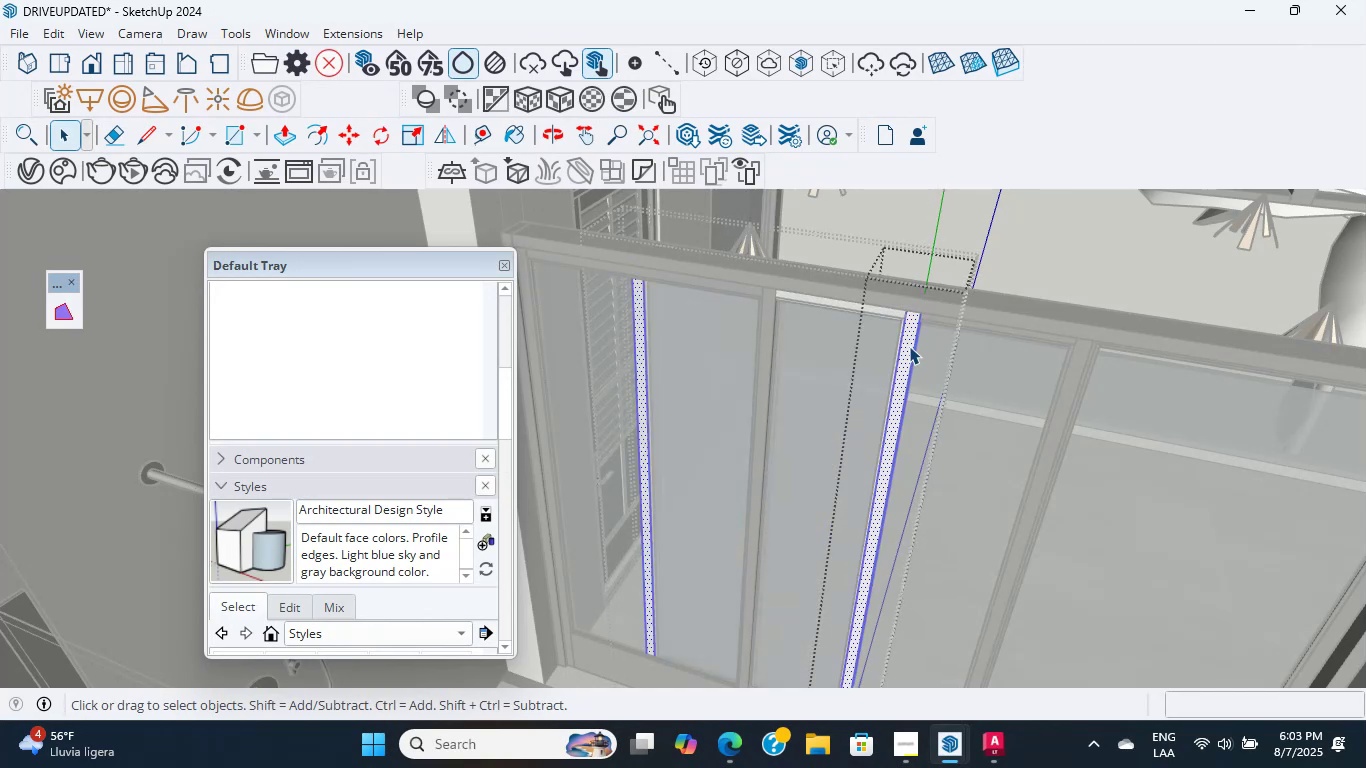 
hold_key(key=ShiftLeft, duration=0.64)
scroll: coordinate [889, 362], scroll_direction: down, amount: 2.0
 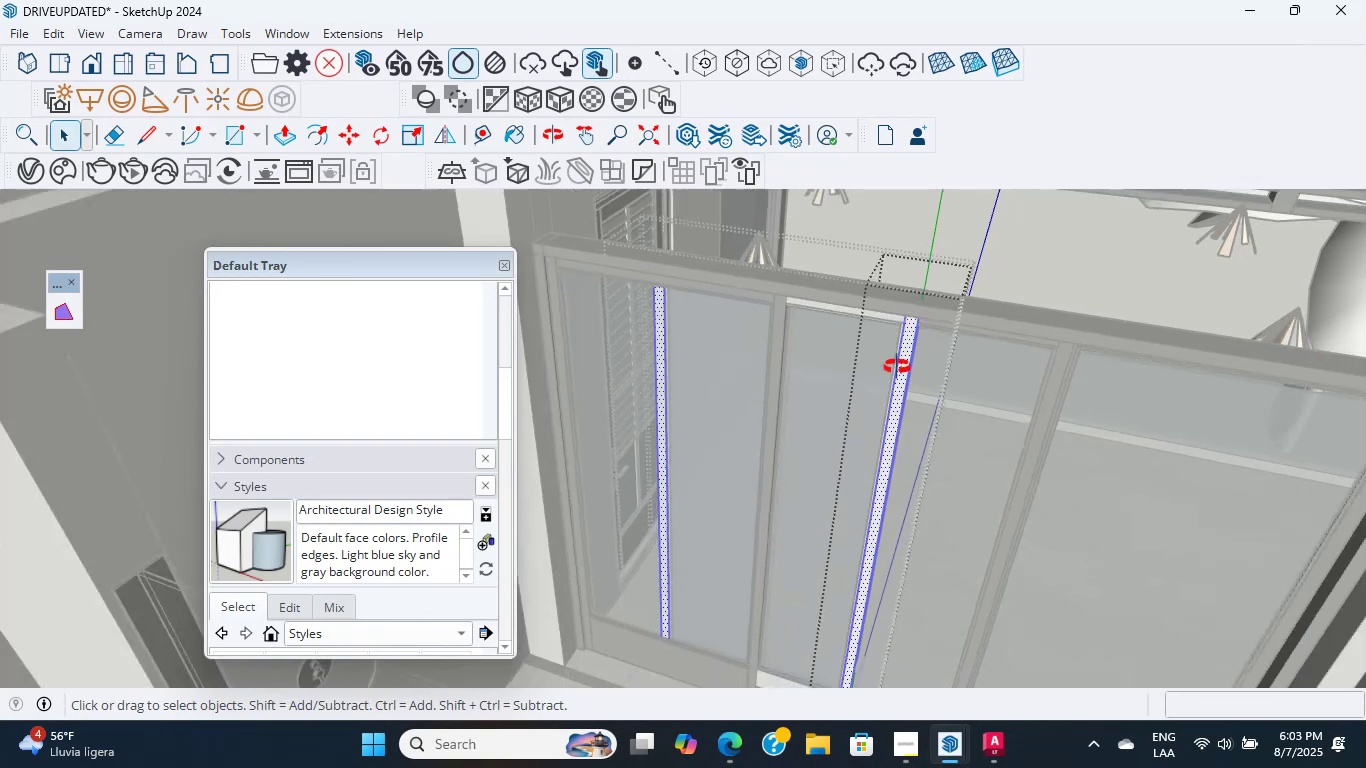 
scroll: coordinate [818, 393], scroll_direction: up, amount: 1.0
 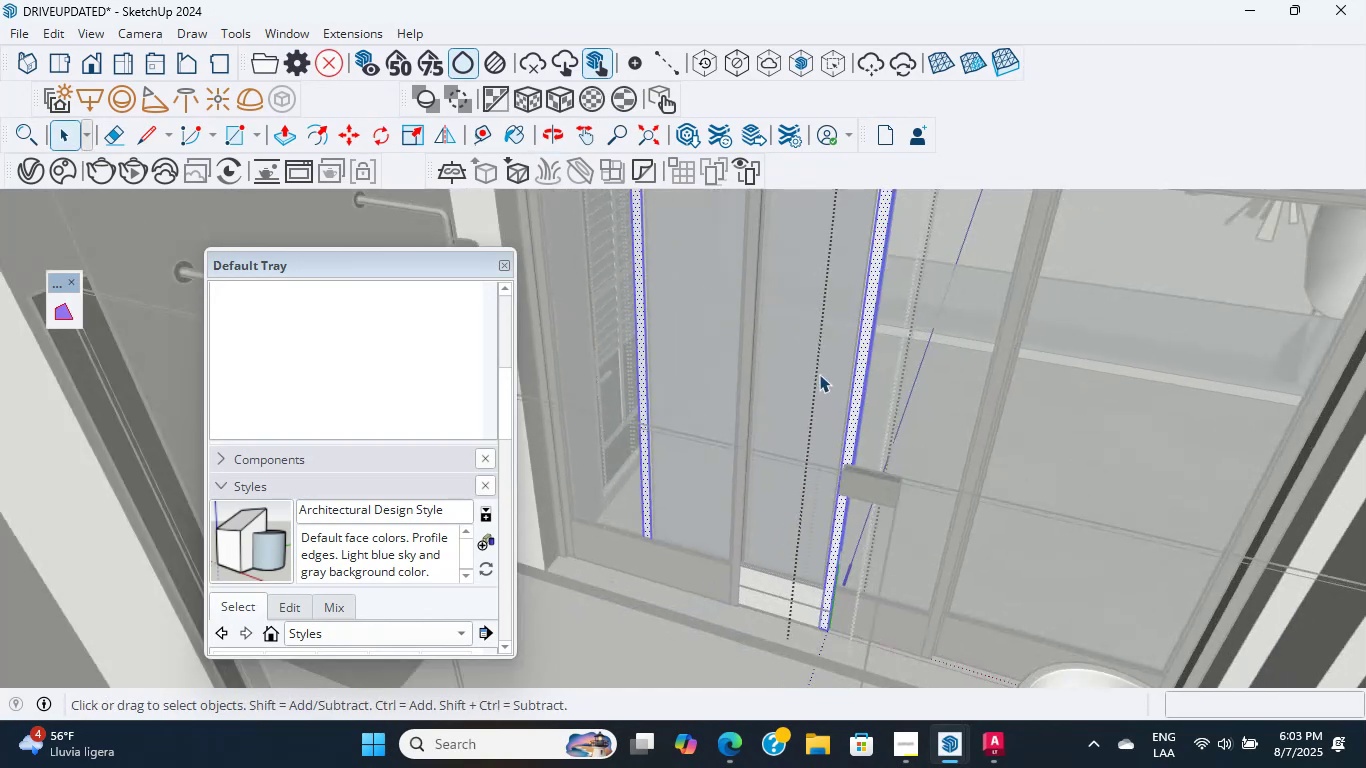 
key(Escape)
 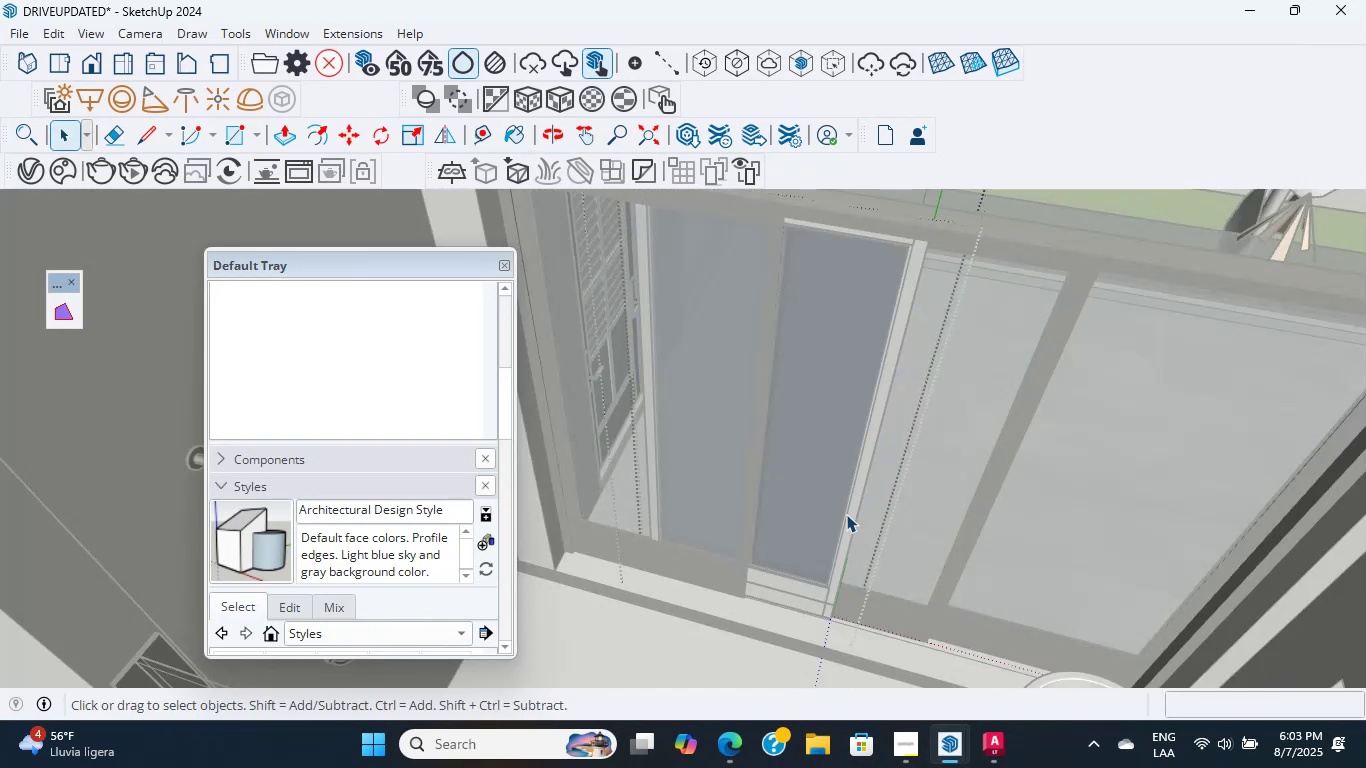 
key(Escape)
 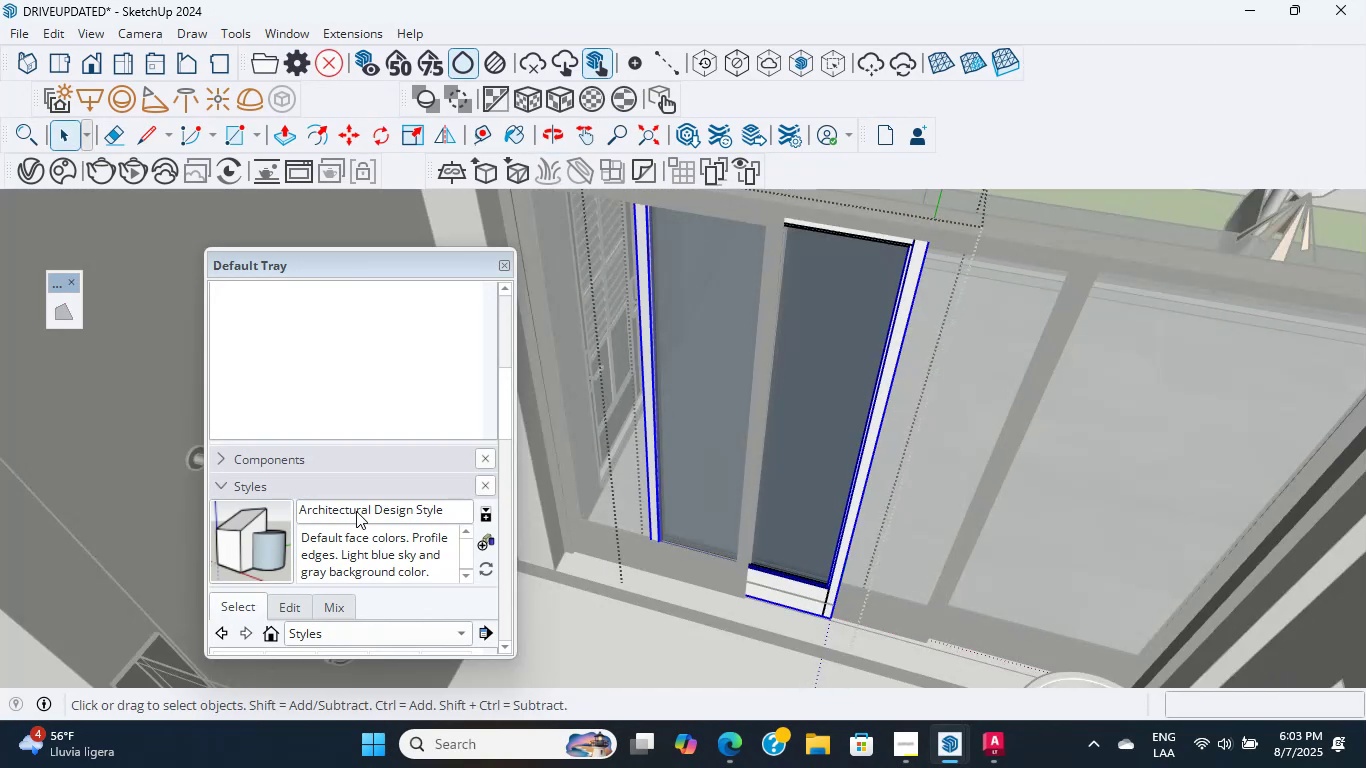 
scroll: coordinate [509, 365], scroll_direction: up, amount: 16.0
 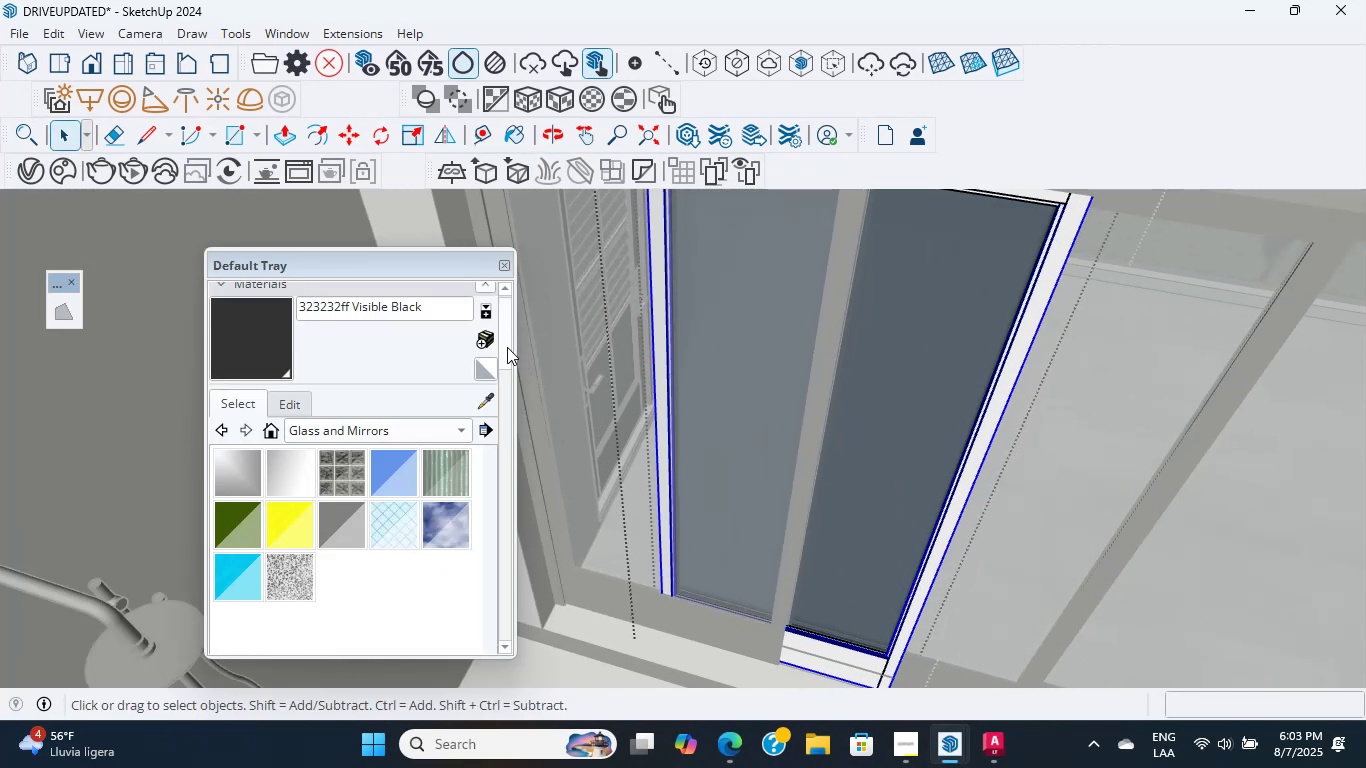 
left_click_drag(start_coordinate=[507, 343], to_coordinate=[504, 320])
 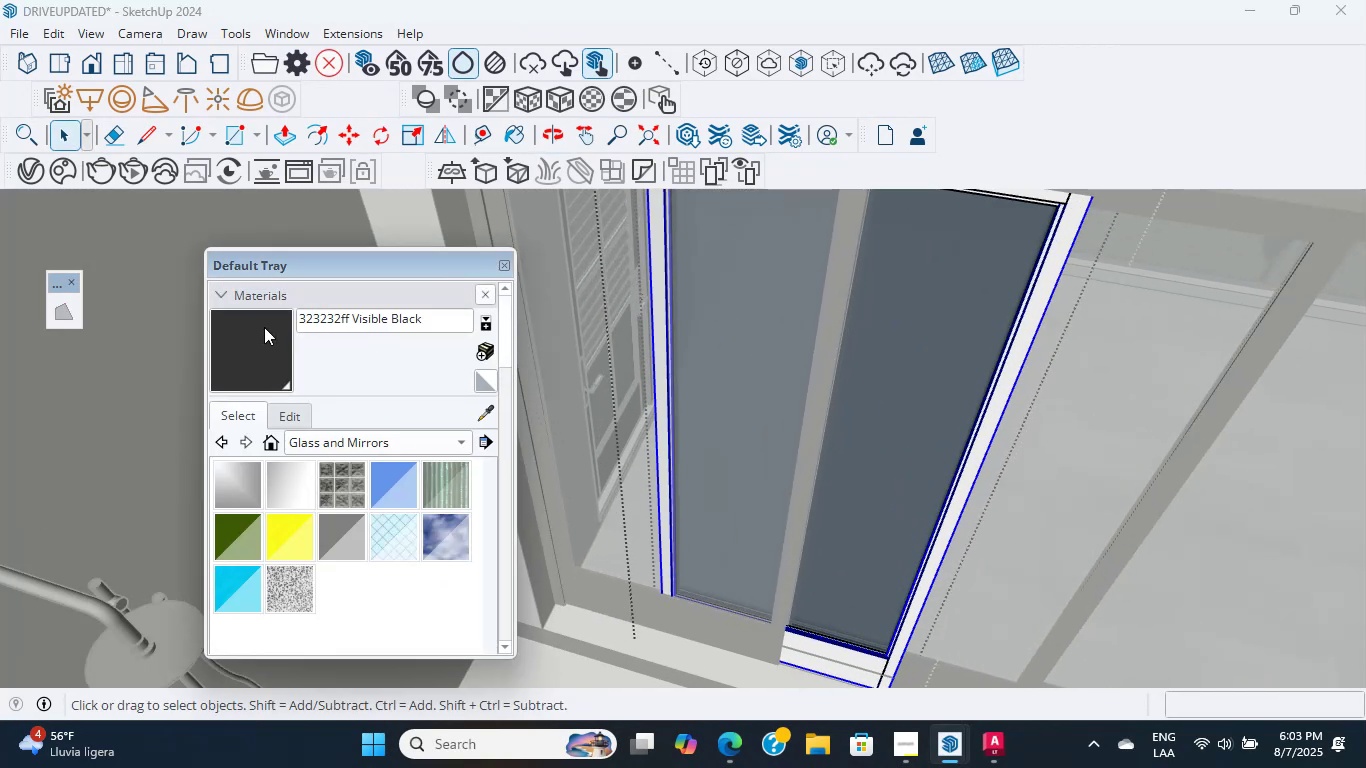 
left_click([262, 341])
 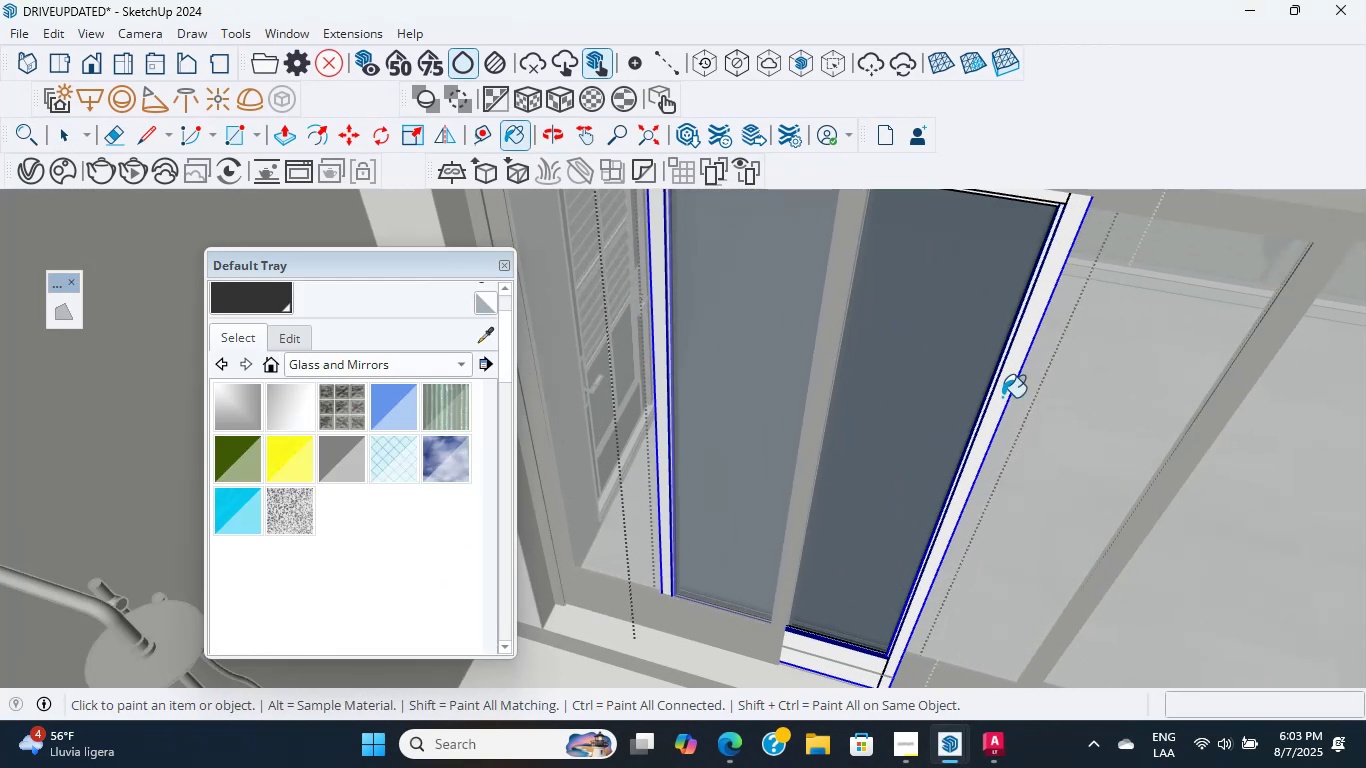 
hold_key(key=ShiftLeft, duration=0.64)
left_click([1010, 364])
 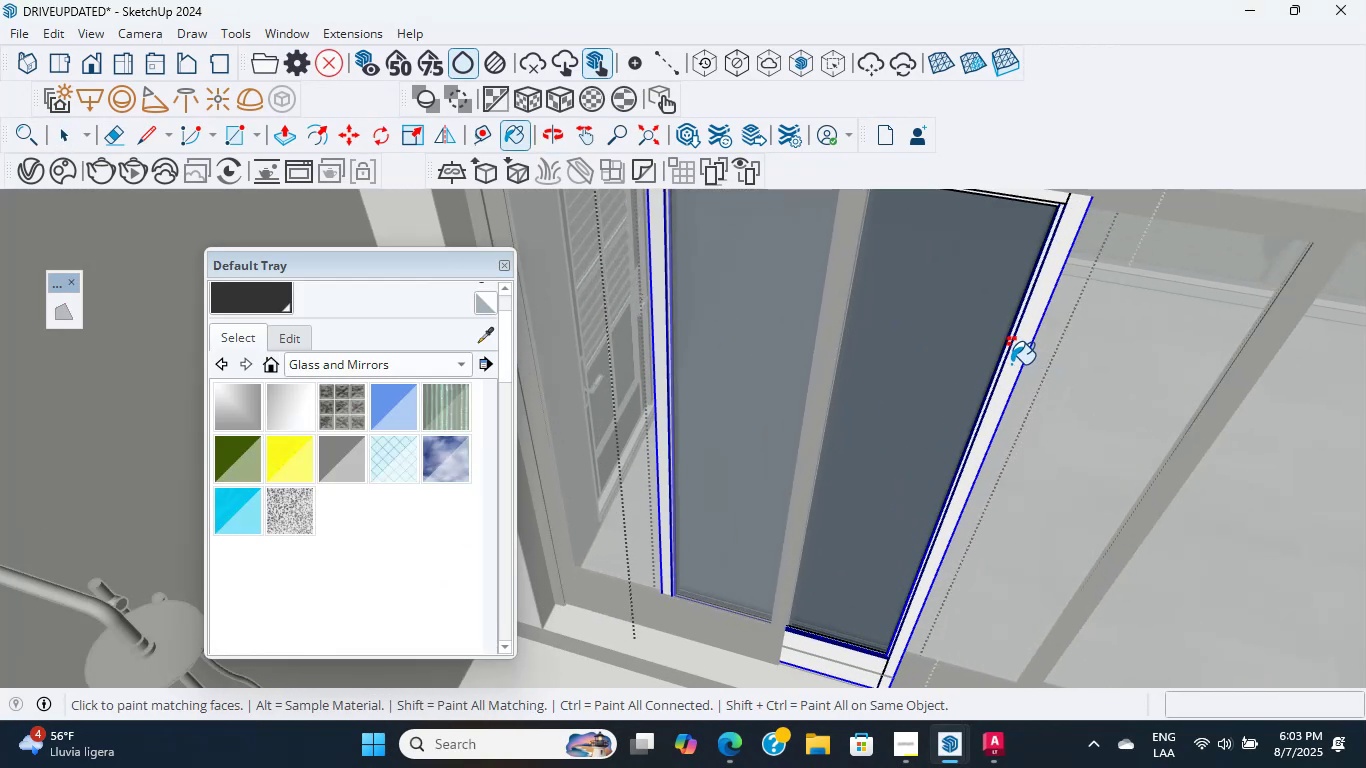 
hold_key(key=ShiftLeft, duration=0.47)
double_click([1014, 364])
 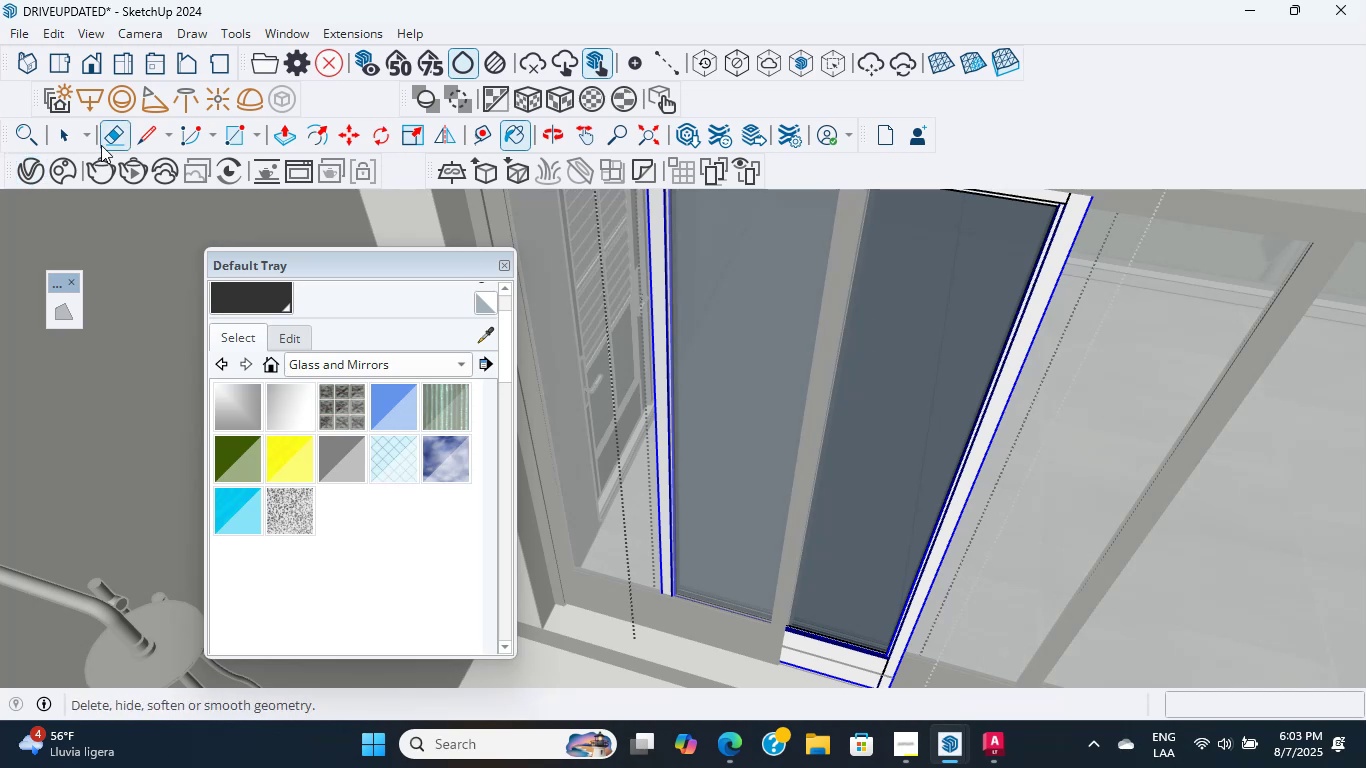 
left_click([73, 132])
 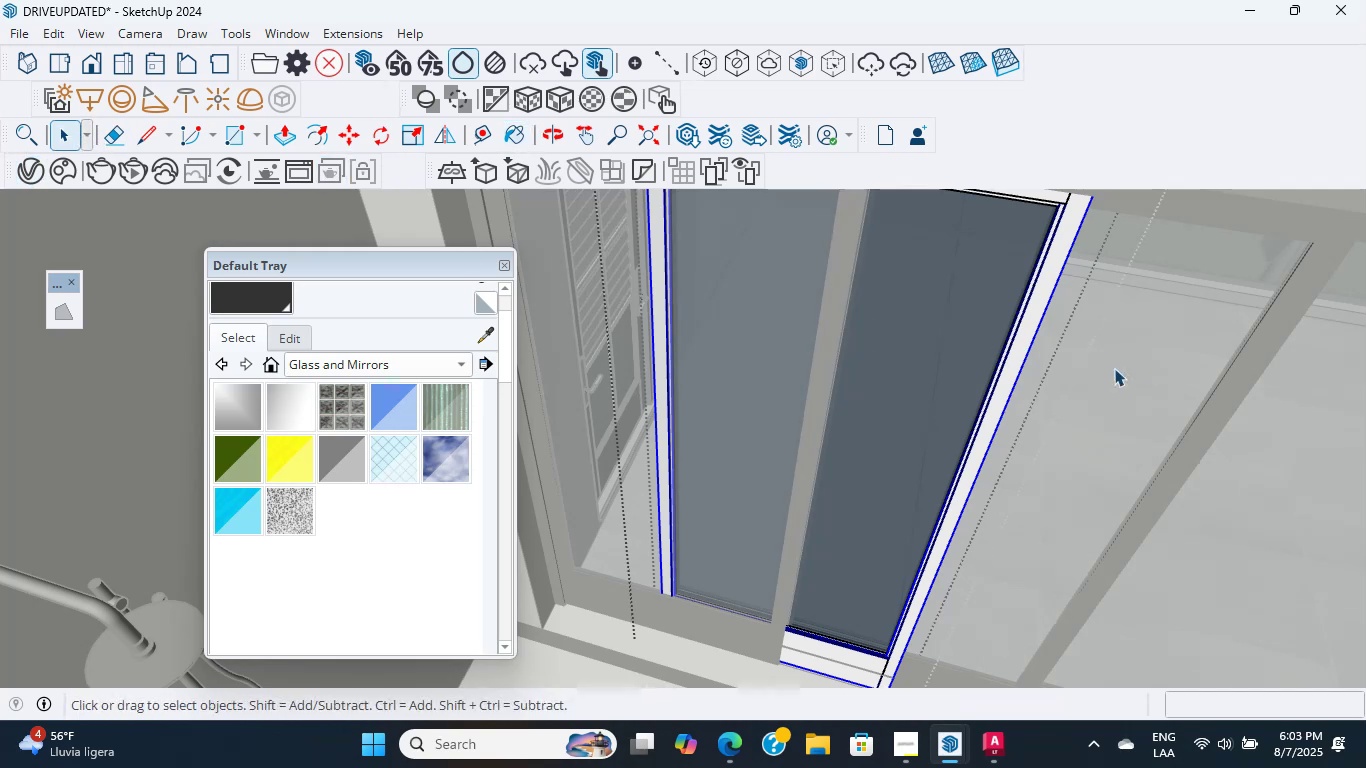 
scroll: coordinate [985, 390], scroll_direction: up, amount: 2.0
 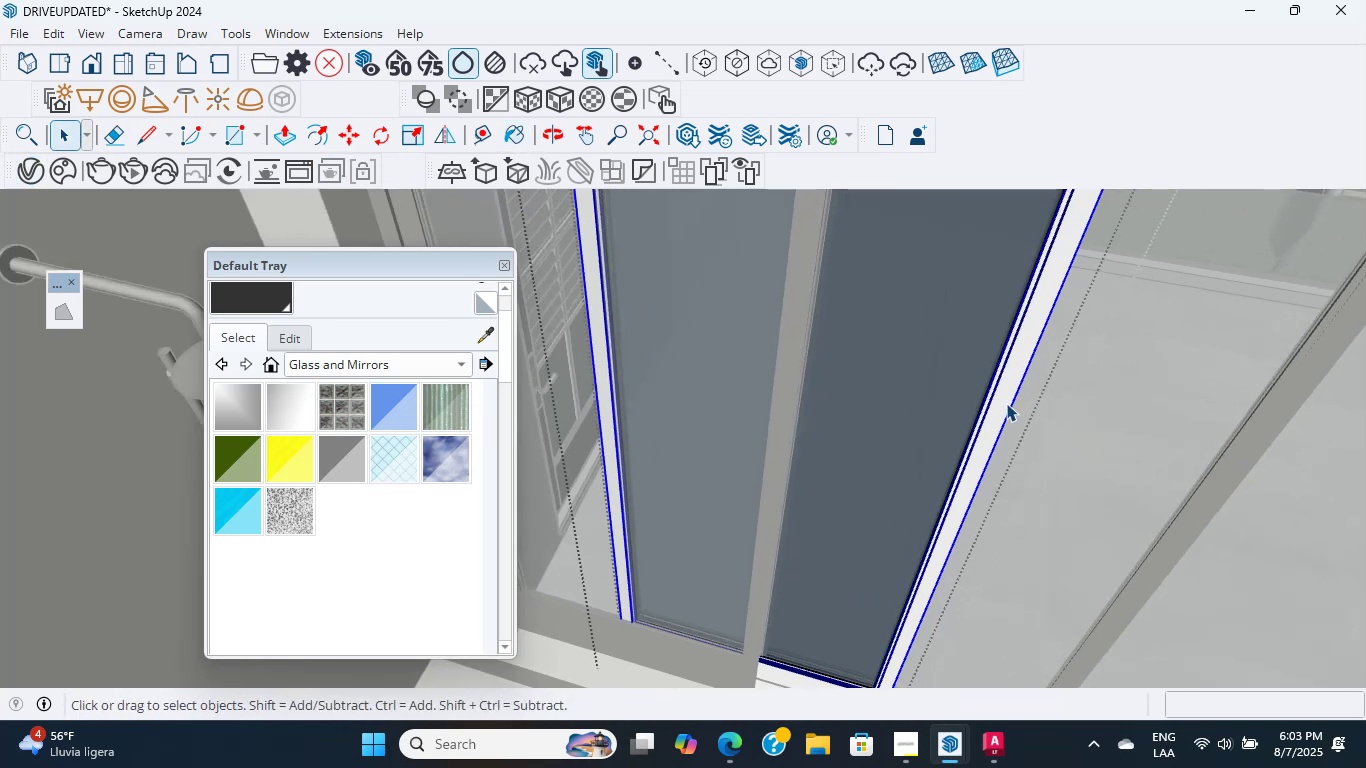 
double_click([1004, 401])
 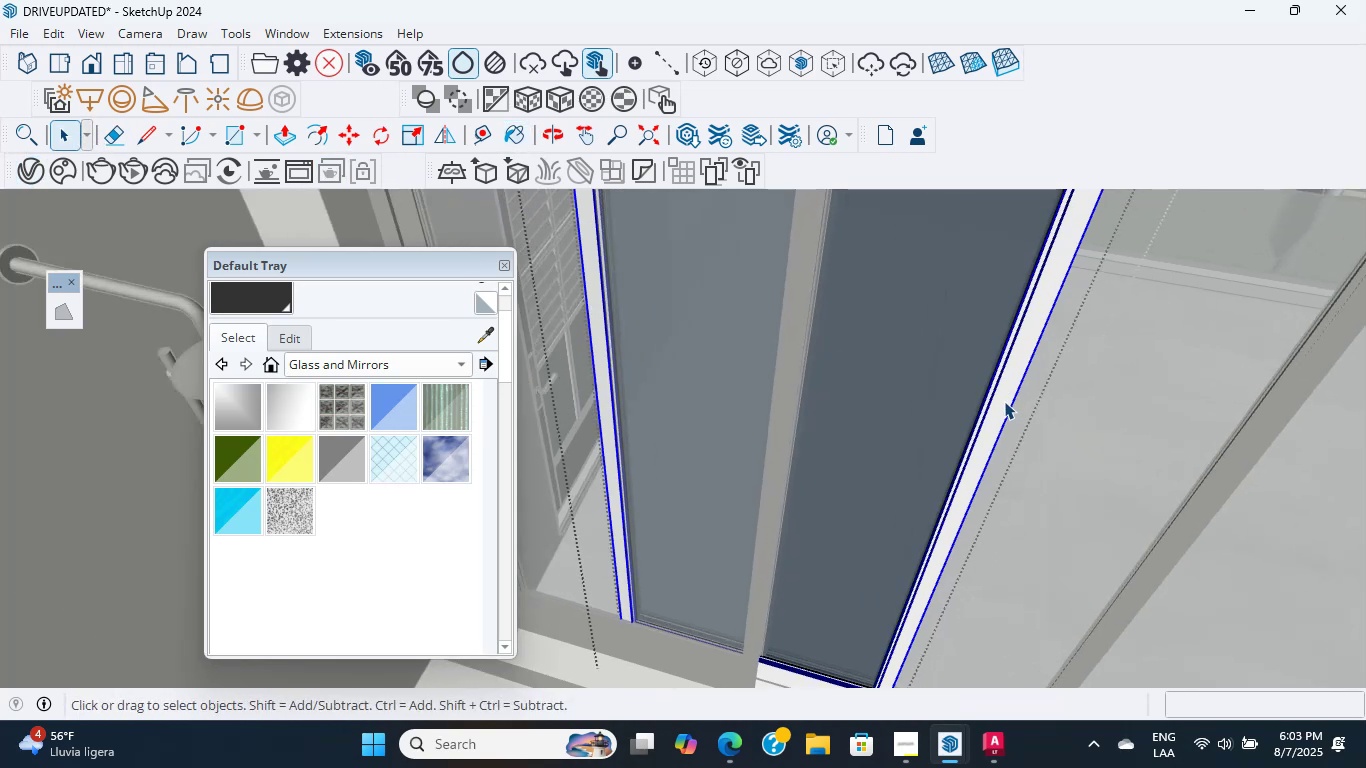 
triple_click([1004, 401])
 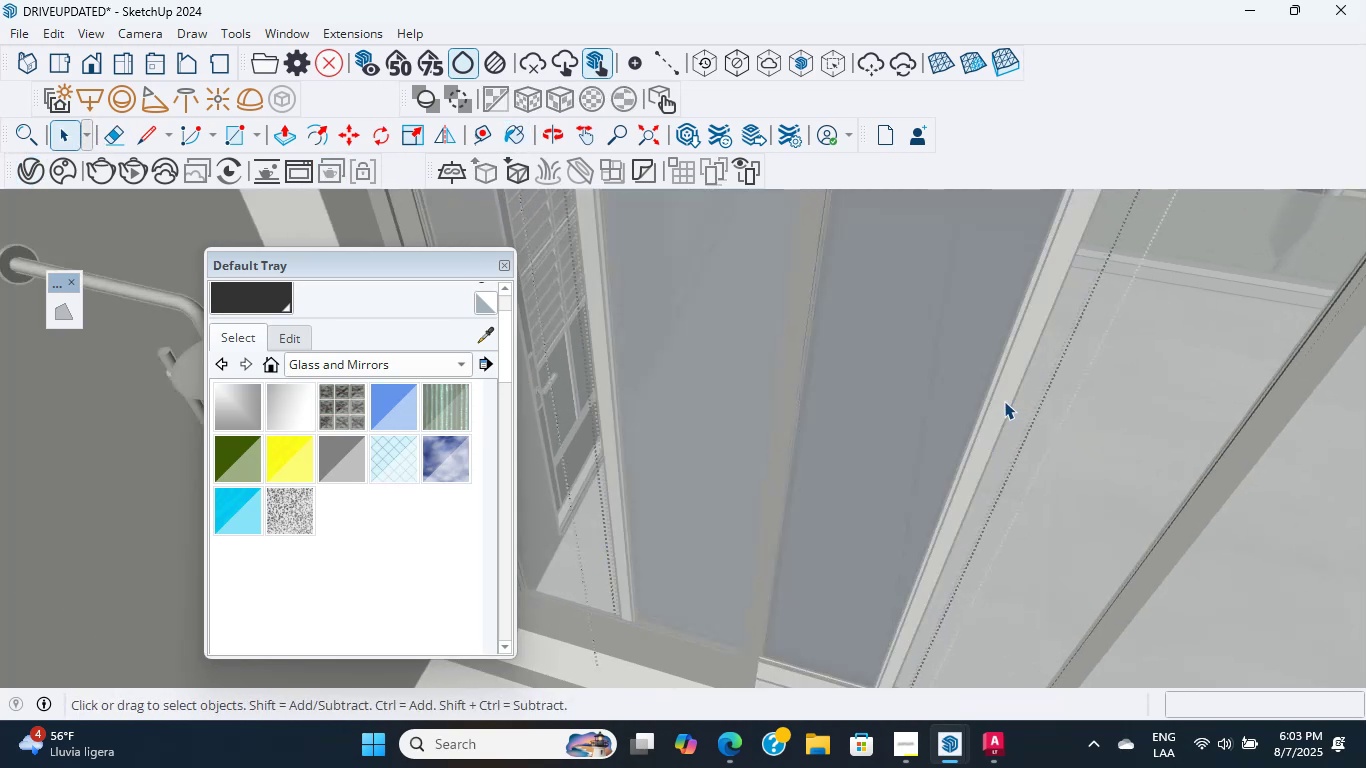 
triple_click([1004, 401])
 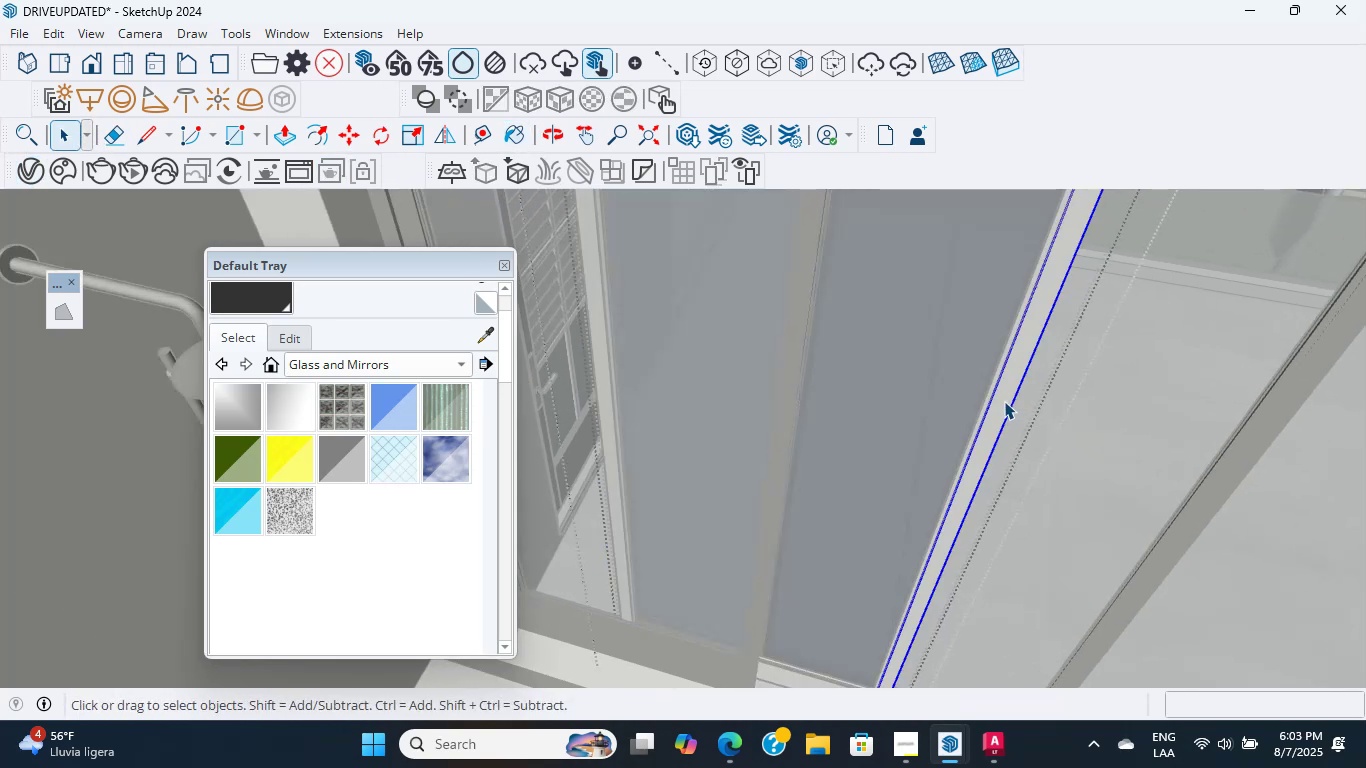 
triple_click([1004, 401])
 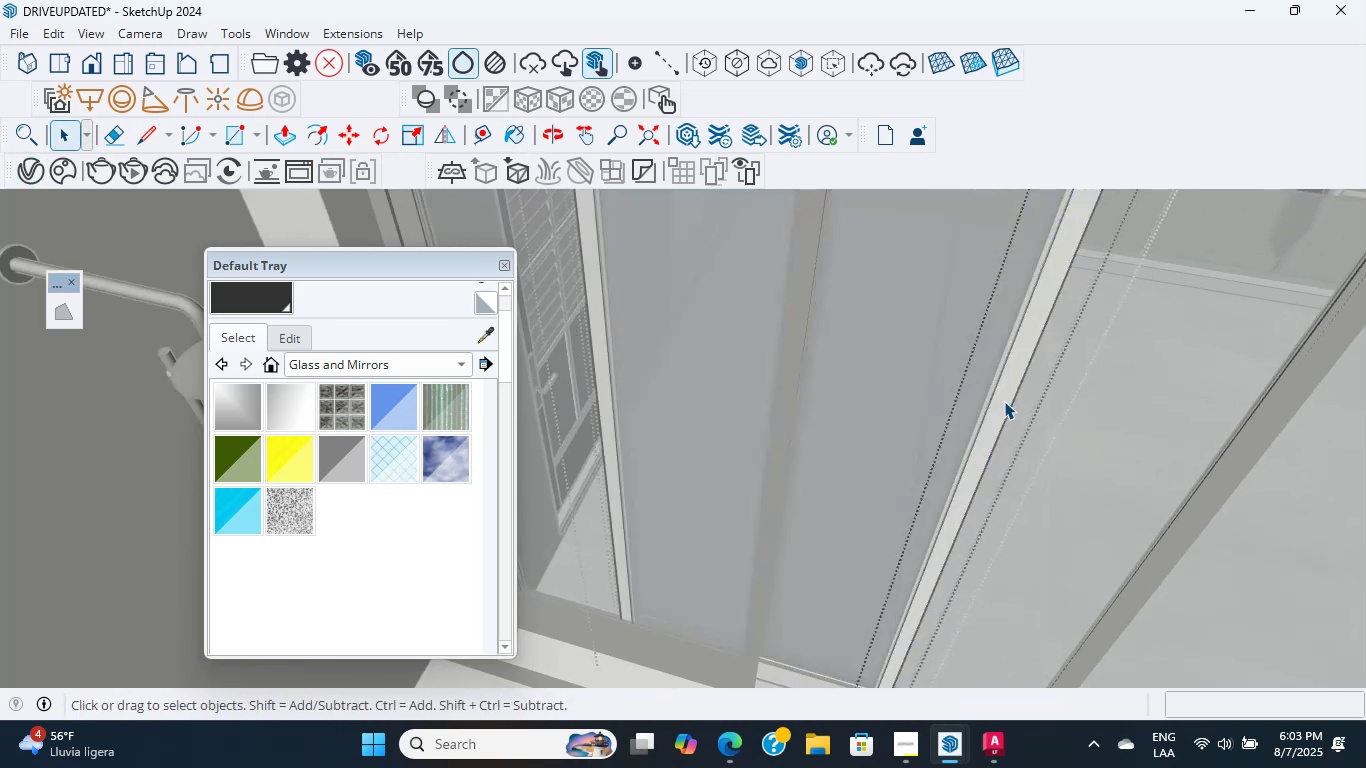 
triple_click([1004, 401])
 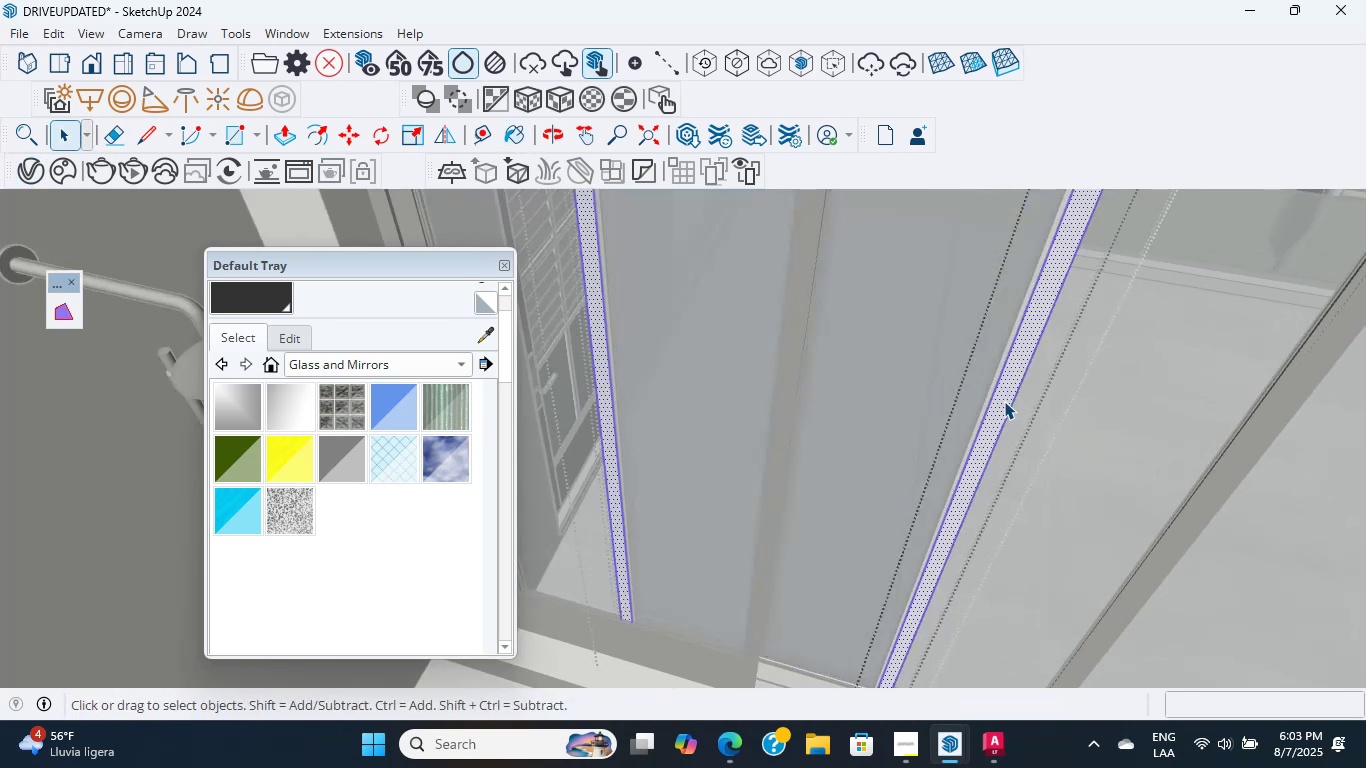 
triple_click([1004, 401])
 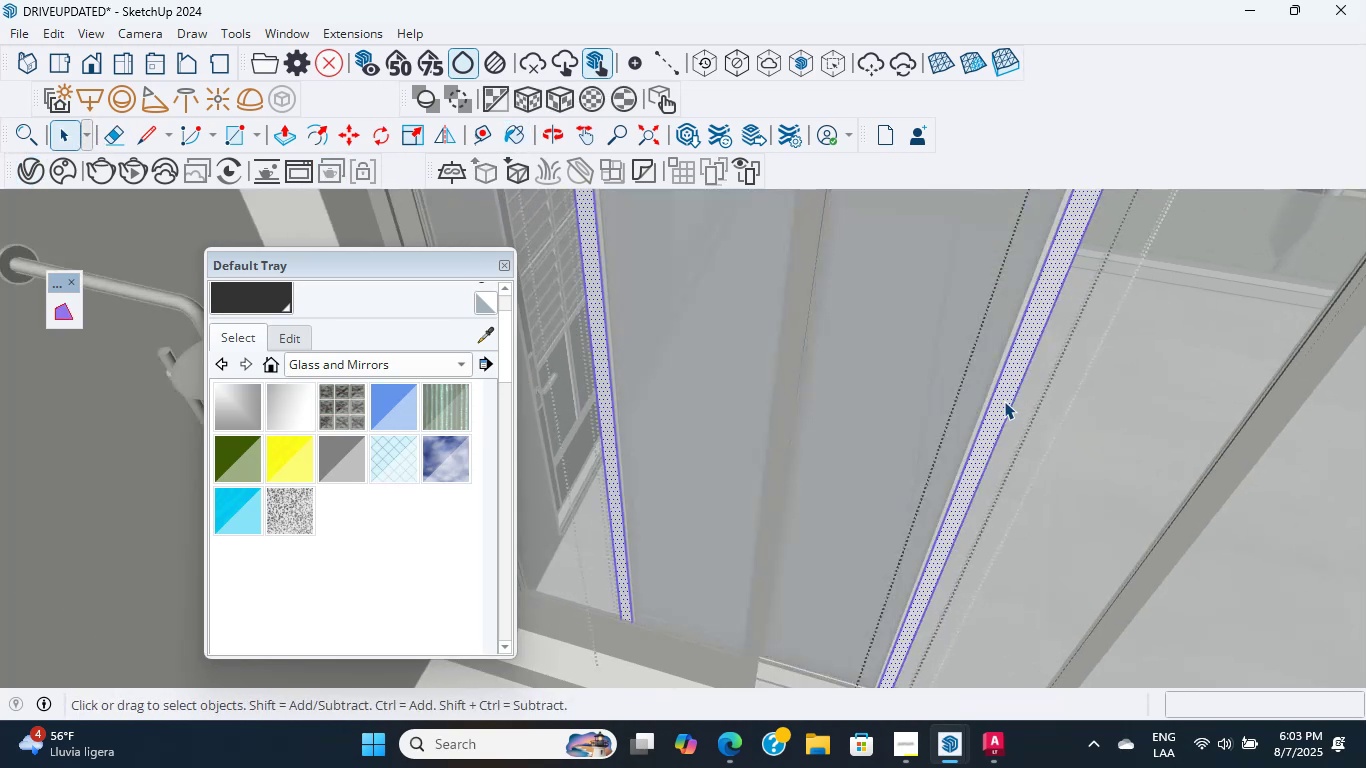 
triple_click([1004, 401])
 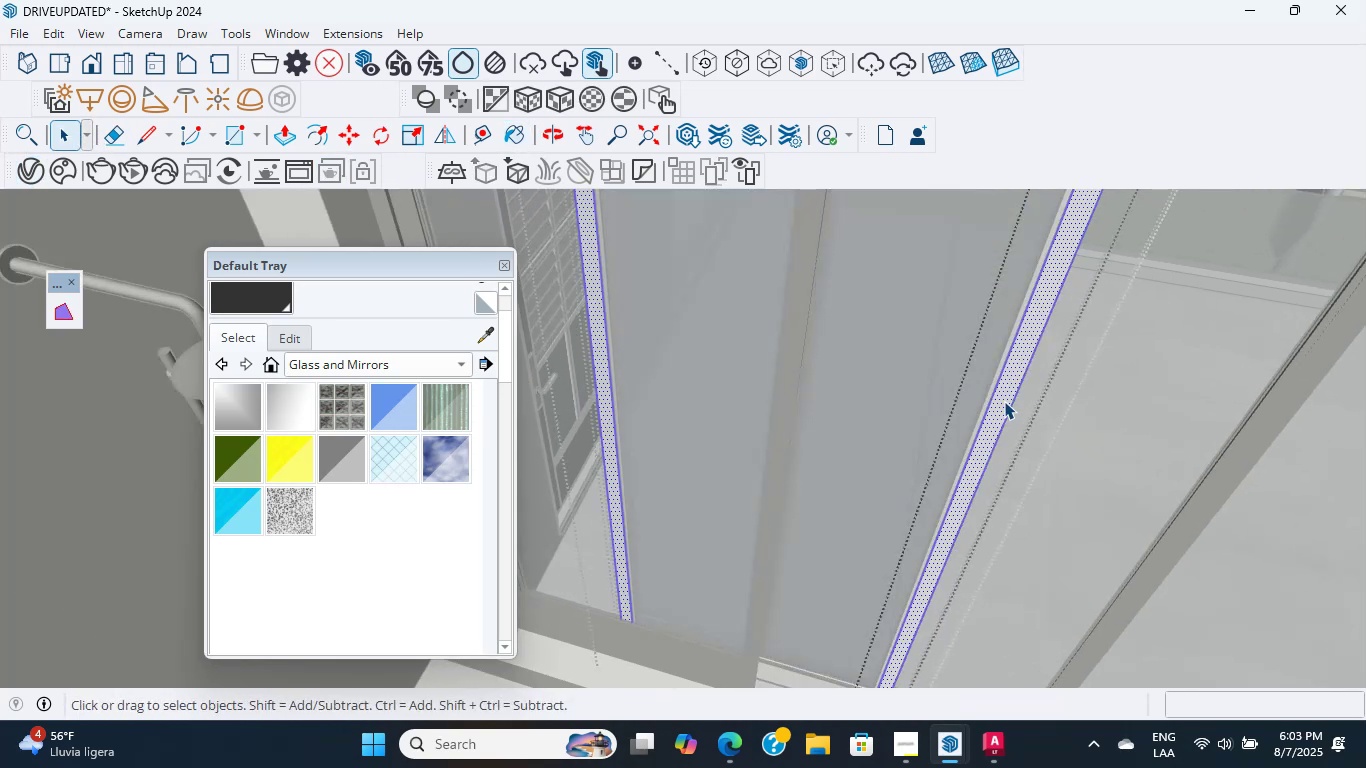 
triple_click([1004, 401])
 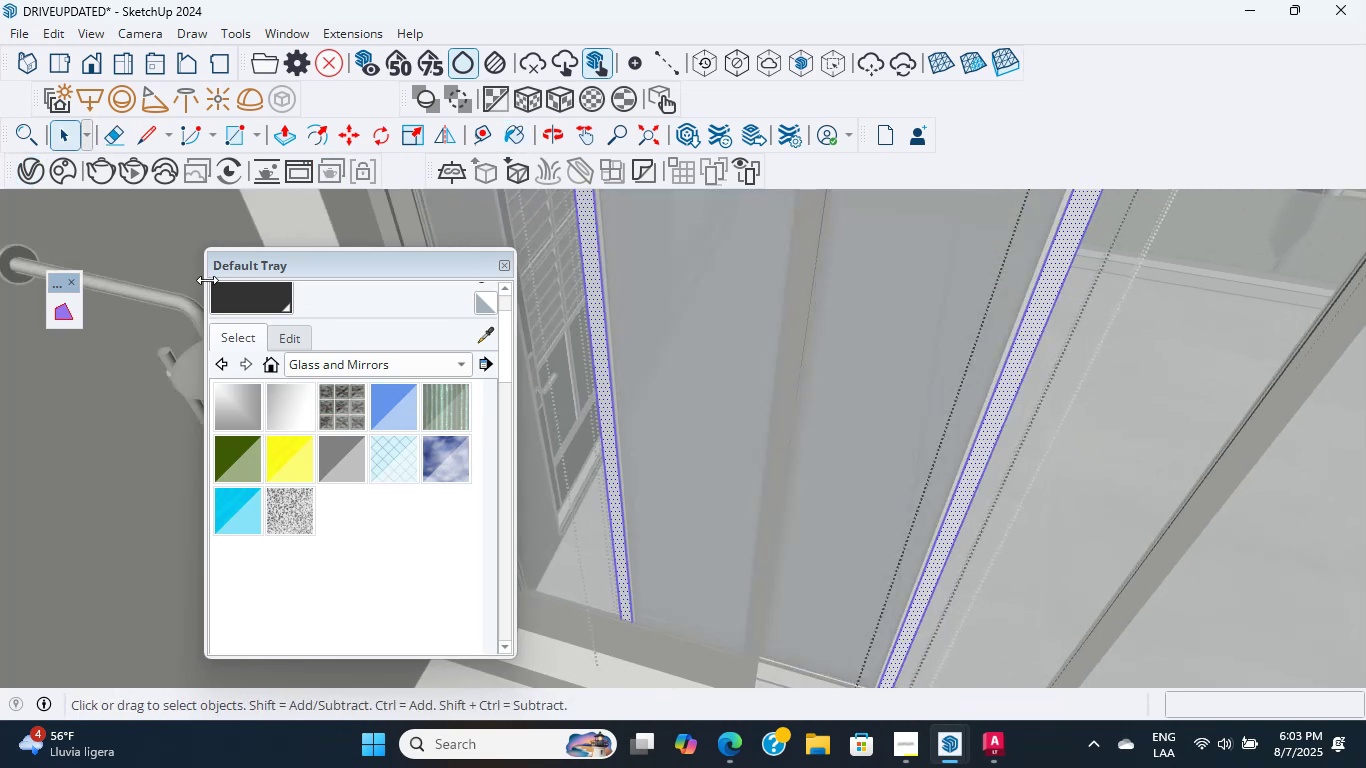 
left_click([218, 292])
 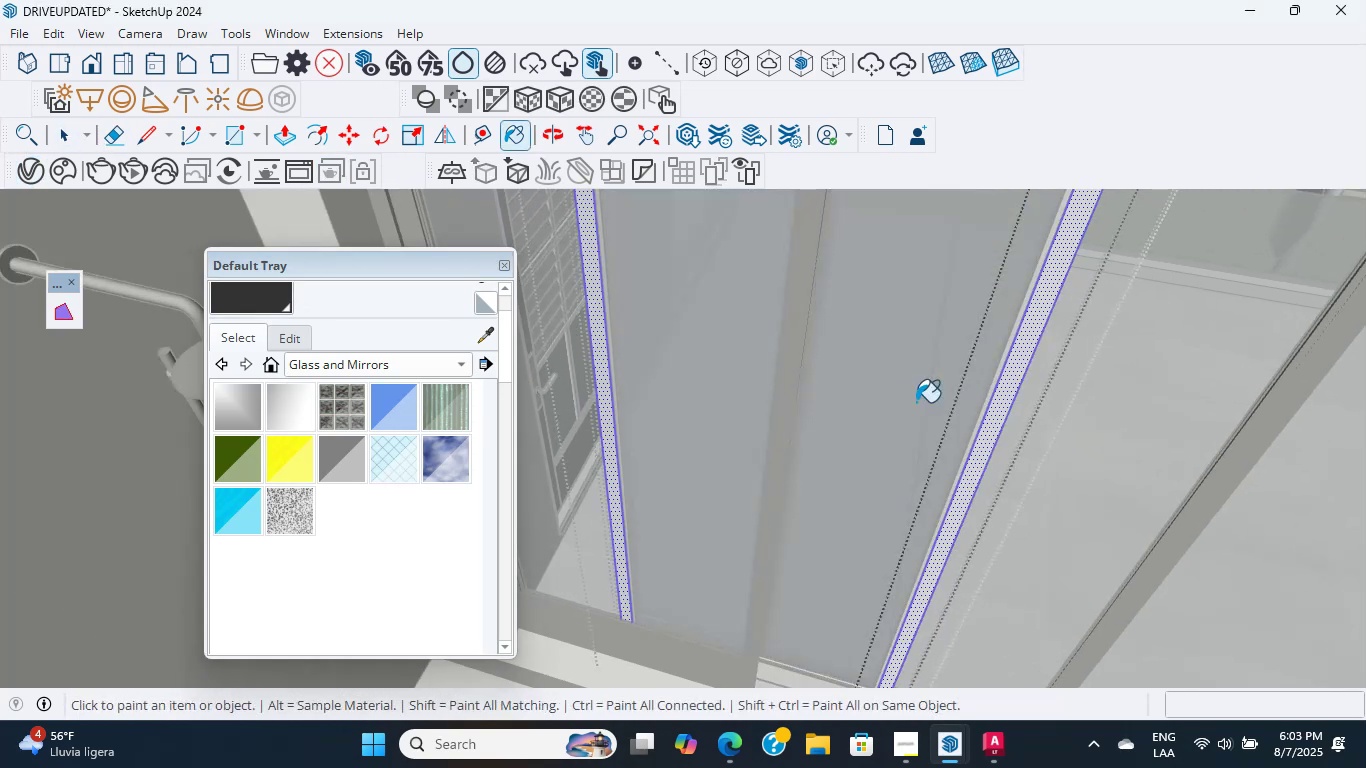 
hold_key(key=ShiftLeft, duration=0.51)
left_click([1001, 403])
 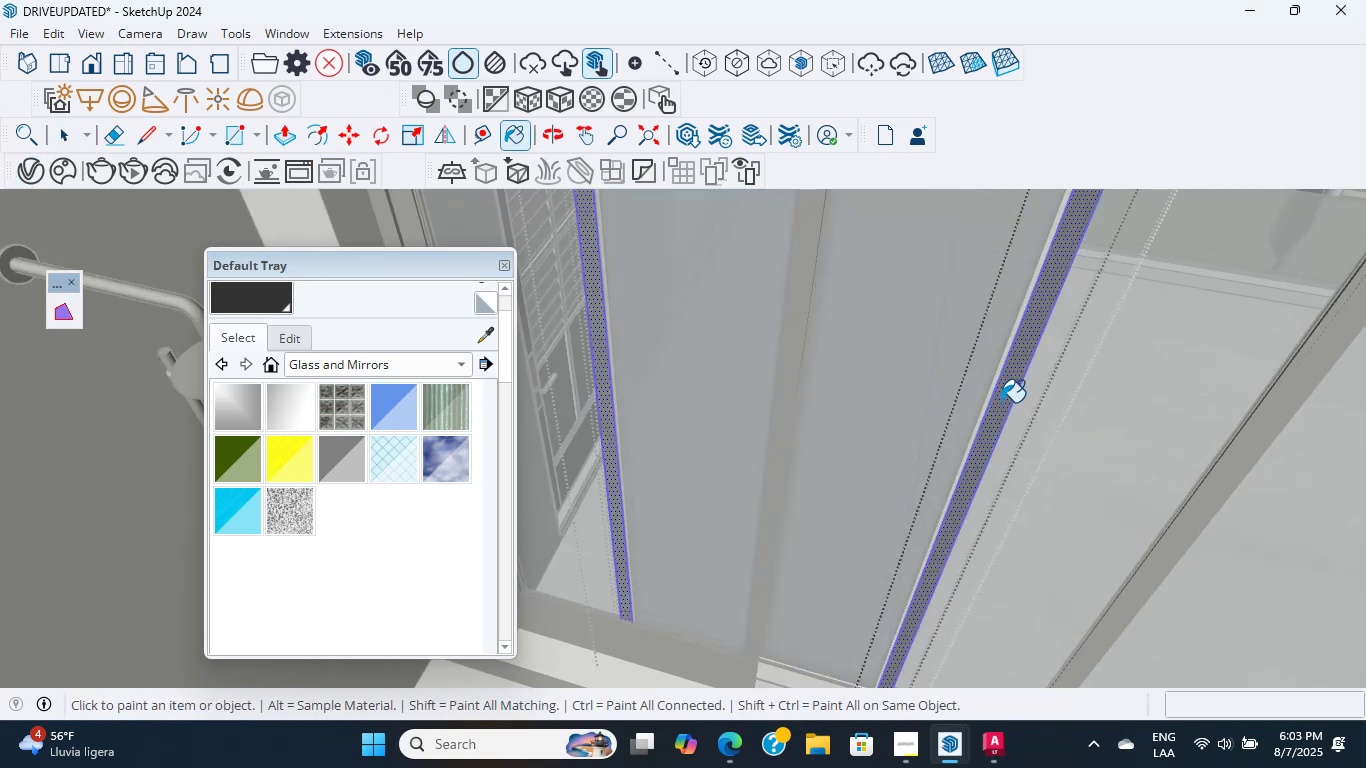 
scroll: coordinate [873, 600], scroll_direction: down, amount: 9.0
 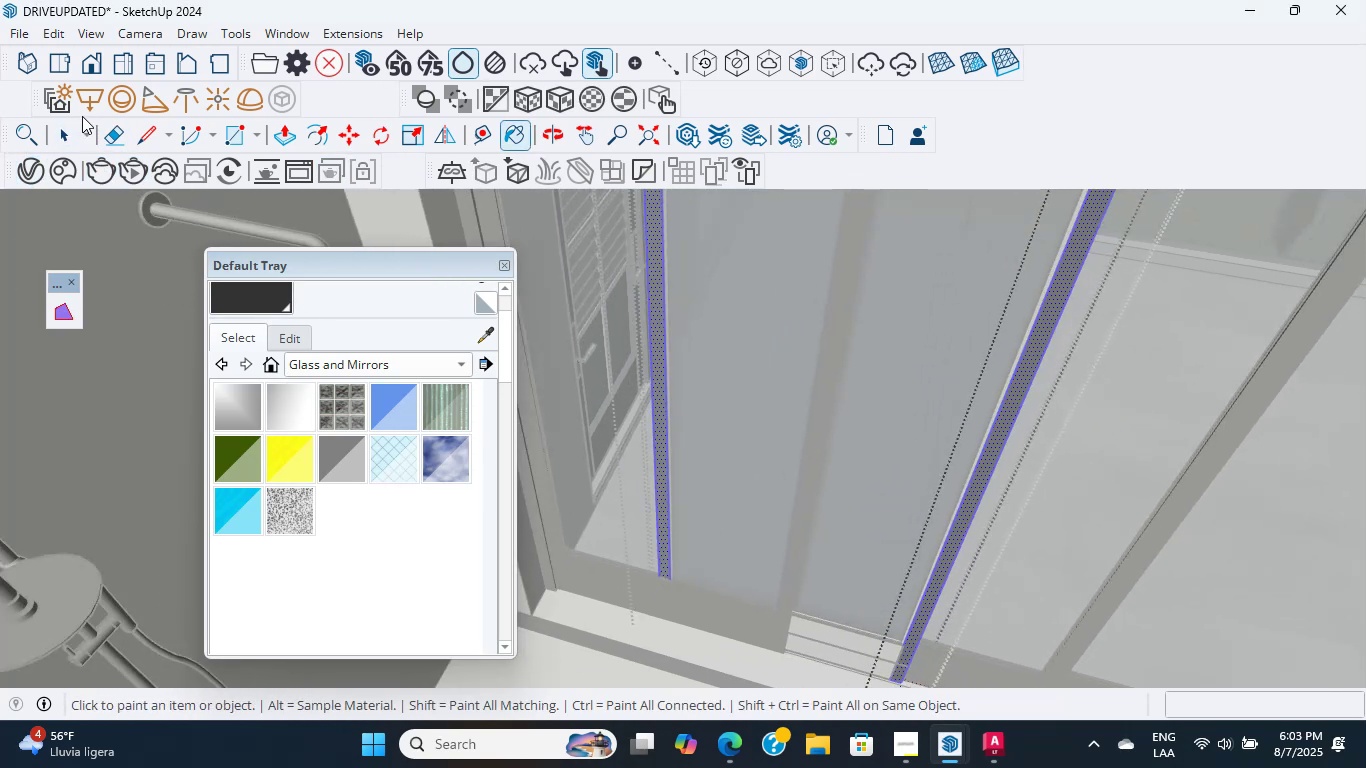 
left_click([73, 124])
 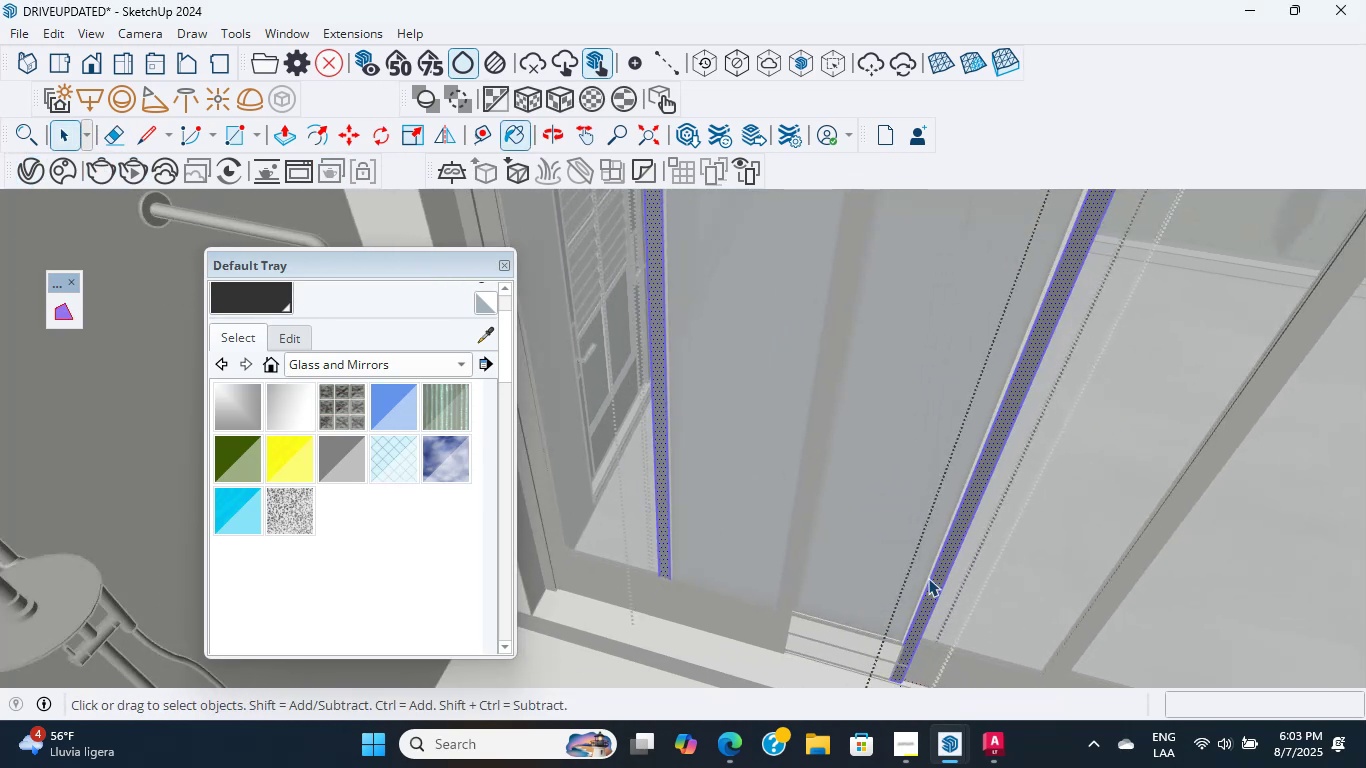 
key(Escape)
 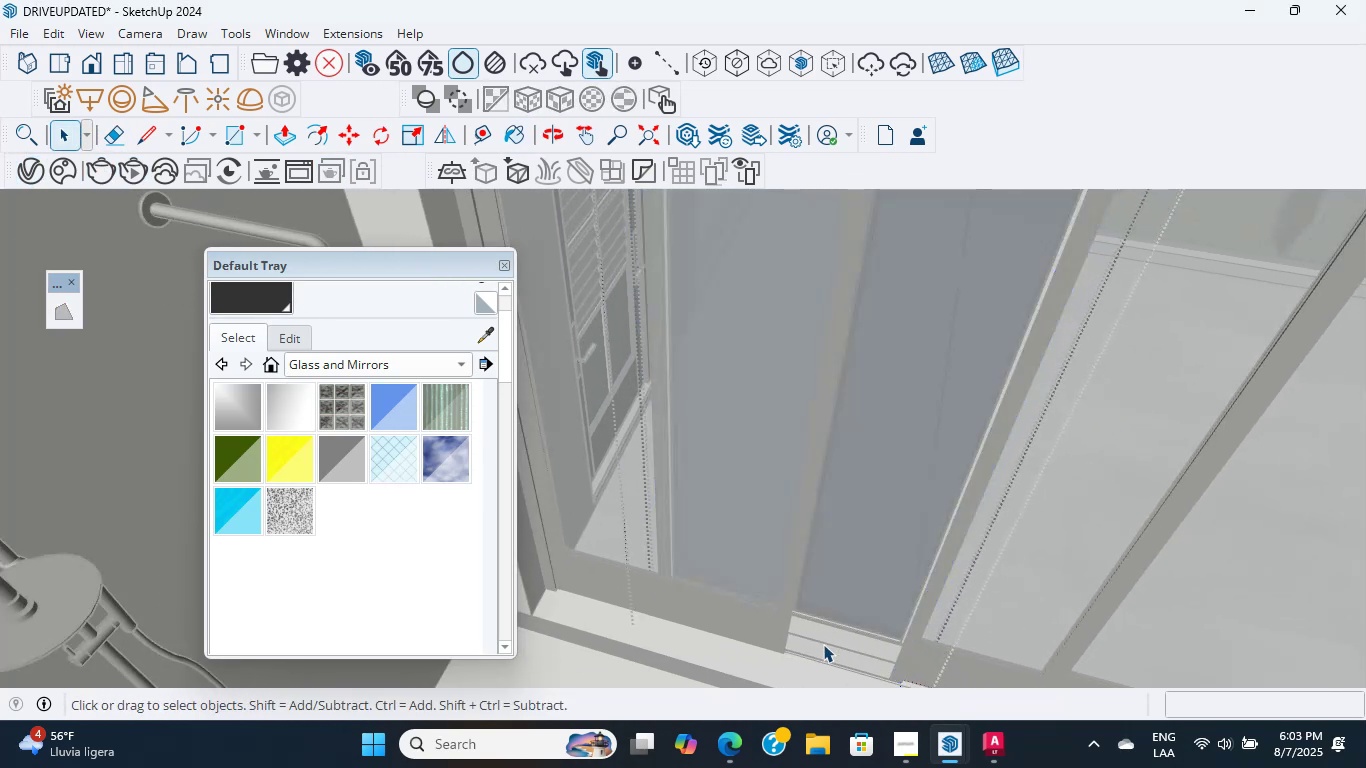 
double_click([823, 644])
 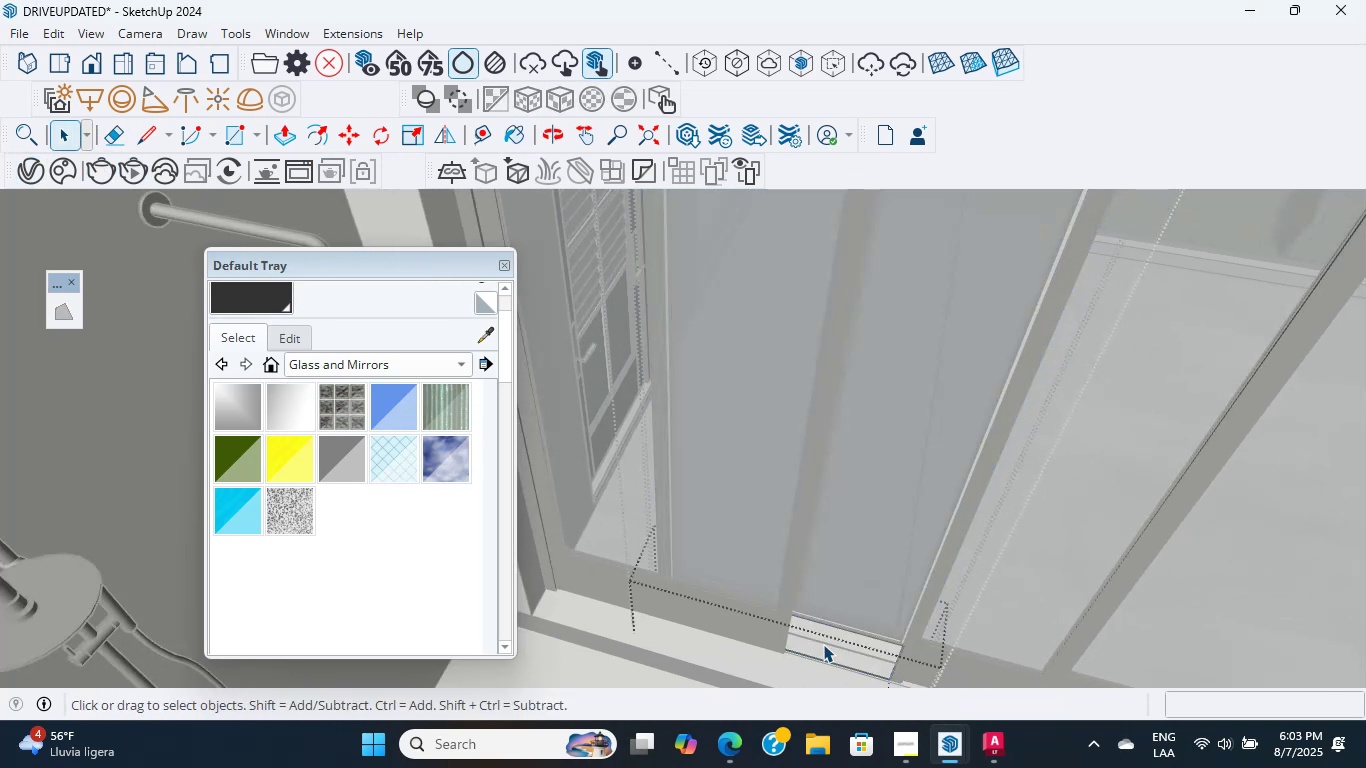 
triple_click([823, 644])
 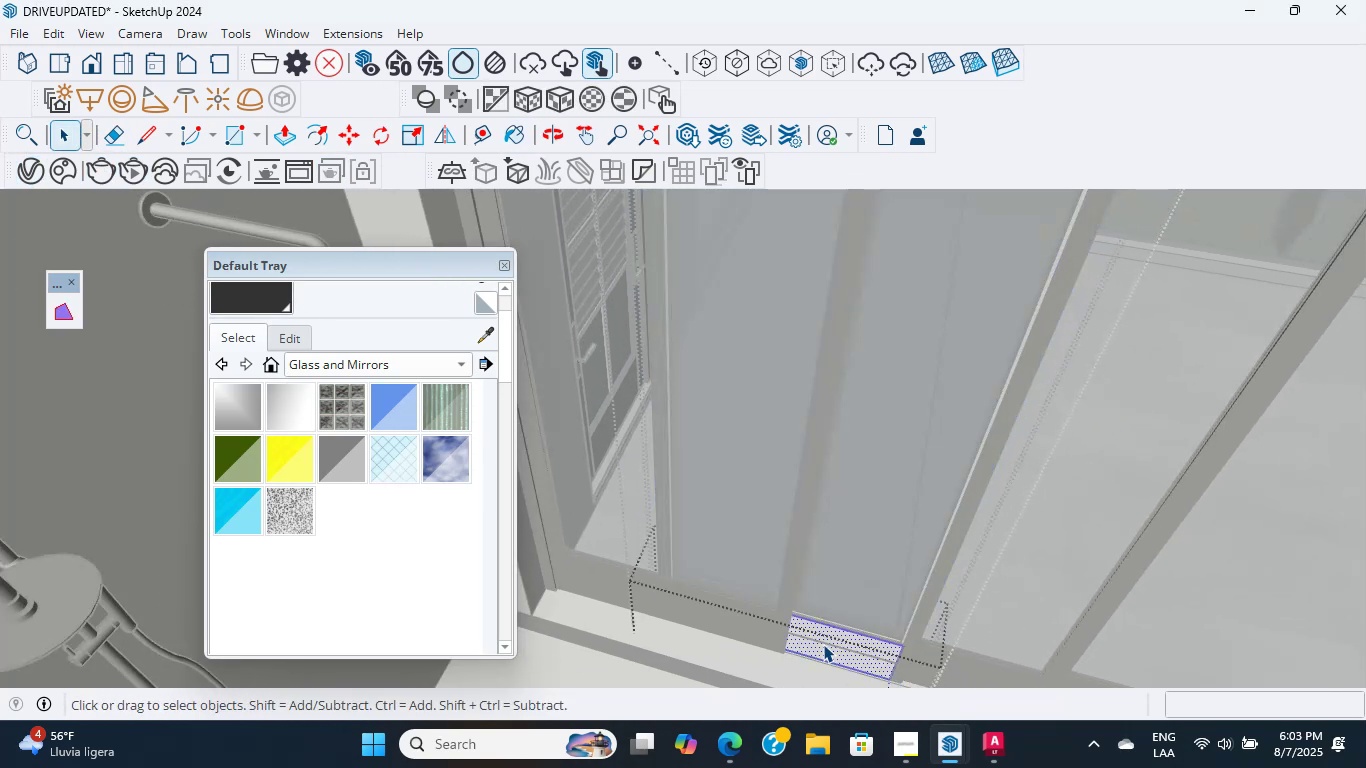 
triple_click([823, 644])
 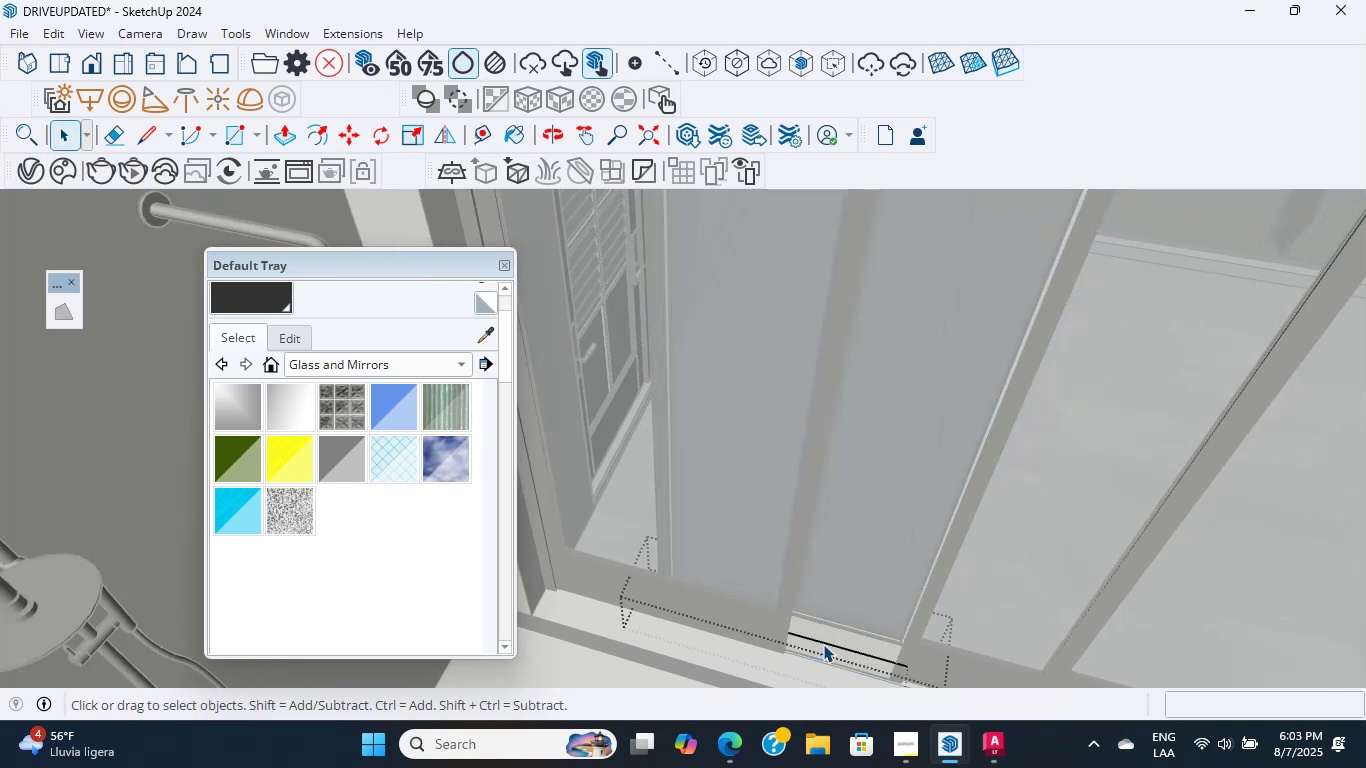 
triple_click([823, 644])
 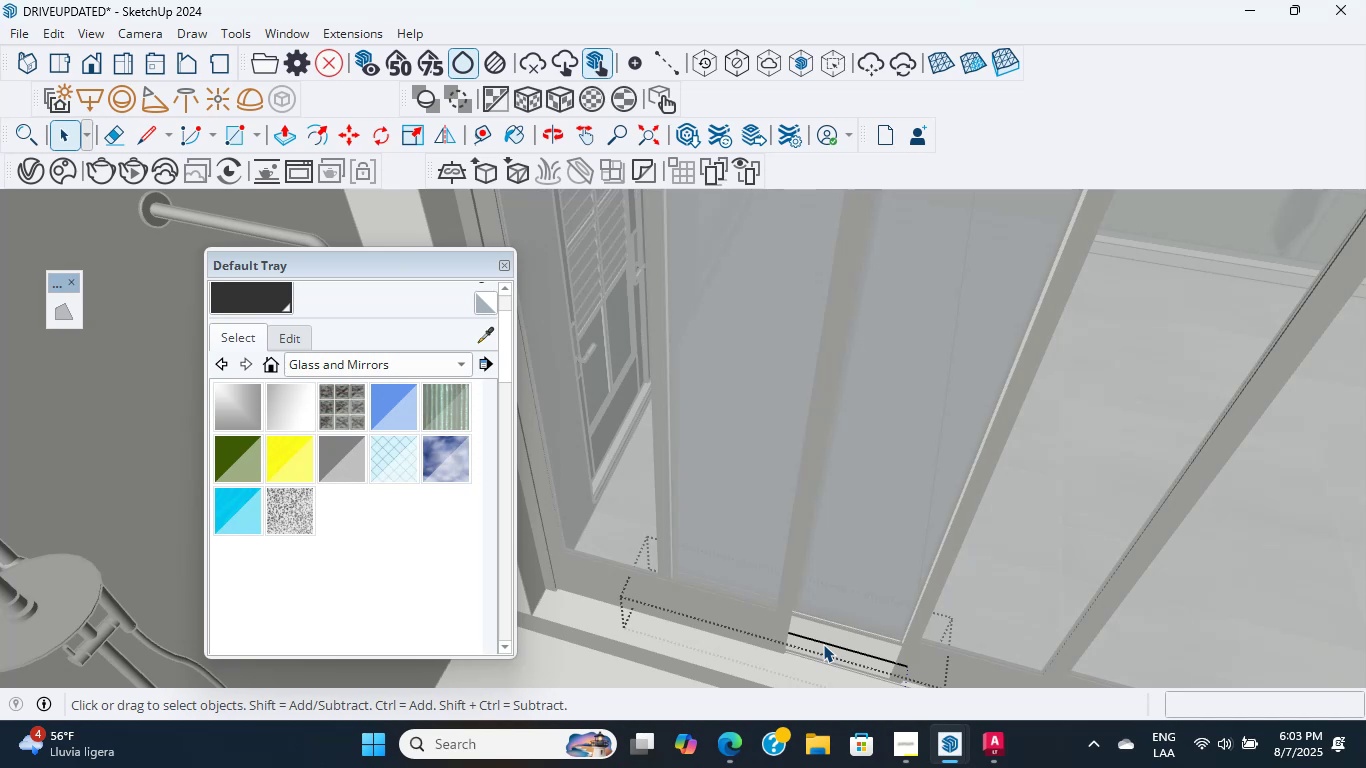 
triple_click([823, 644])
 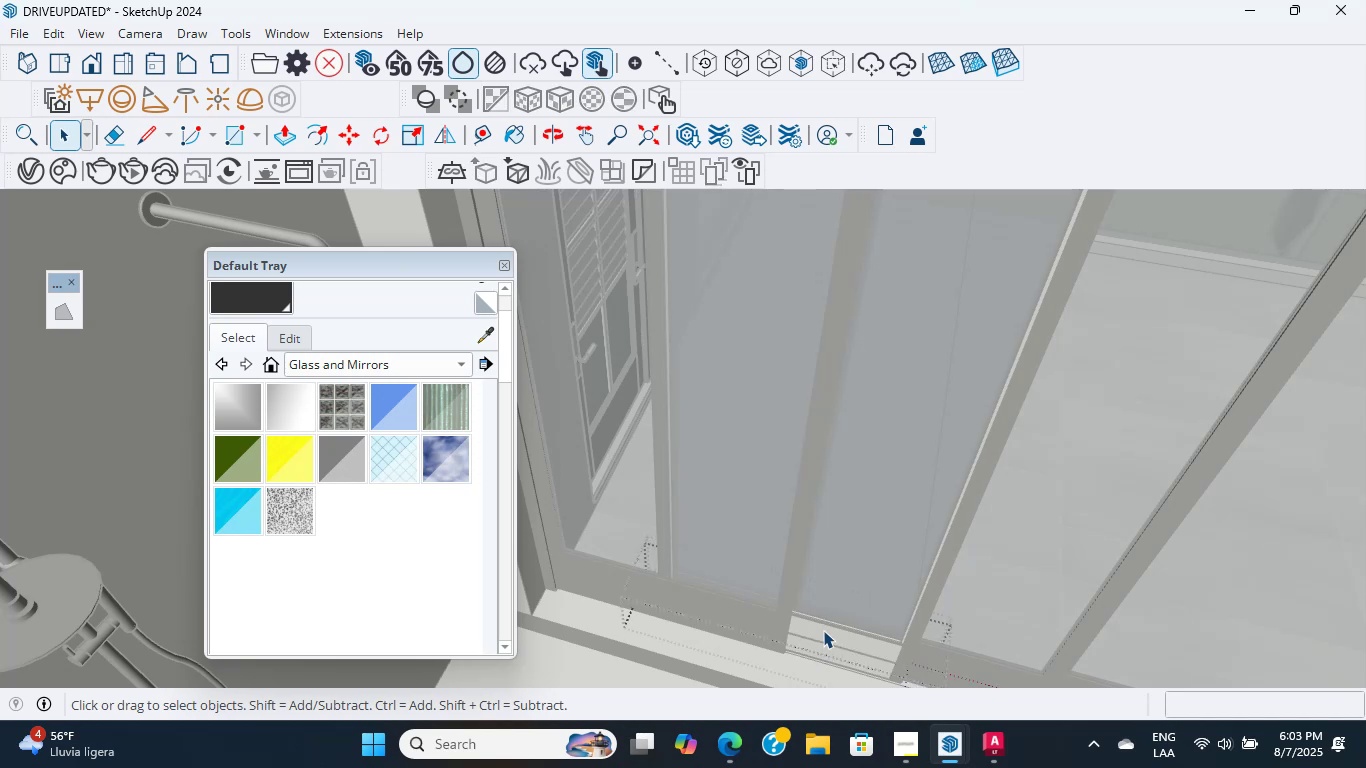 
key(Escape)
 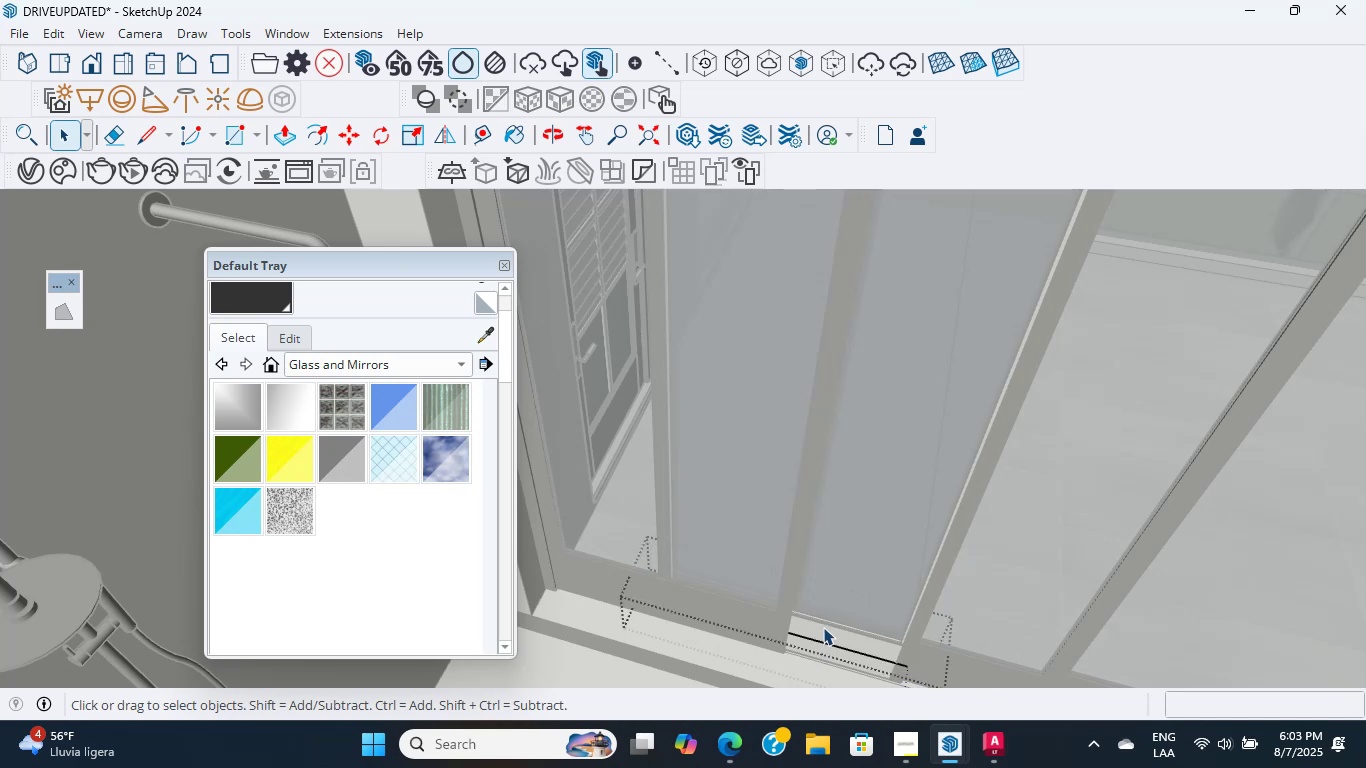 
double_click([823, 627])
 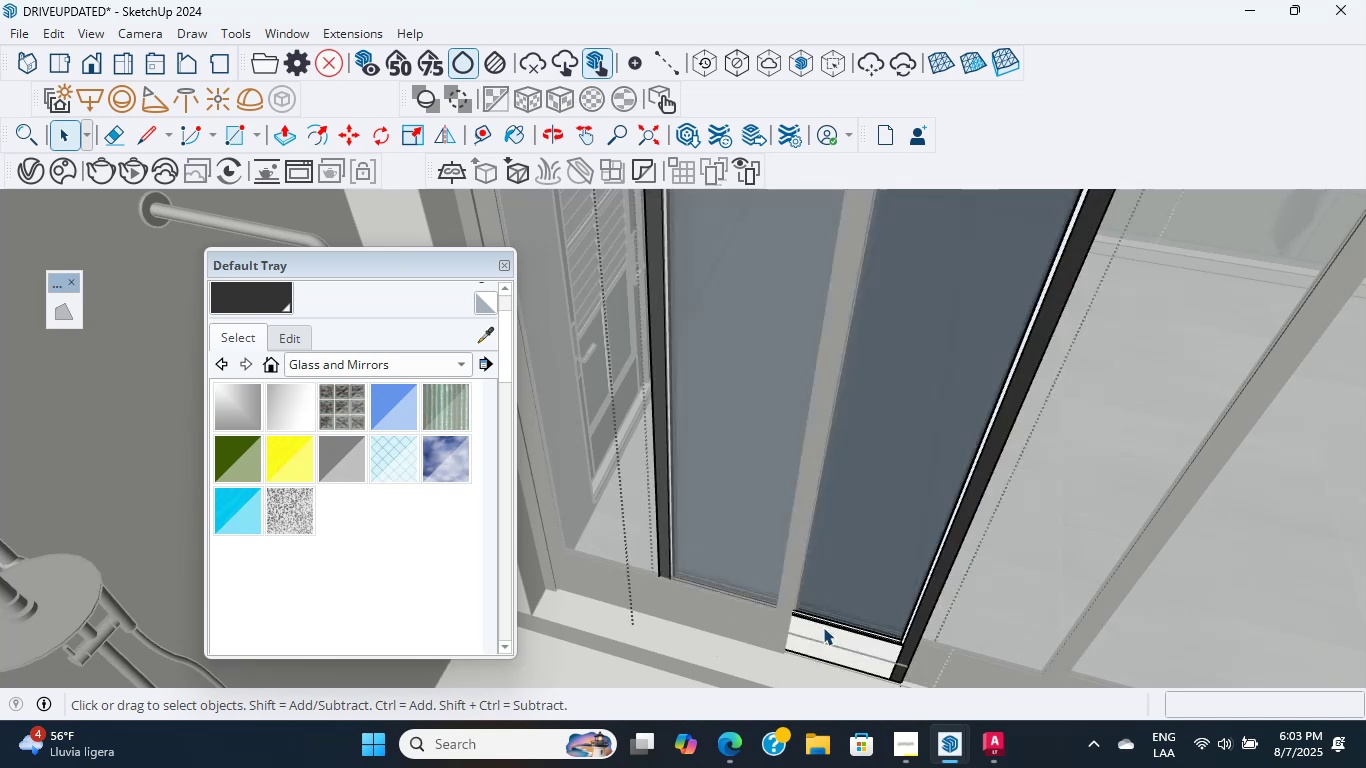 
triple_click([823, 627])
 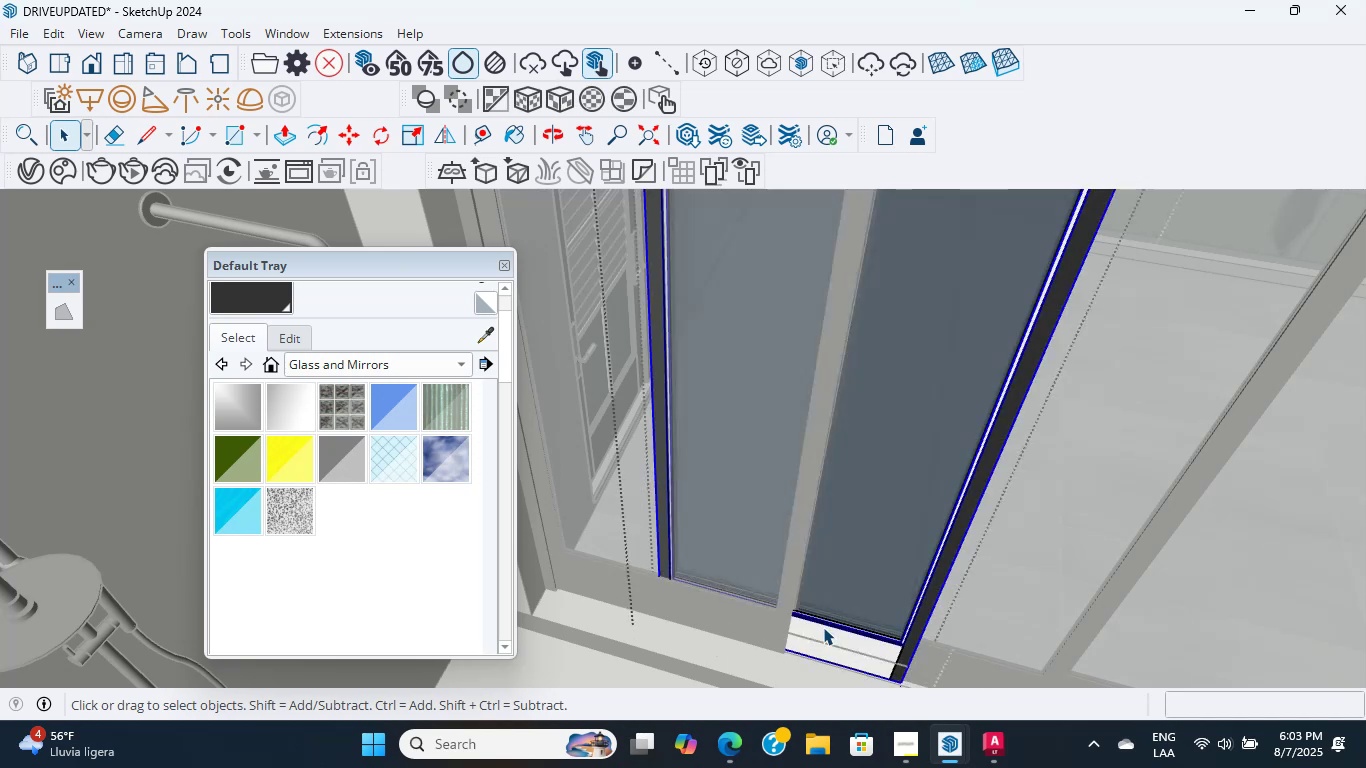 
triple_click([823, 627])
 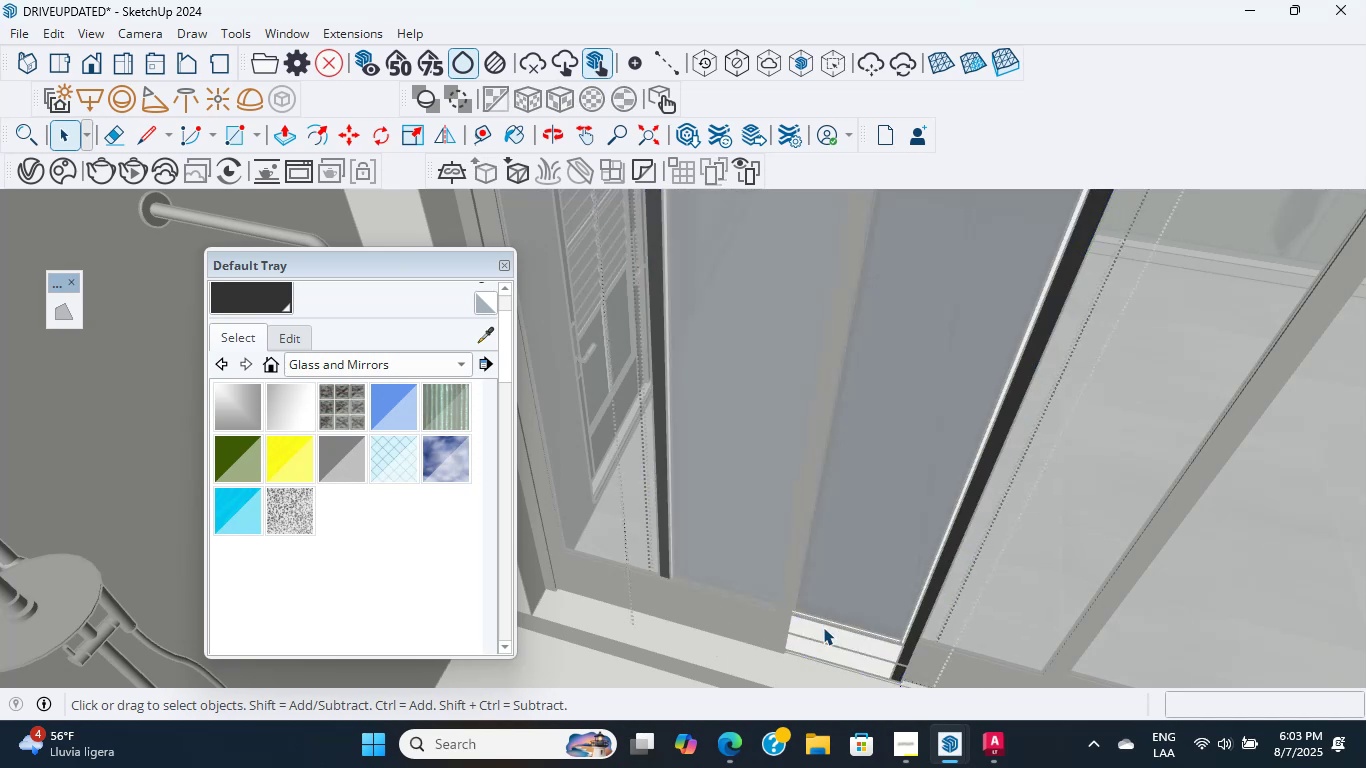 
triple_click([823, 627])
 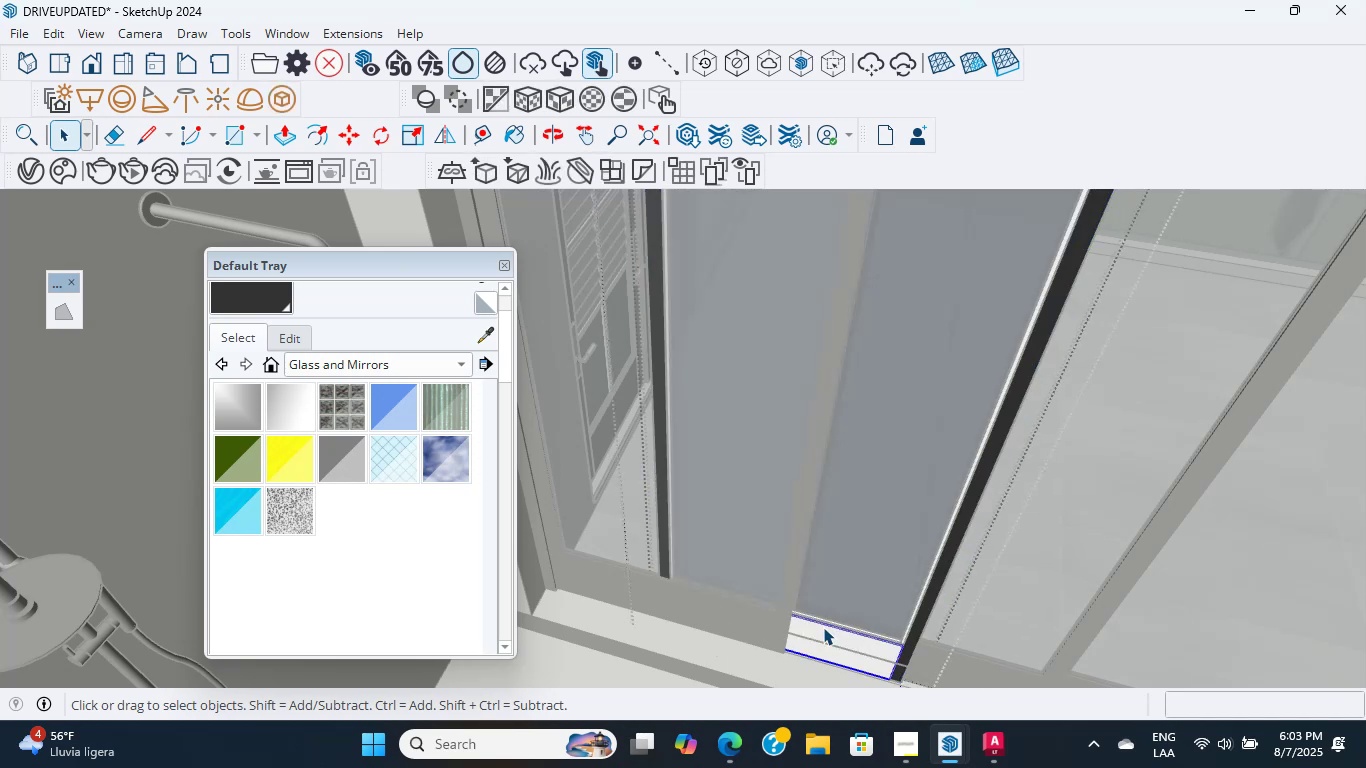 
triple_click([823, 627])
 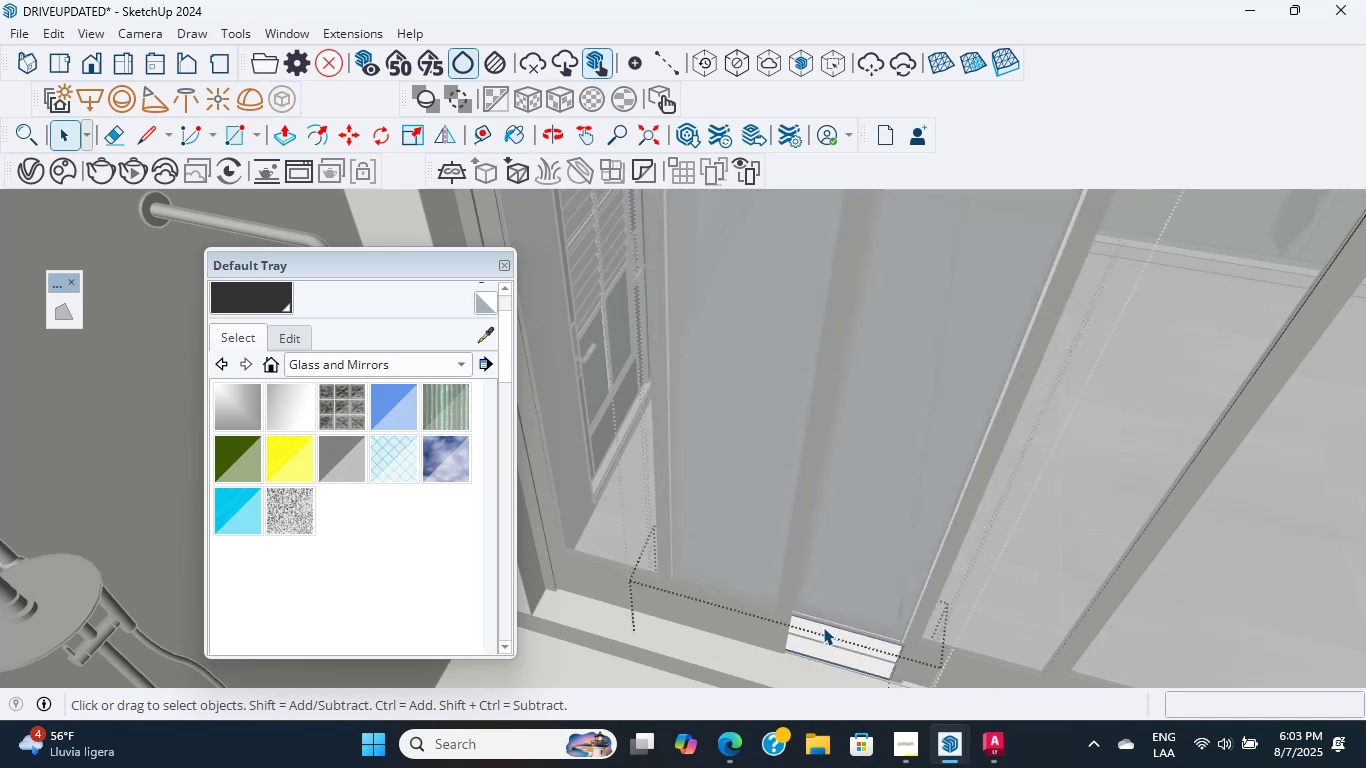 
triple_click([823, 627])
 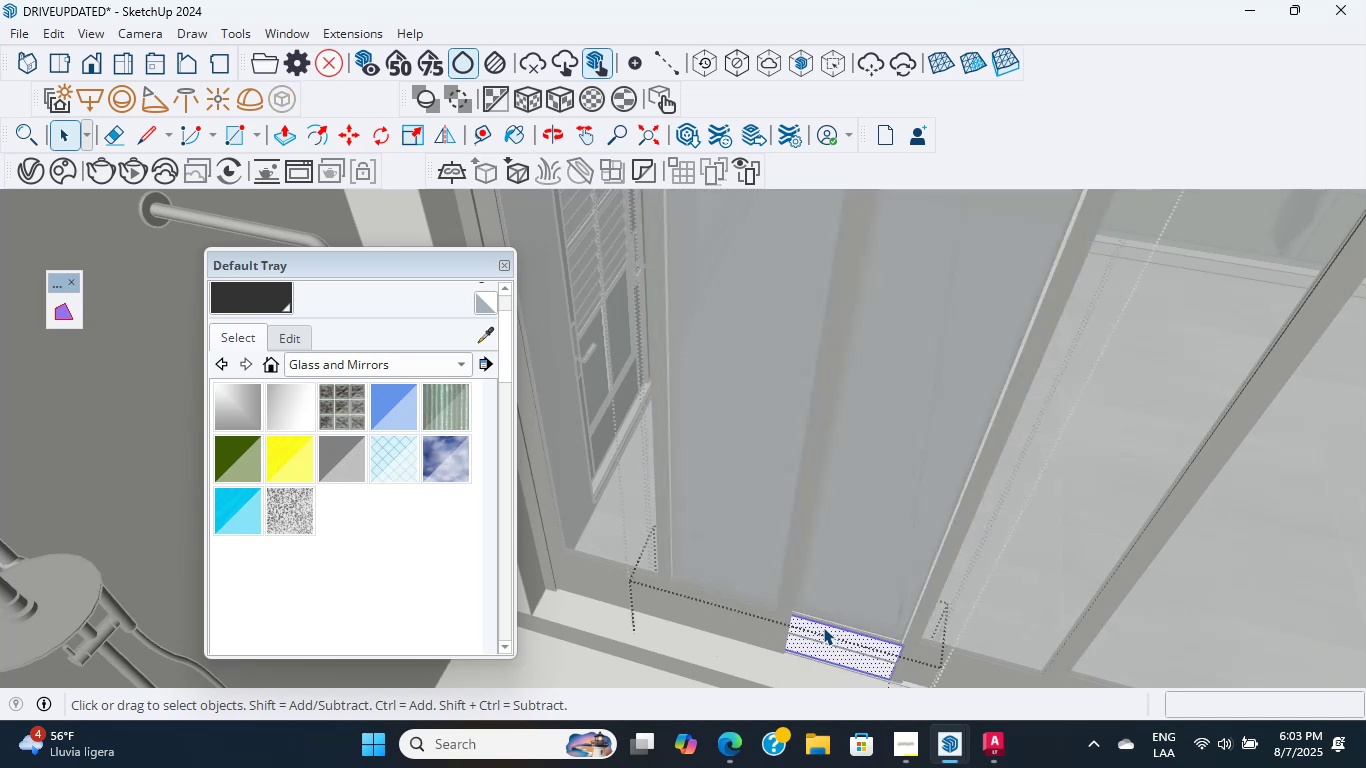 
triple_click([823, 627])
 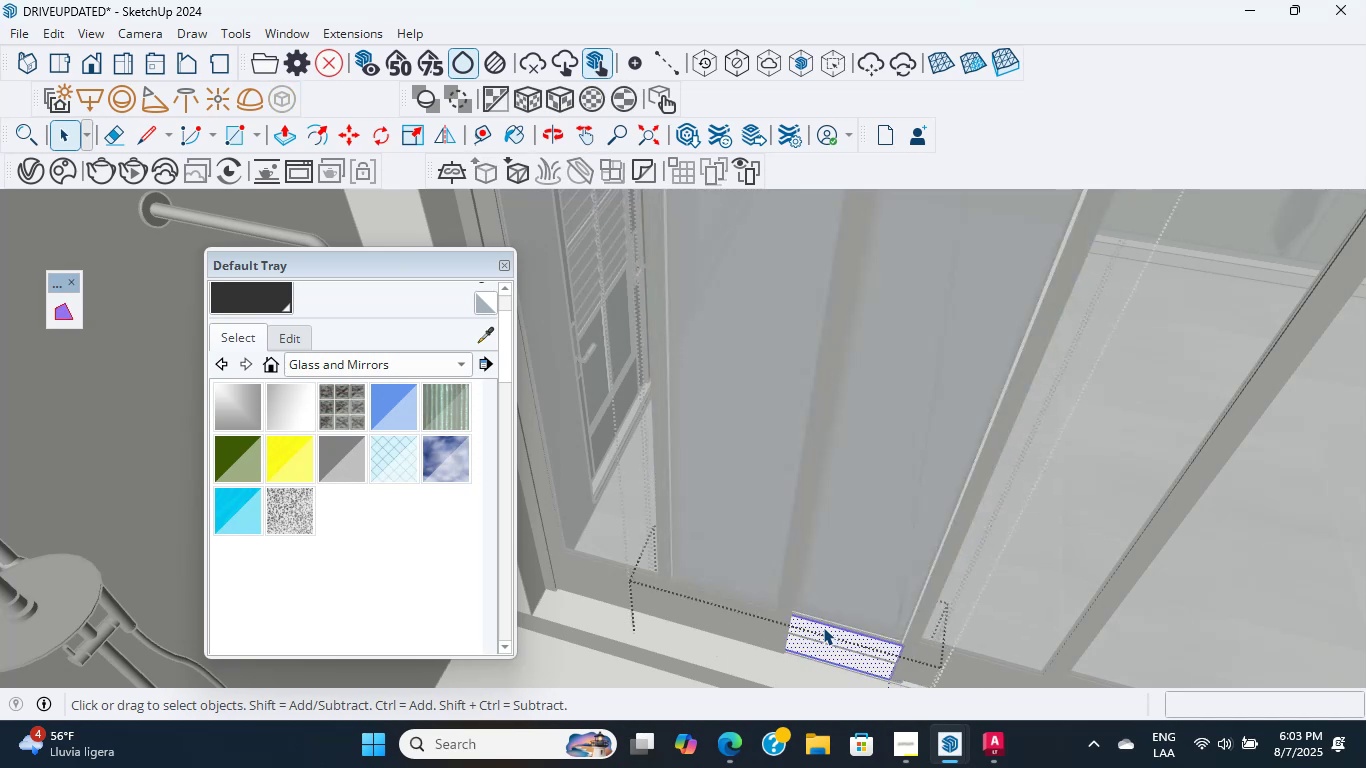 
triple_click([823, 627])
 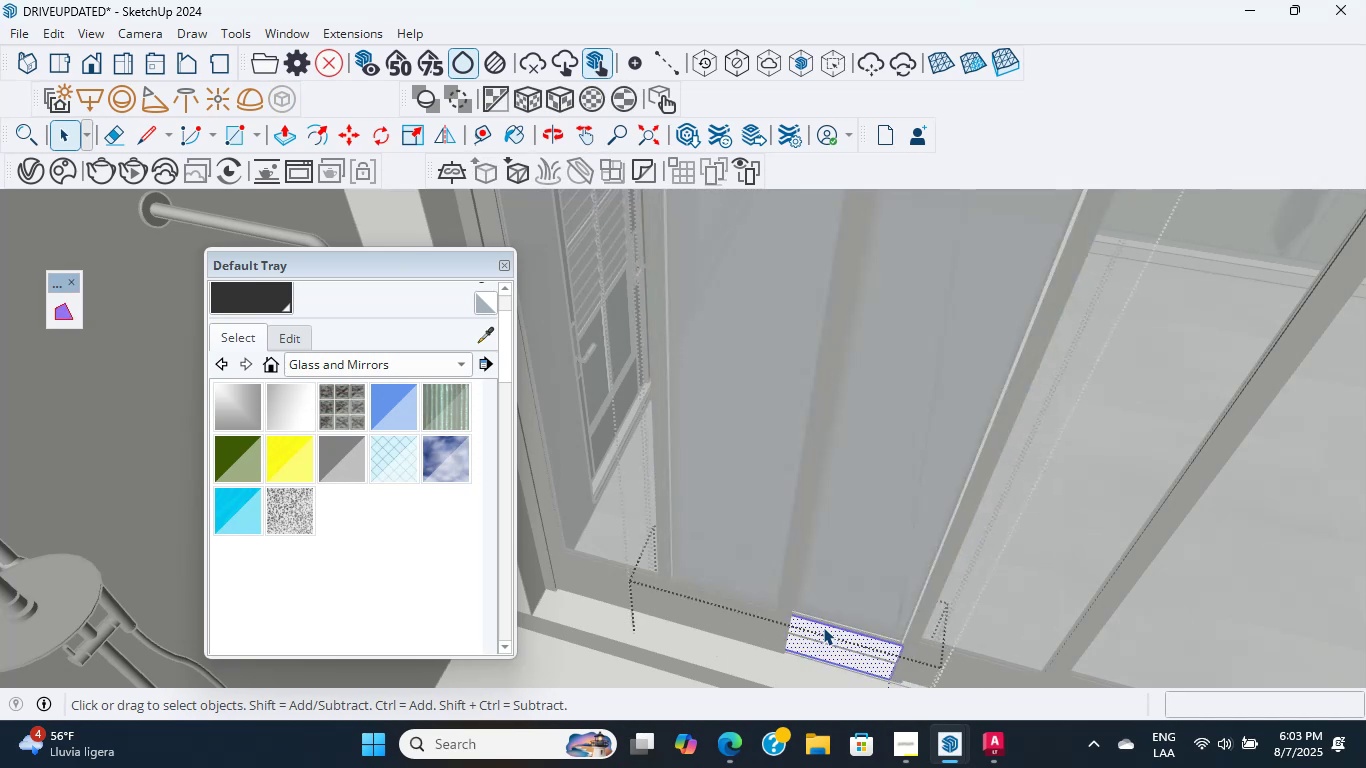 
triple_click([823, 627])
 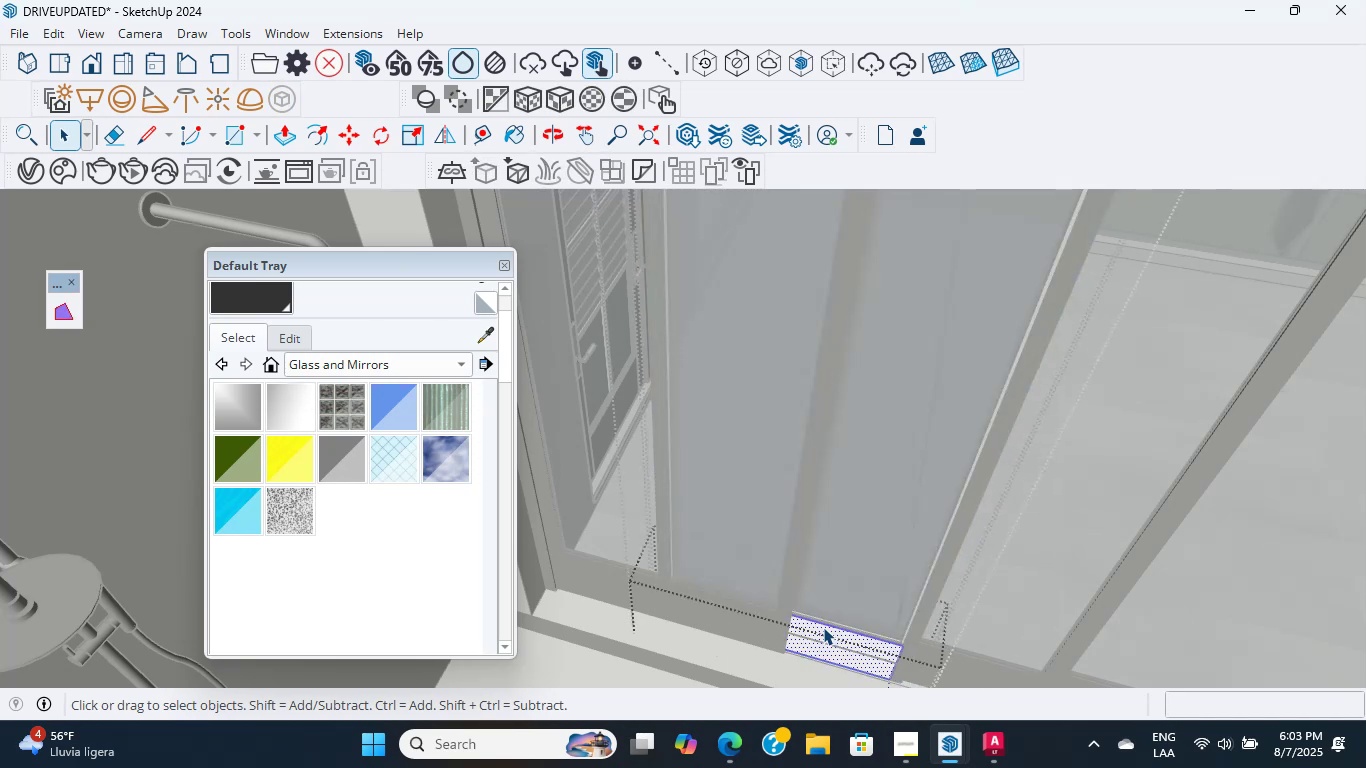 
triple_click([823, 627])
 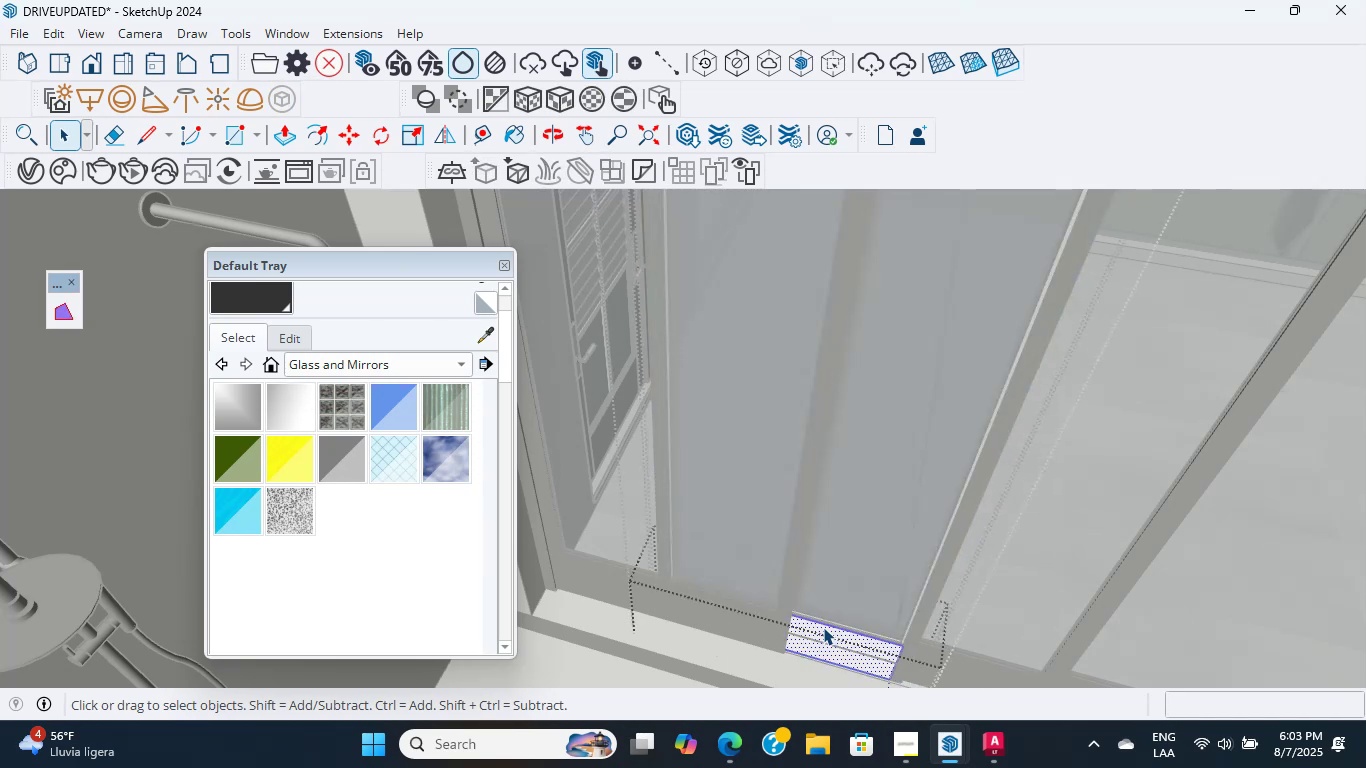 
triple_click([823, 627])
 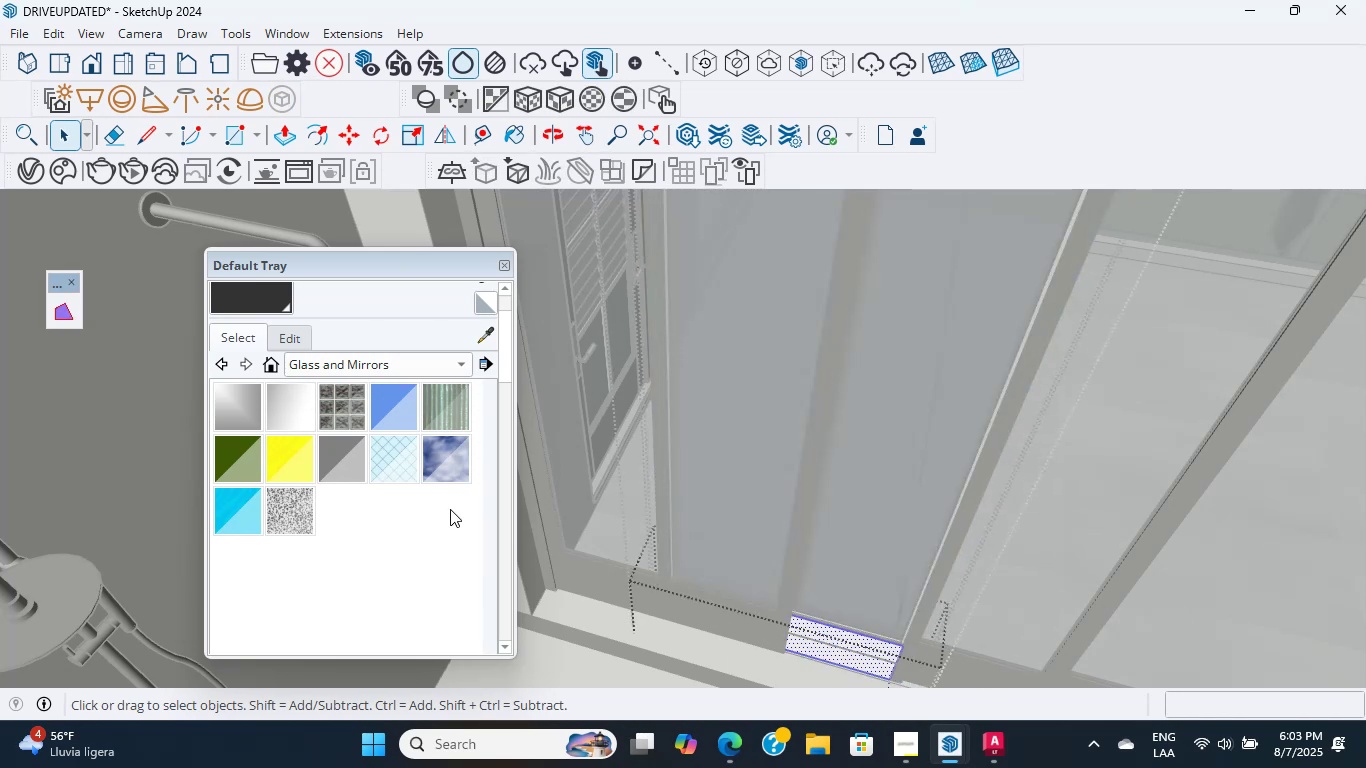 
hold_key(key=ShiftLeft, duration=0.69)
 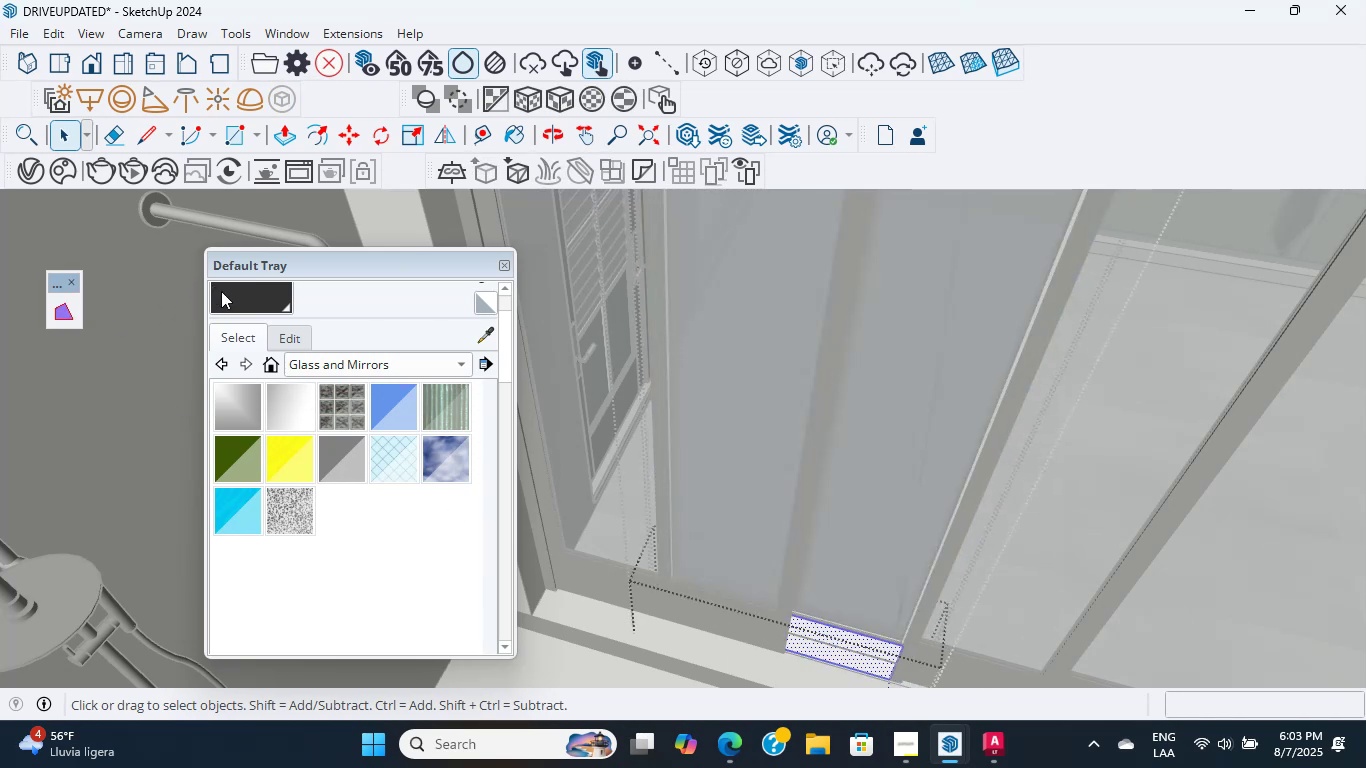 
left_click([225, 292])
 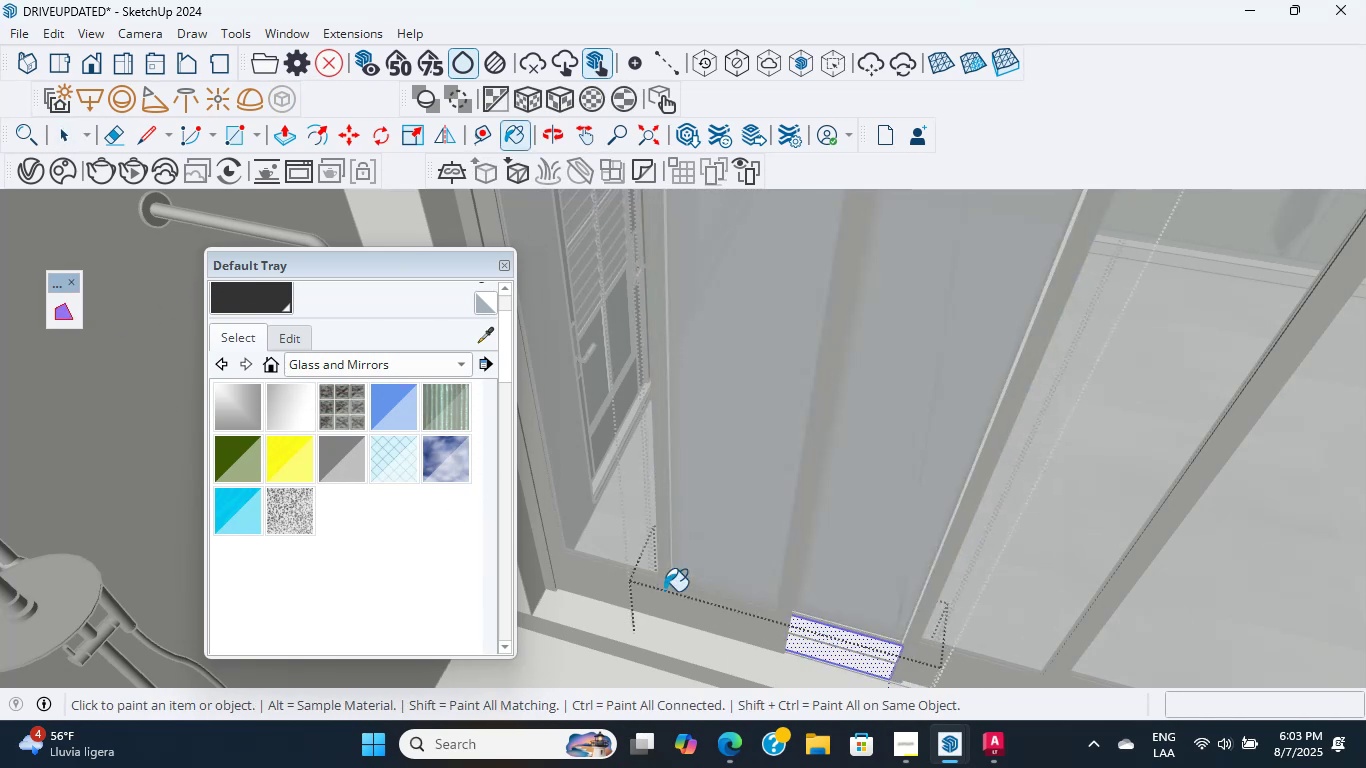 
hold_key(key=ShiftLeft, duration=0.93)
left_click([875, 667])
 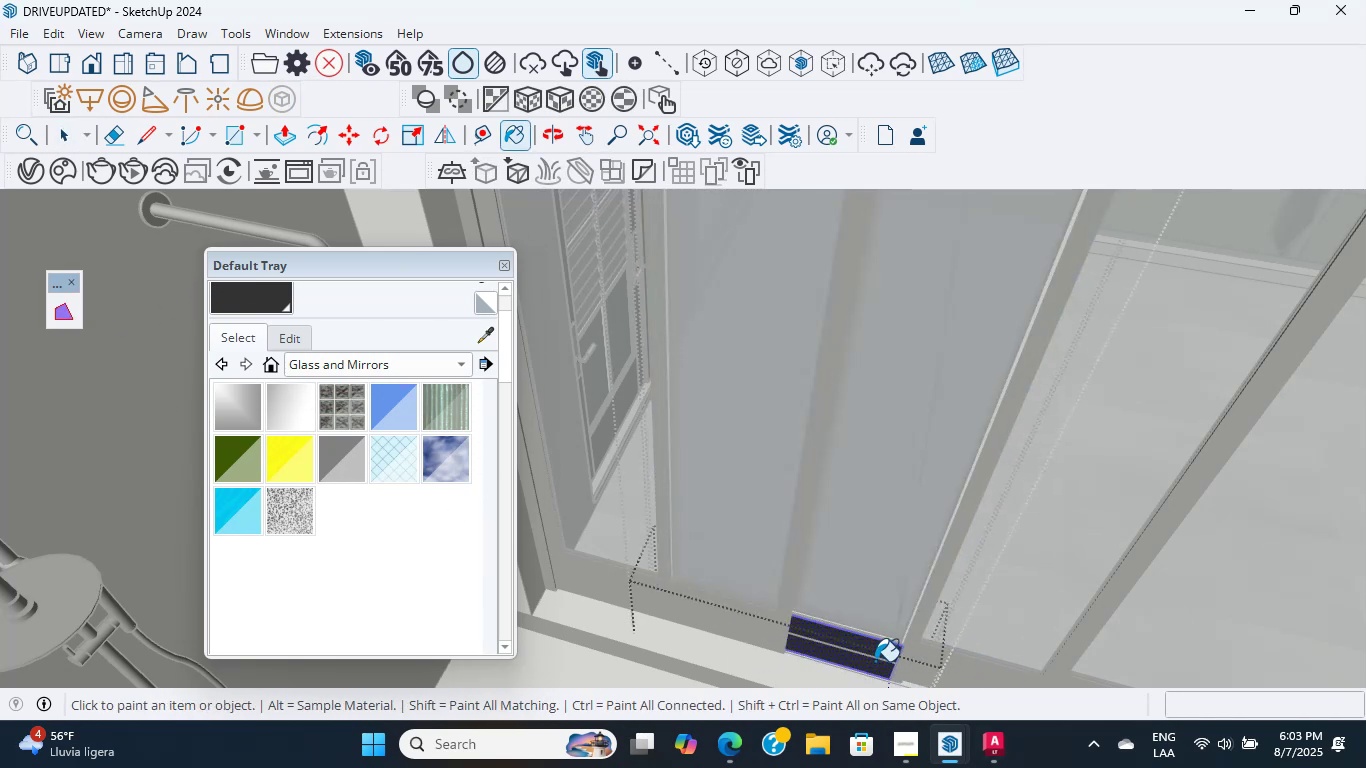 
double_click([876, 659])
 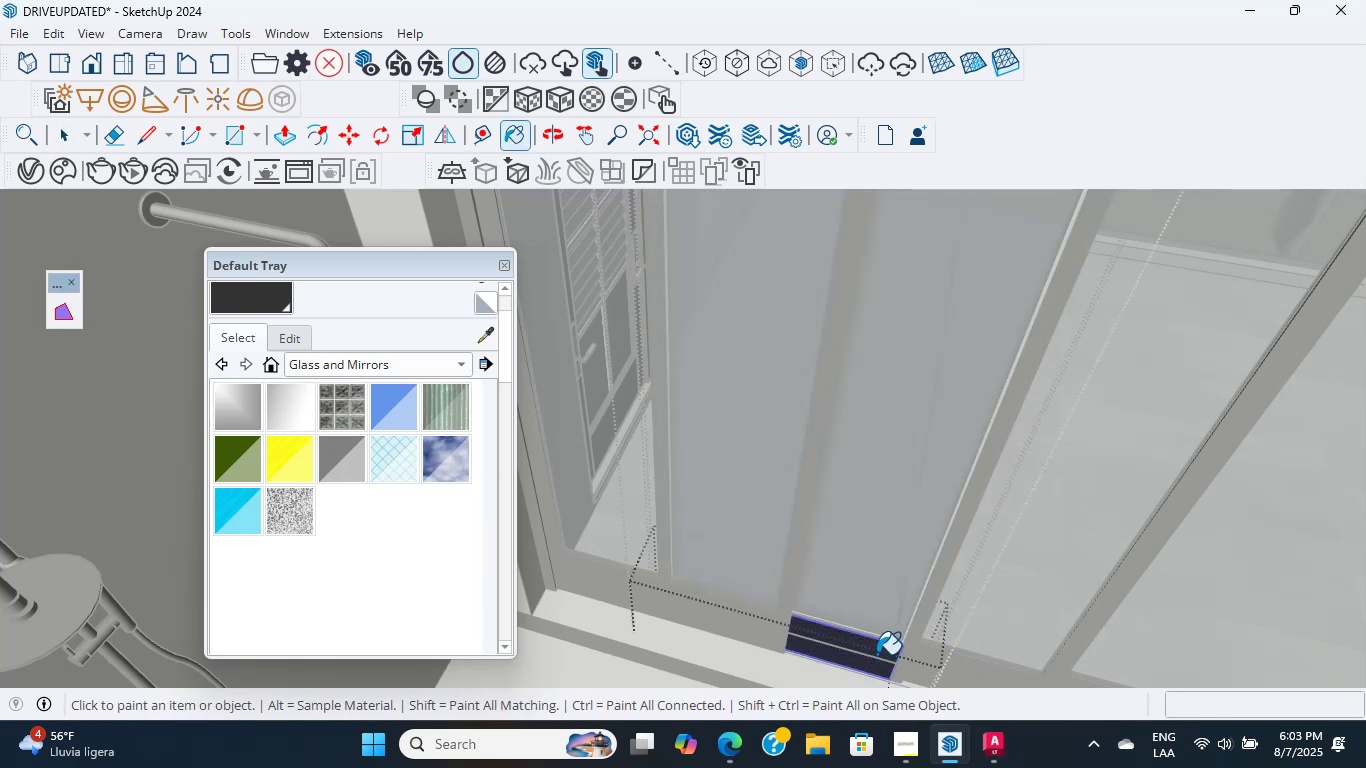 
scroll: coordinate [894, 543], scroll_direction: down, amount: 24.0
 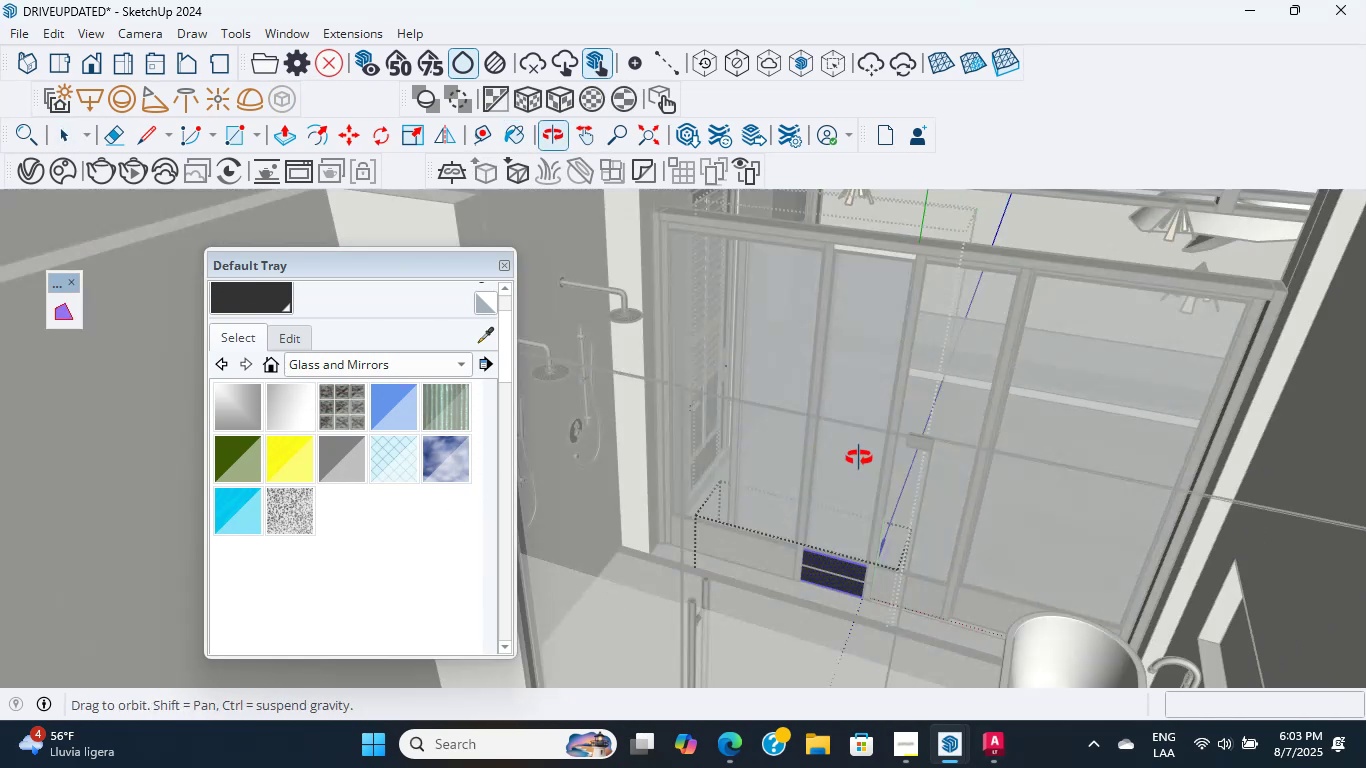 
key(Escape)
 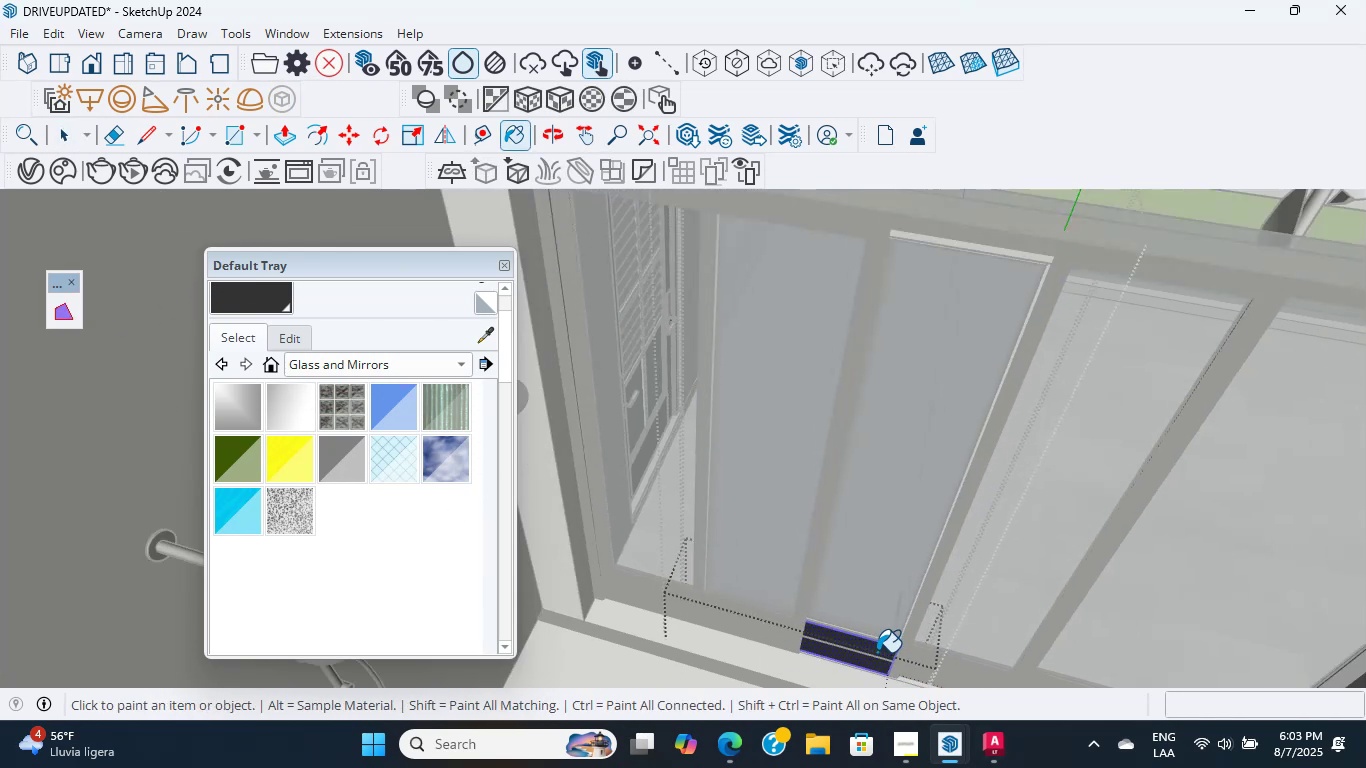 
key(Escape)
 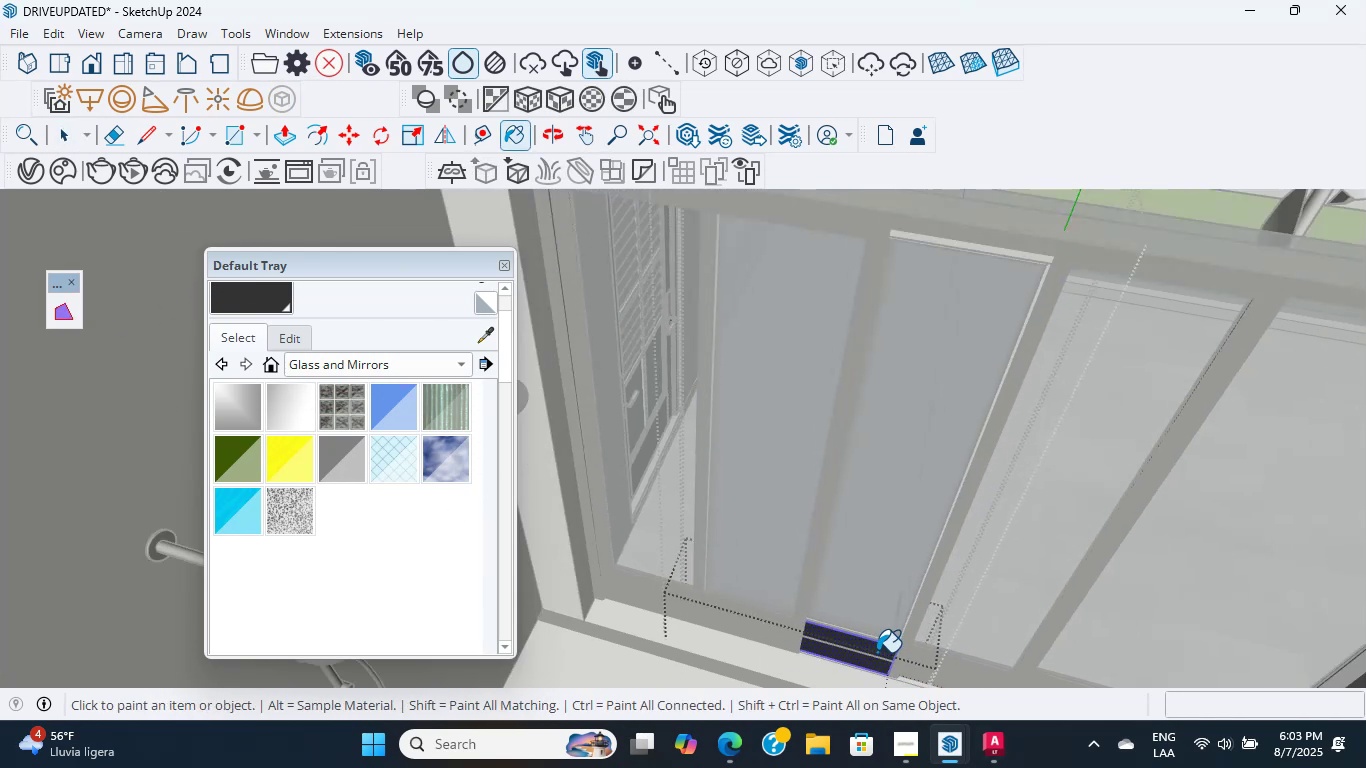 
key(Escape)
 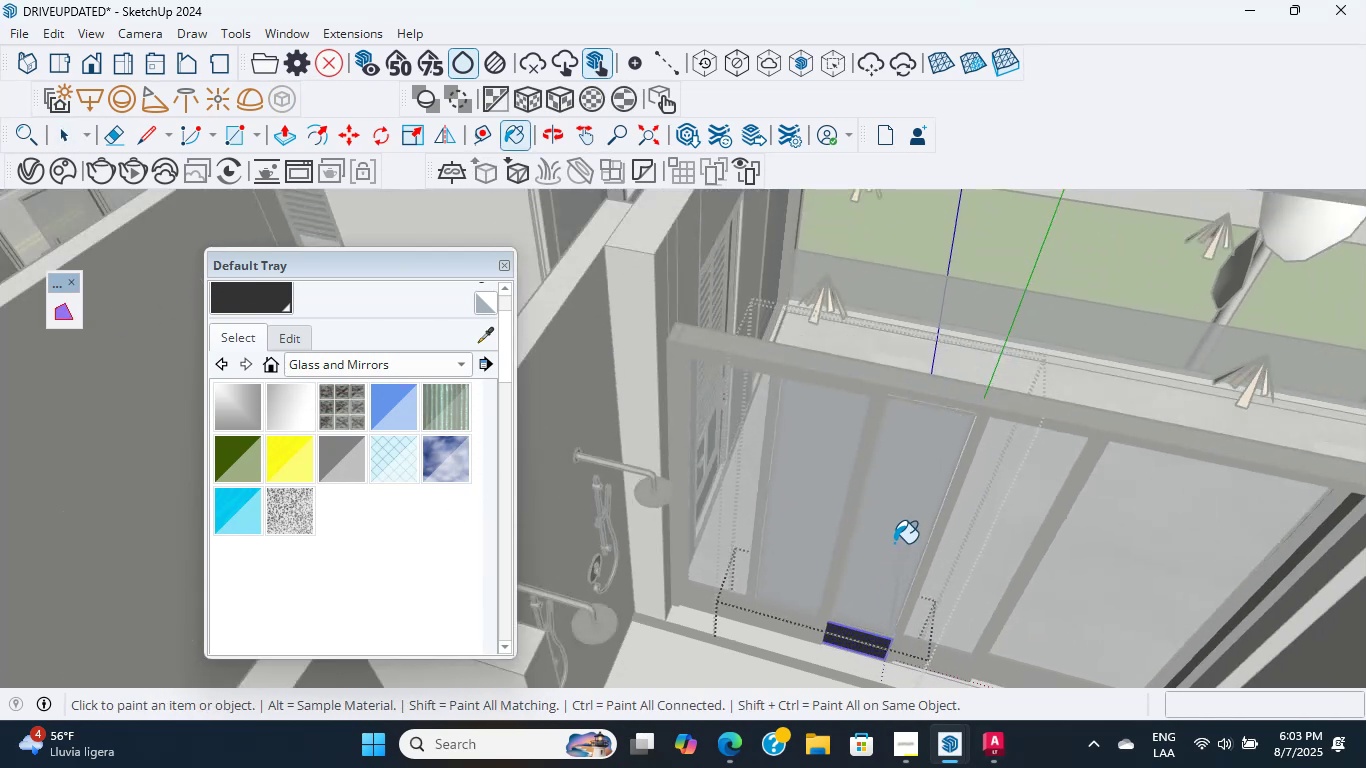 
scroll: coordinate [859, 458], scroll_direction: down, amount: 2.0
 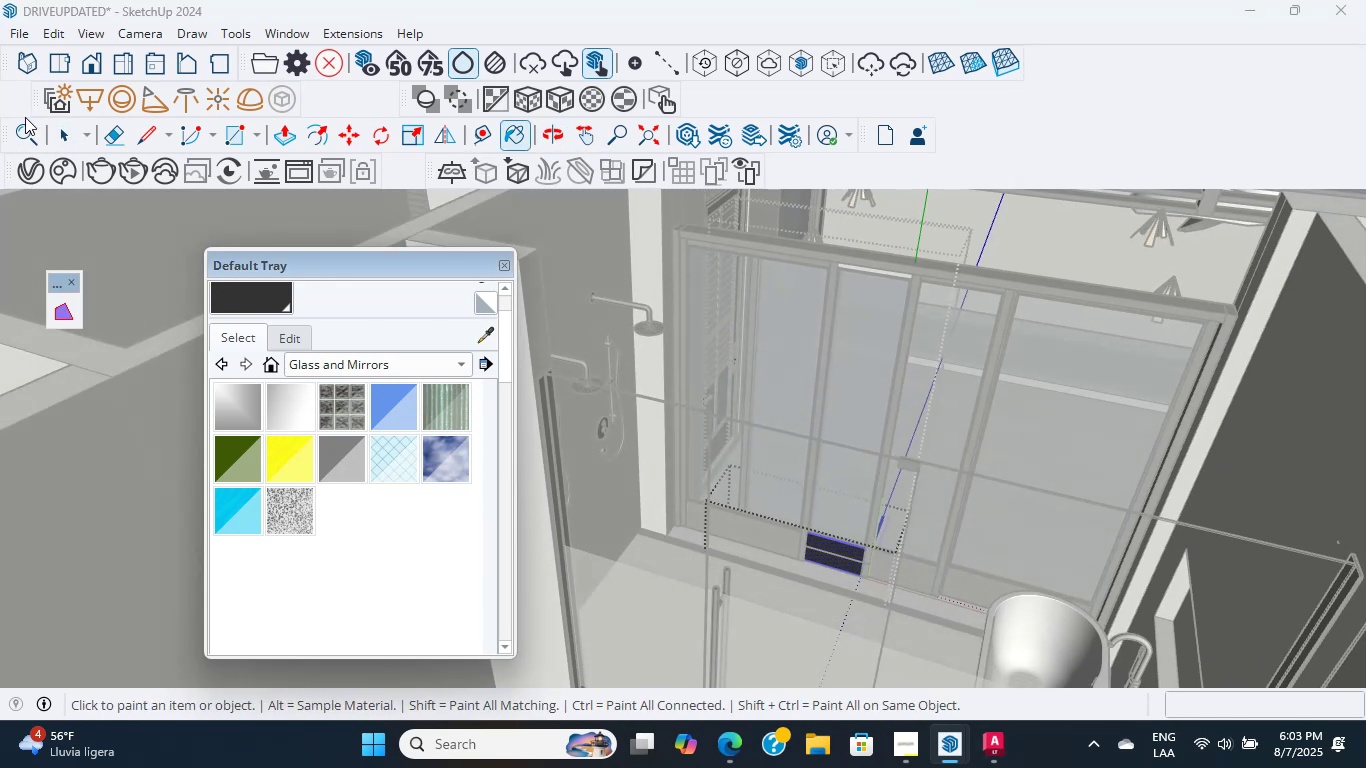 
left_click([54, 134])
 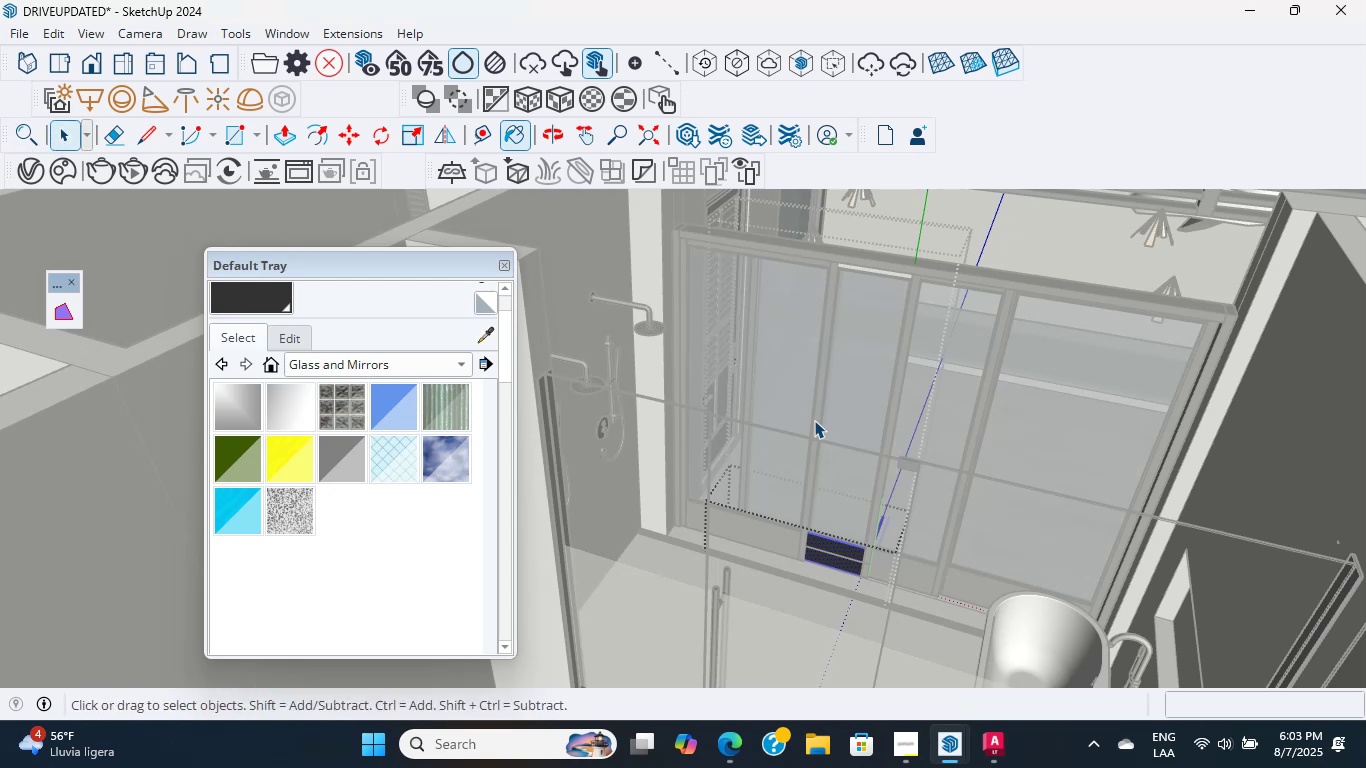 
key(Escape)
 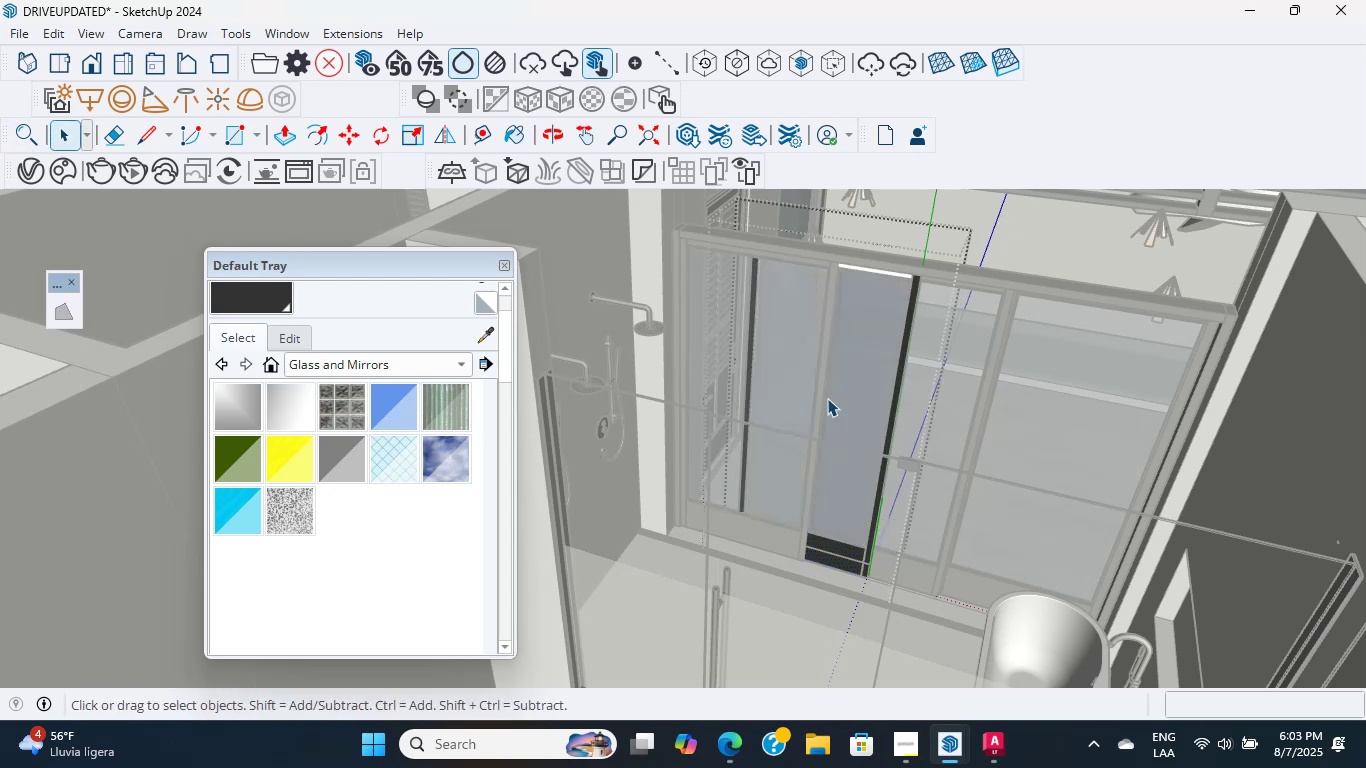 
key(Escape)
 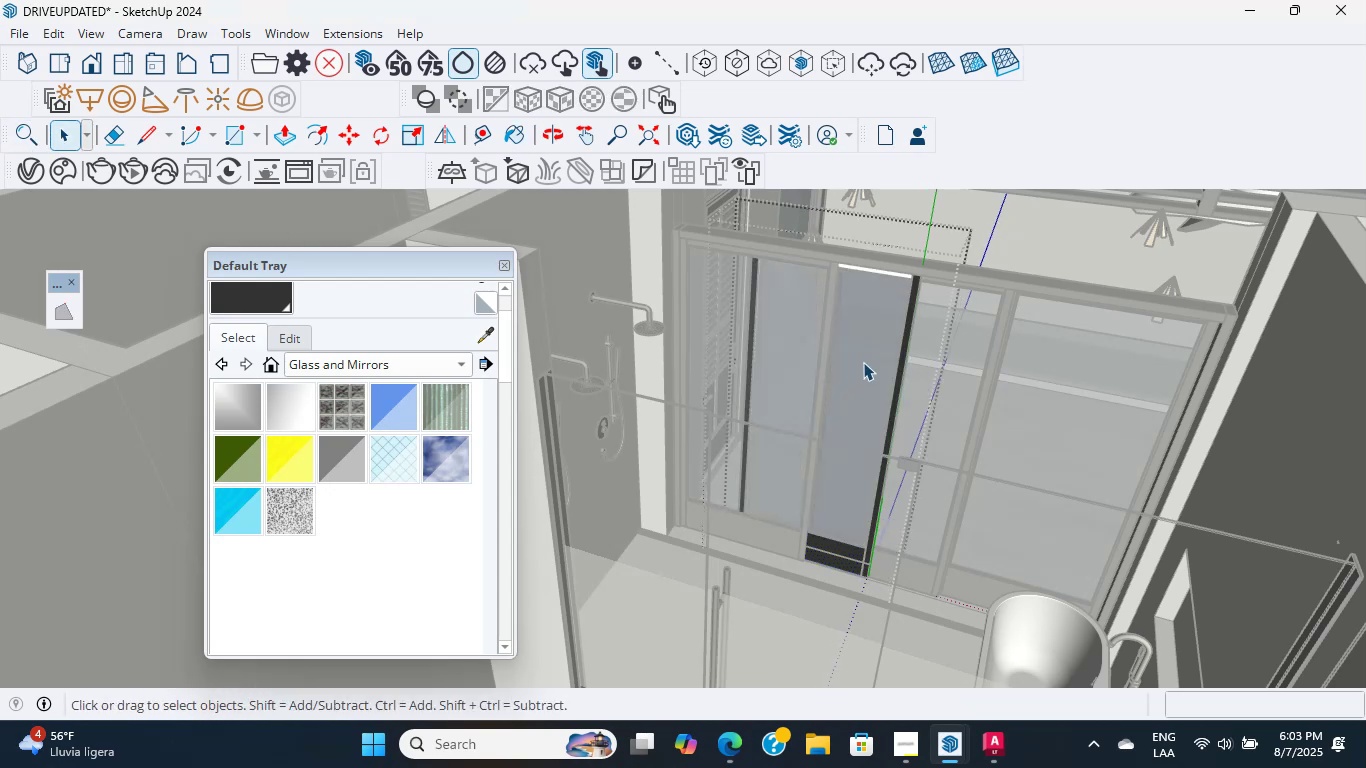 
key(Escape)
 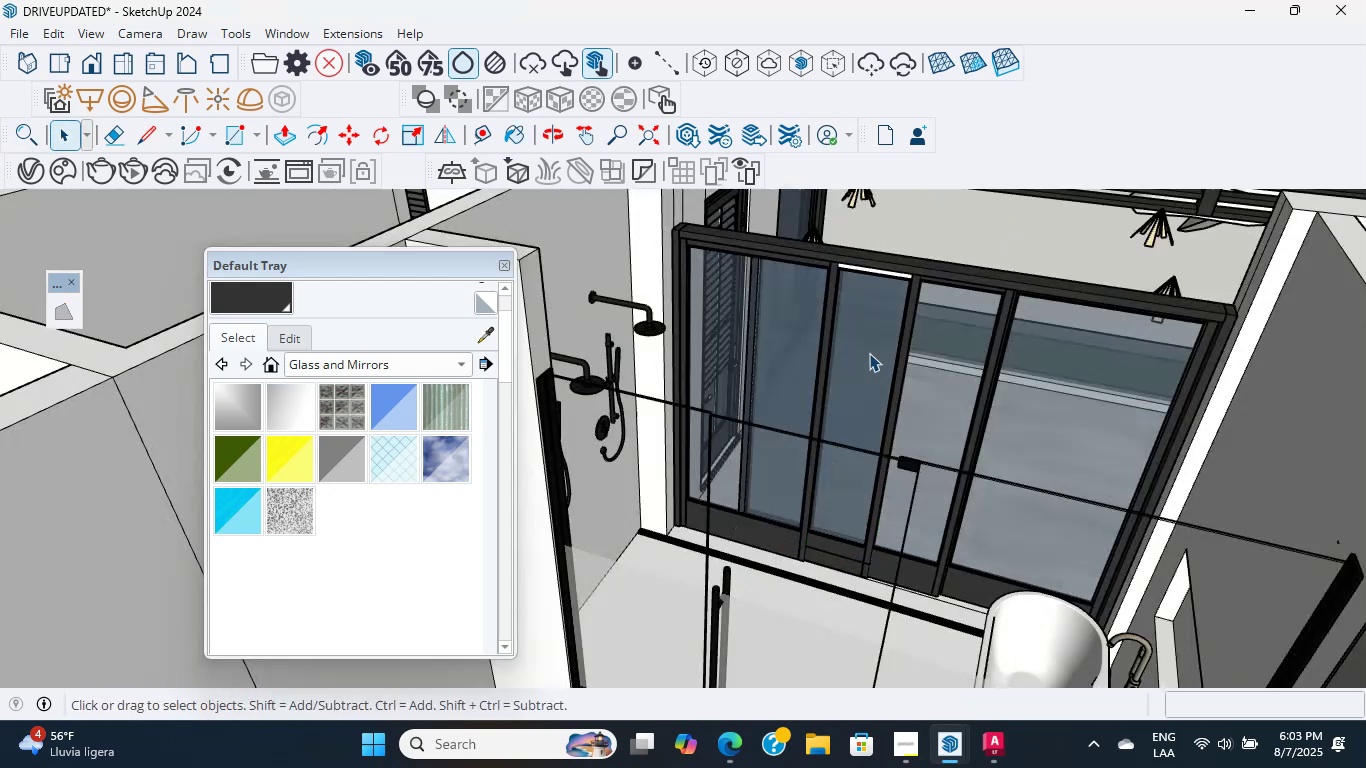 
key(Escape)
 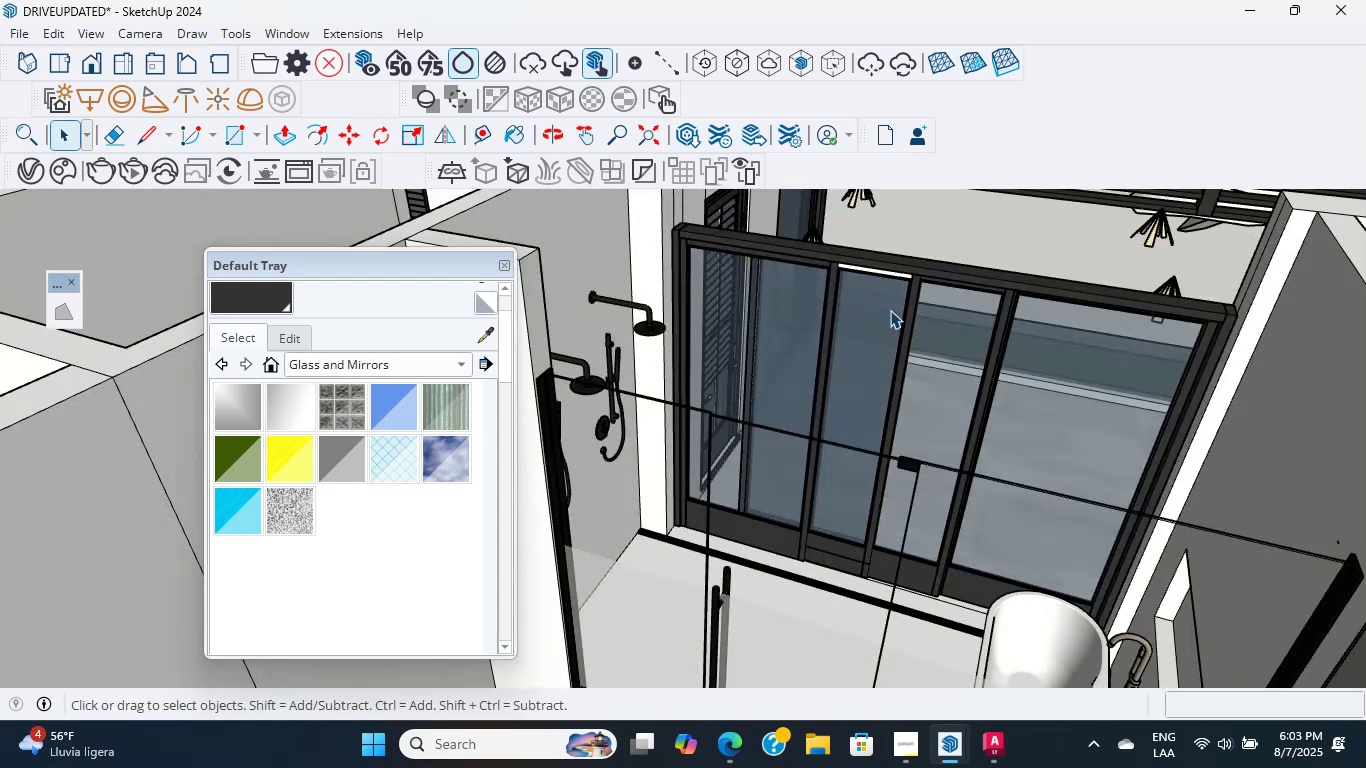 
scroll: coordinate [907, 260], scroll_direction: up, amount: 20.0
 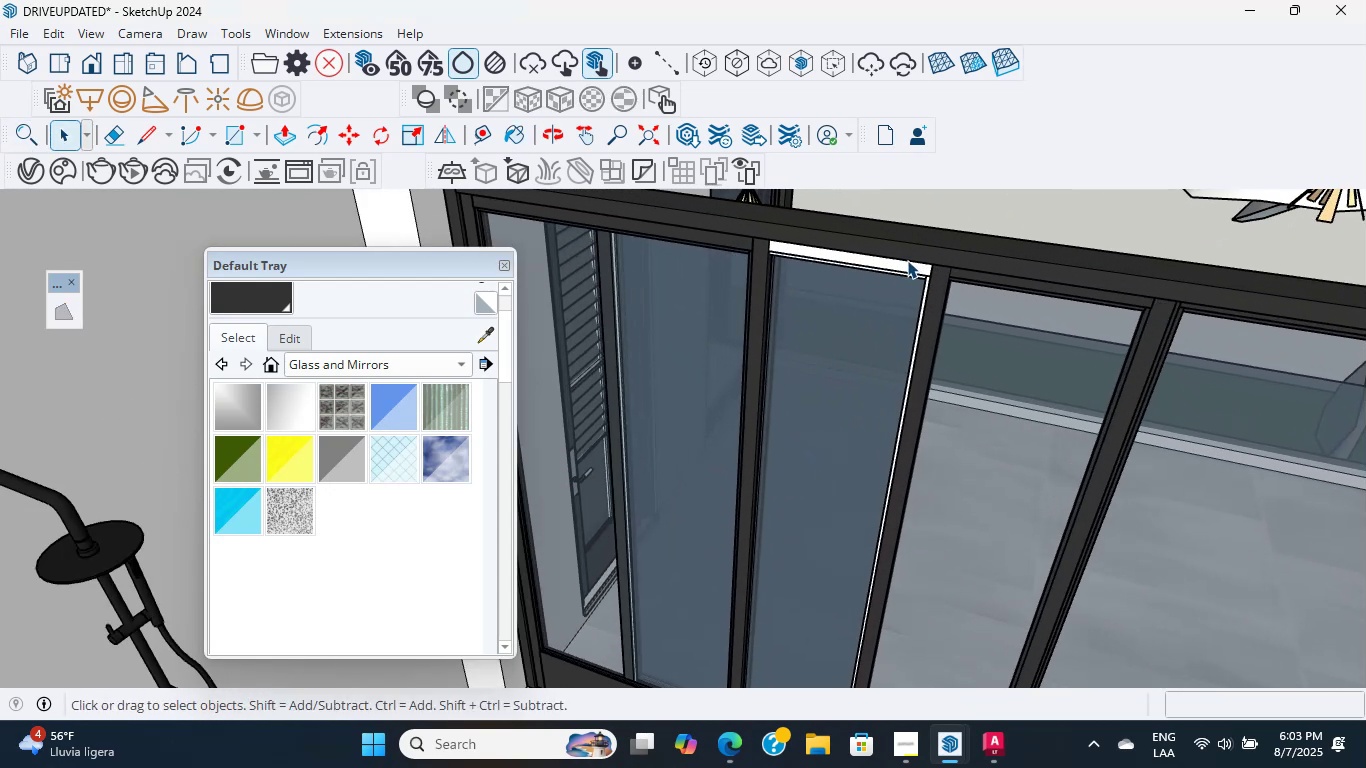 
left_click([907, 260])
 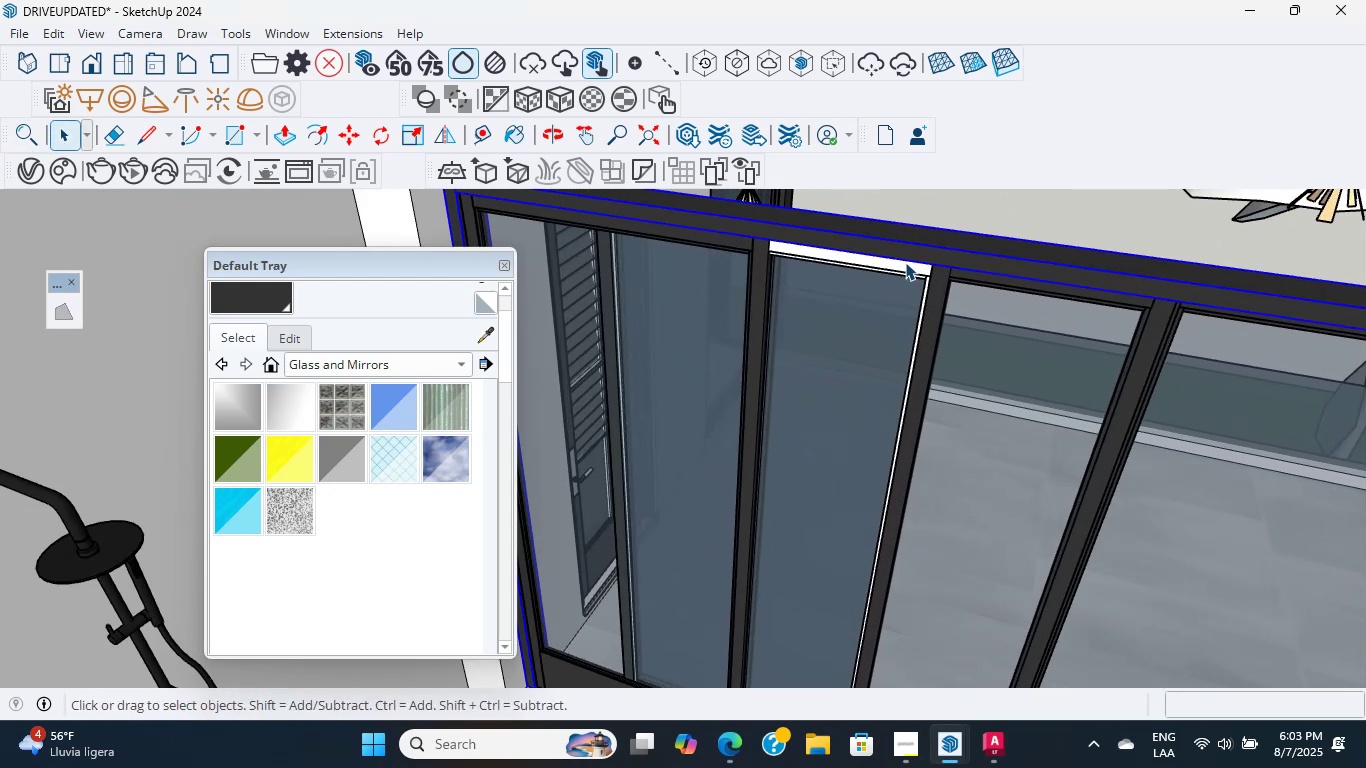 
scroll: coordinate [899, 266], scroll_direction: up, amount: 4.0
 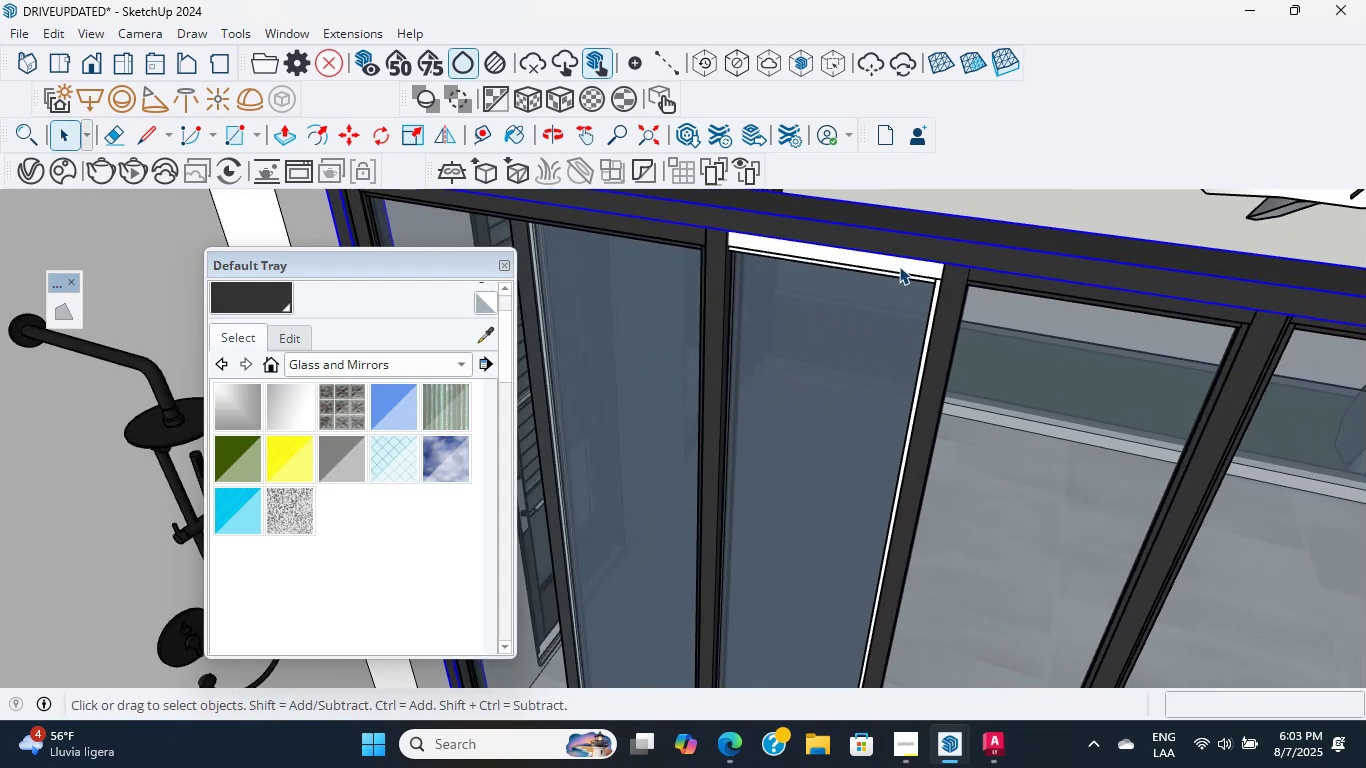 
double_click([899, 266])
 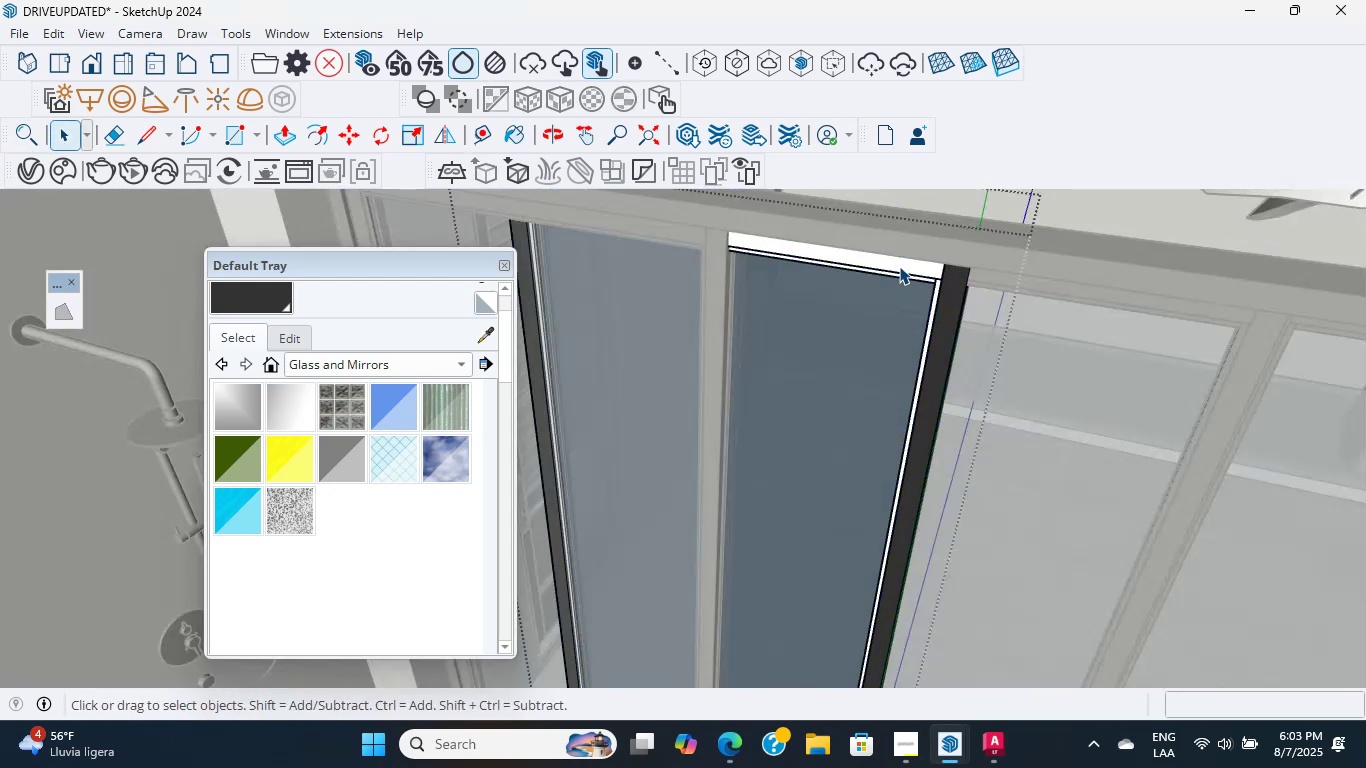 
triple_click([899, 266])
 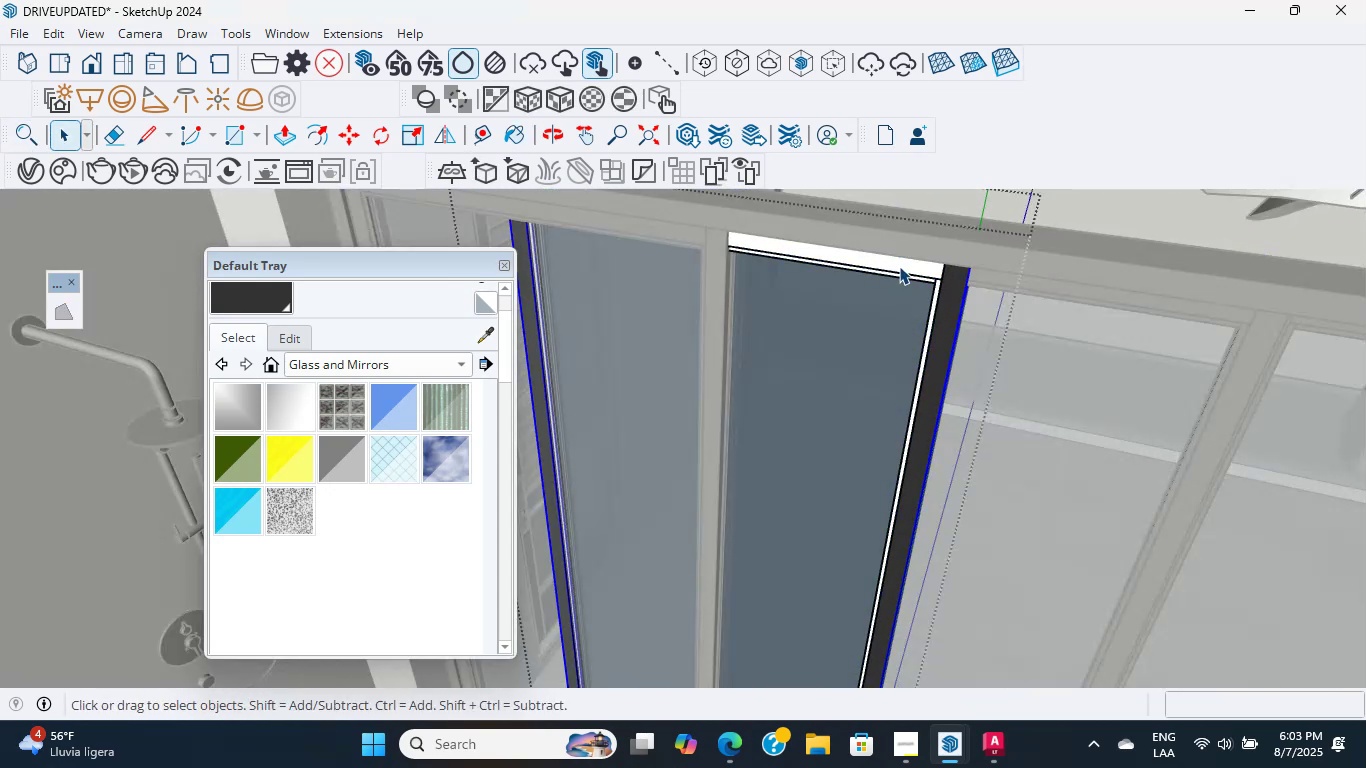 
triple_click([899, 266])
 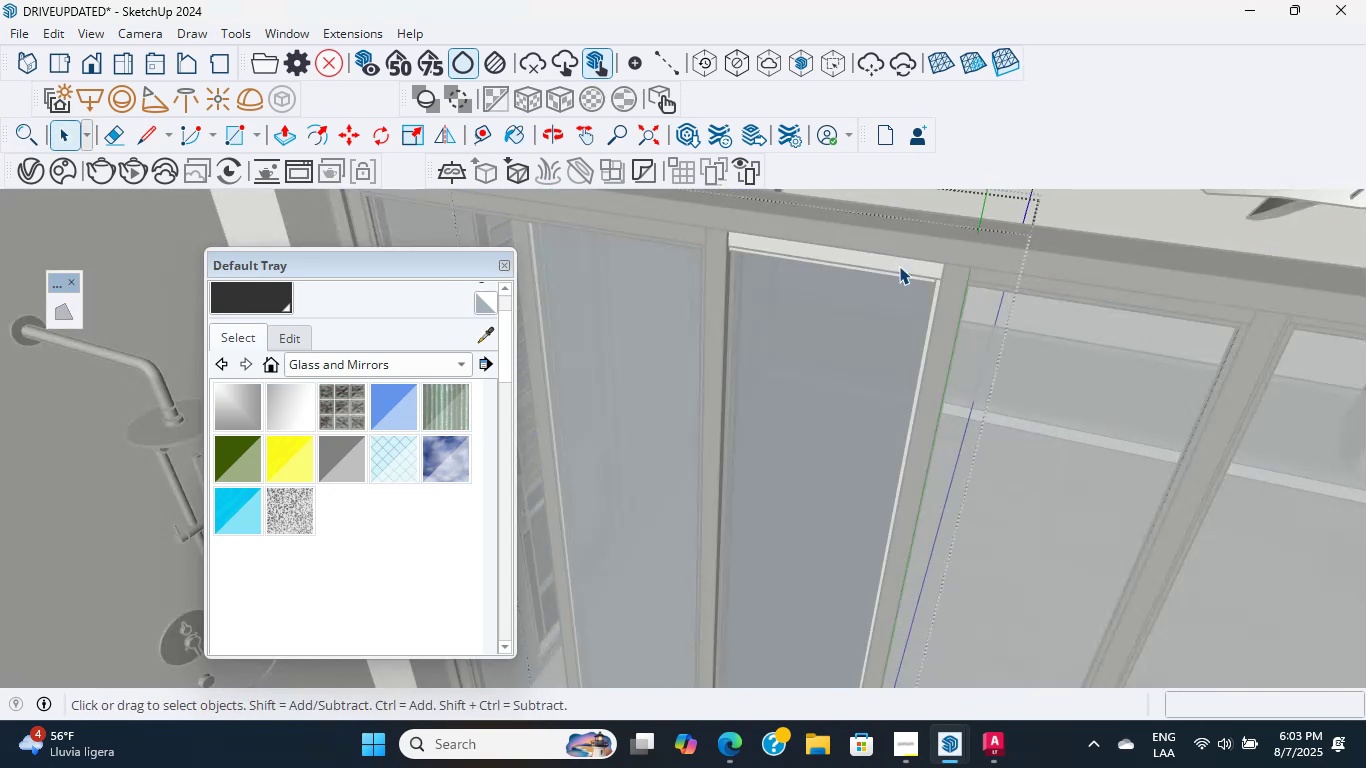 
triple_click([899, 266])
 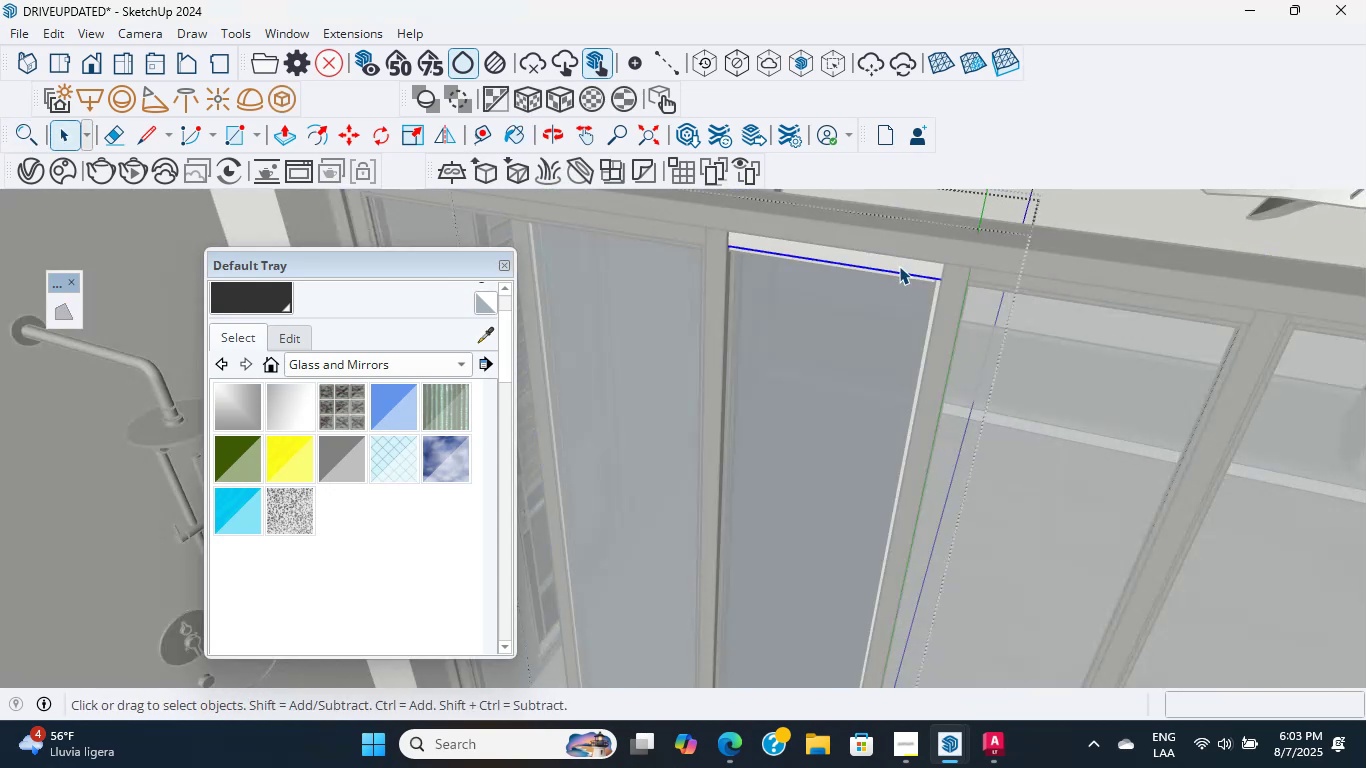 
triple_click([899, 266])
 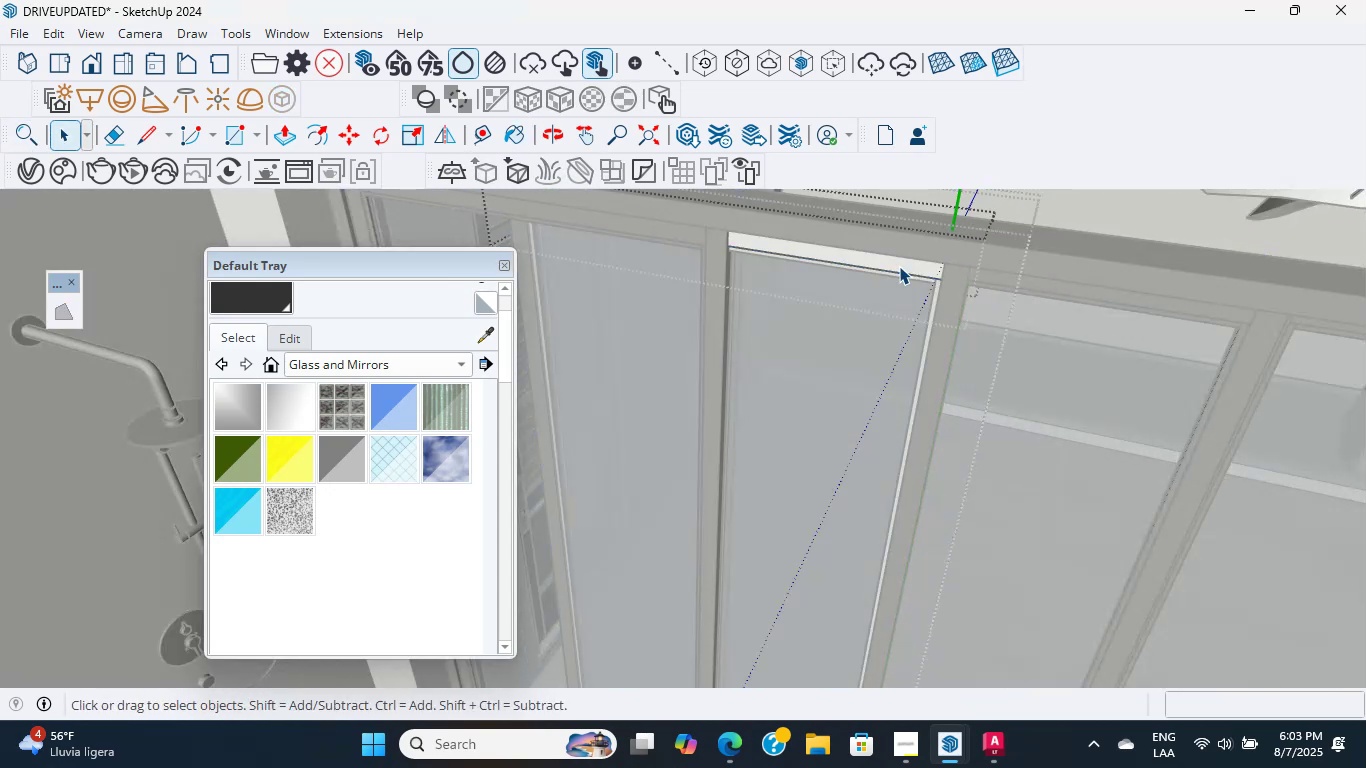 
triple_click([899, 266])
 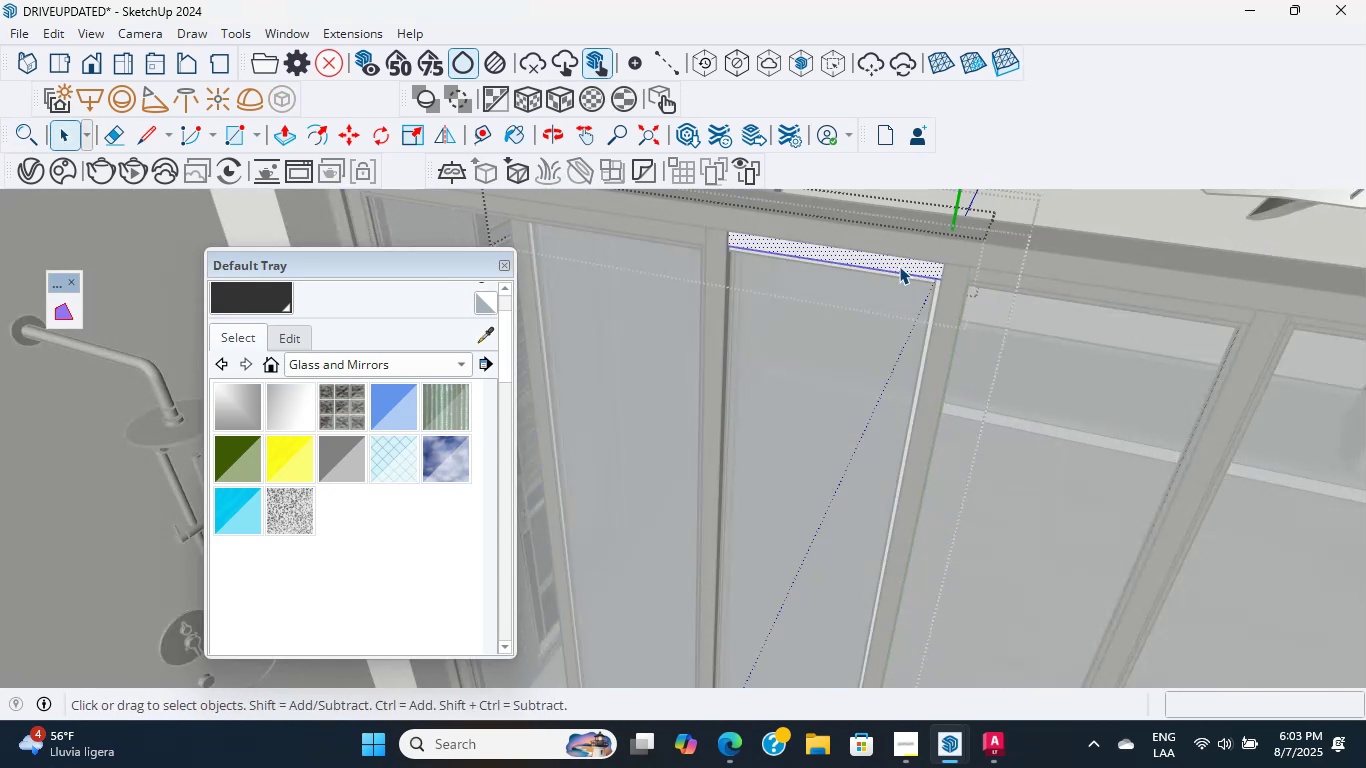 
triple_click([899, 266])
 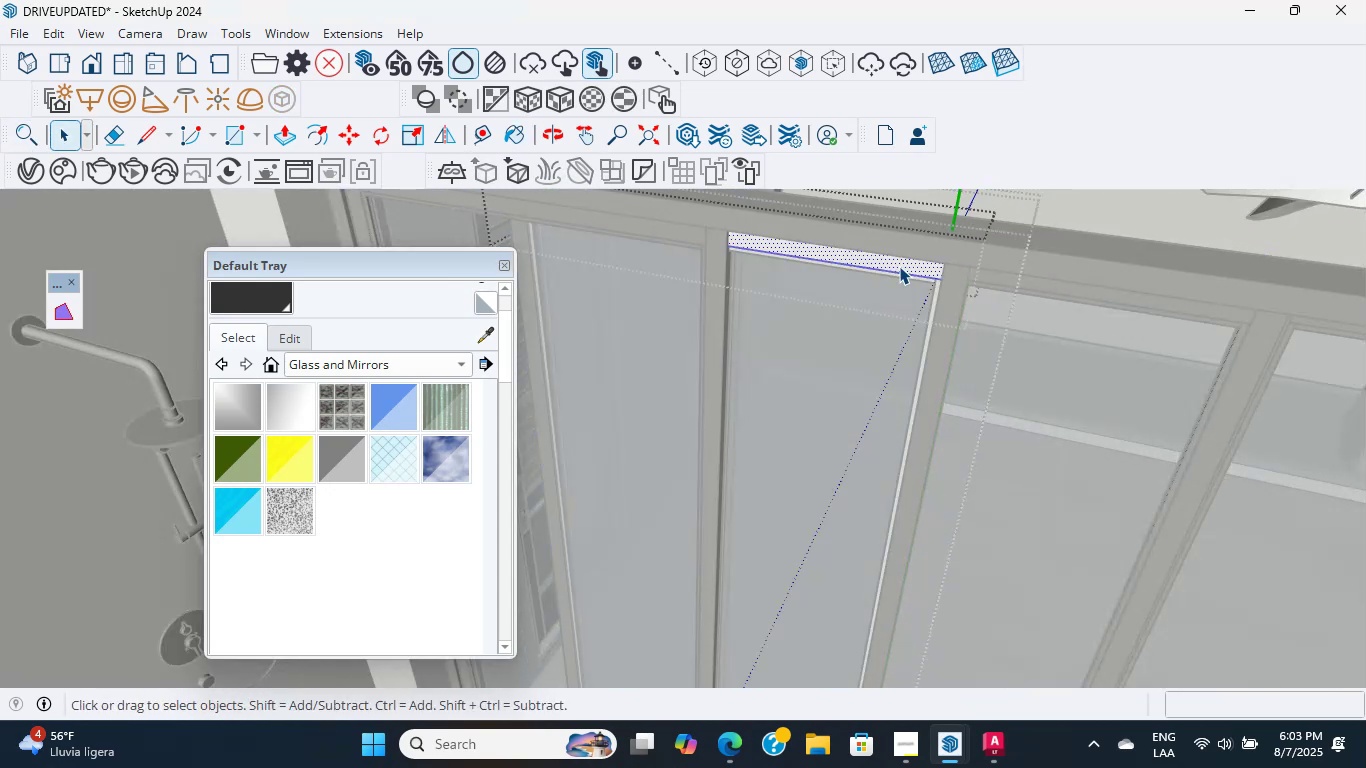 
triple_click([899, 266])
 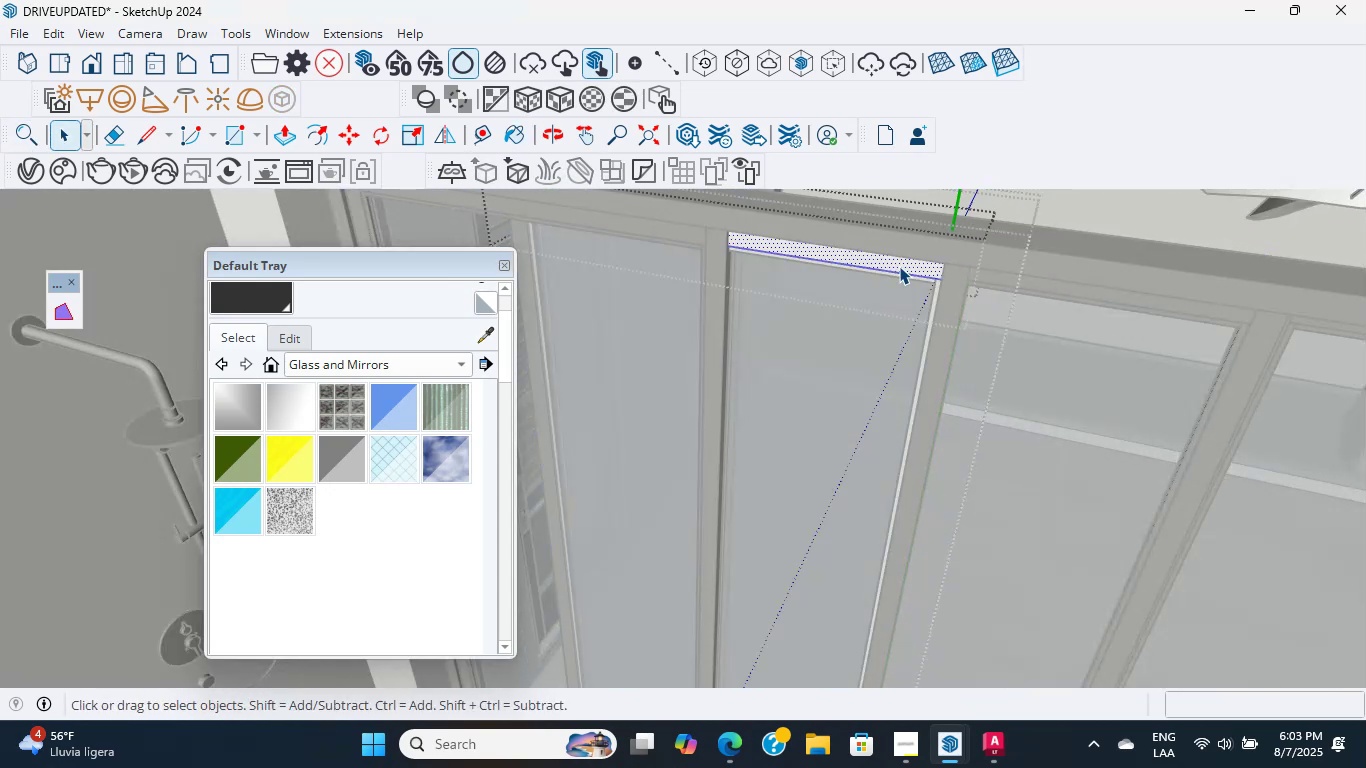 
triple_click([899, 266])
 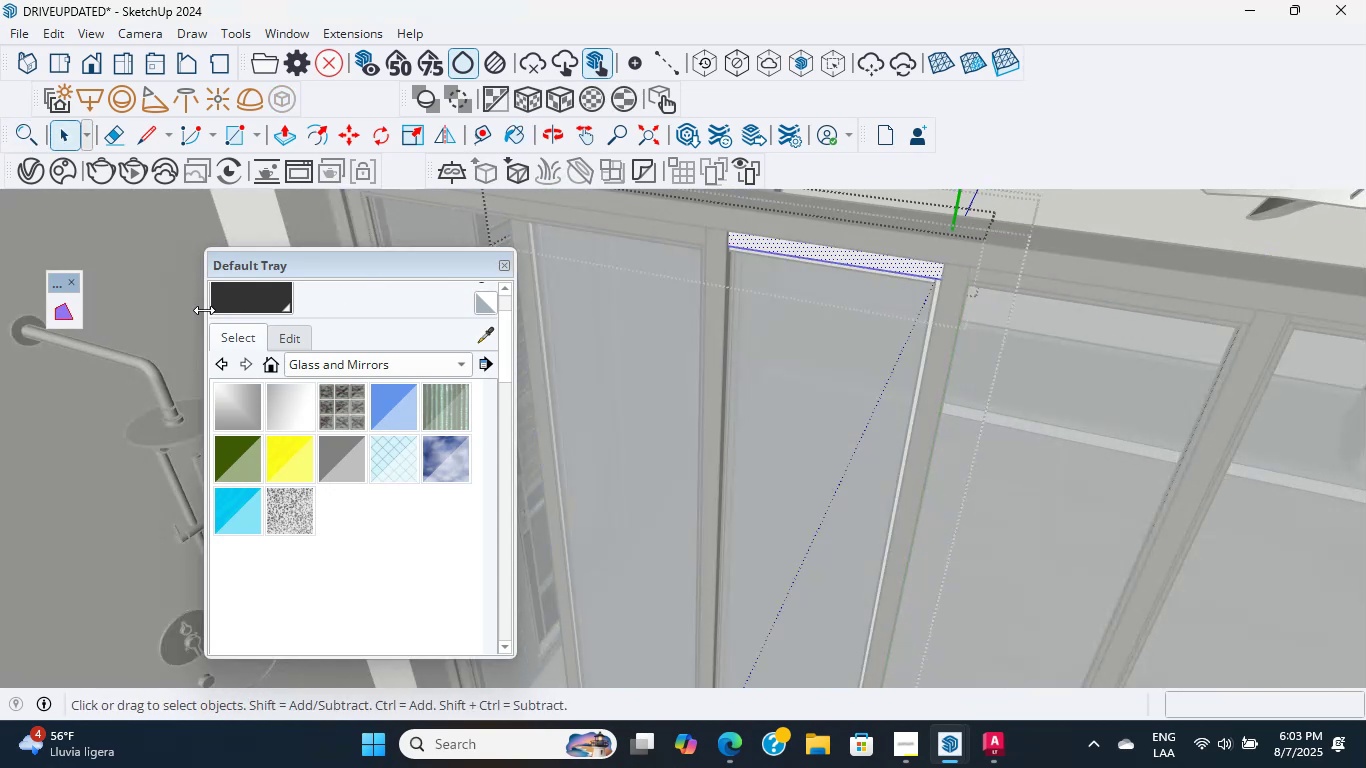 
left_click([229, 300])
 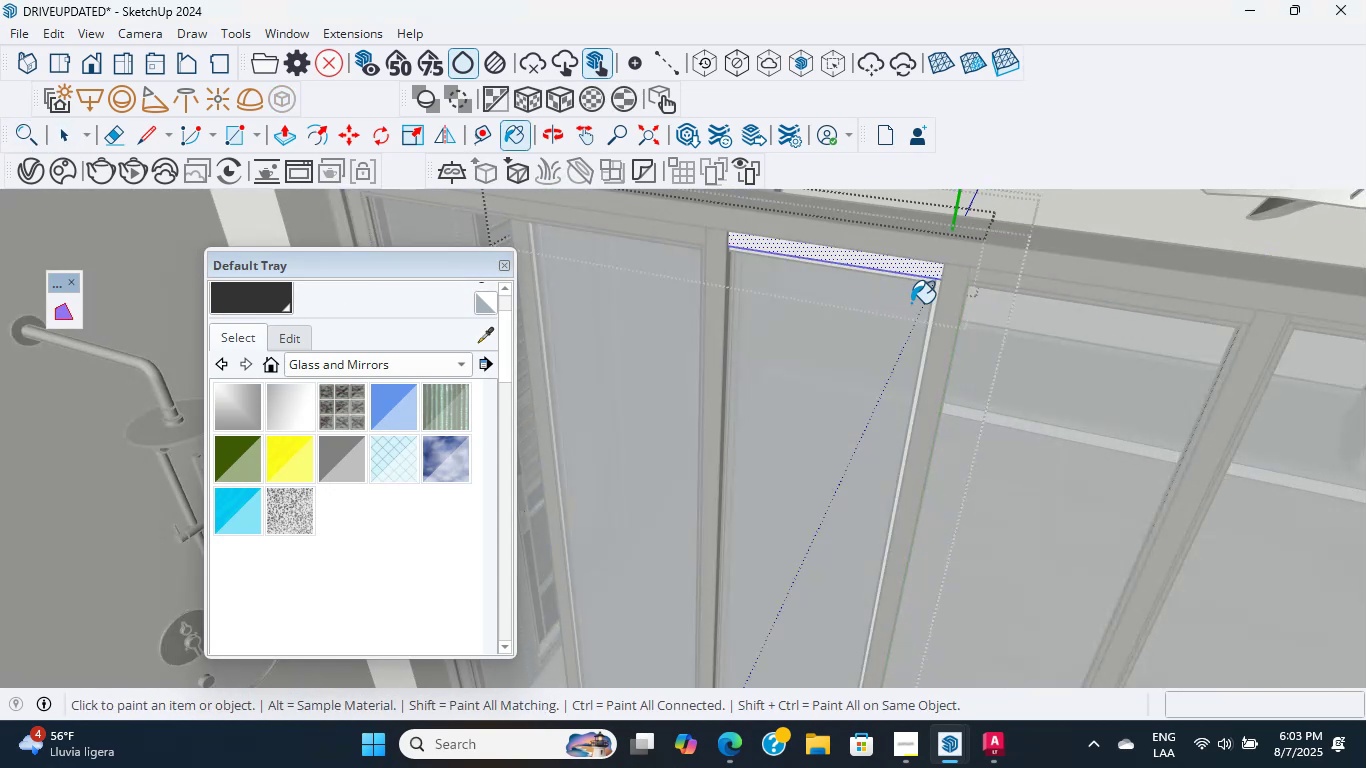 
hold_key(key=ShiftLeft, duration=0.62)
left_click([890, 270])
 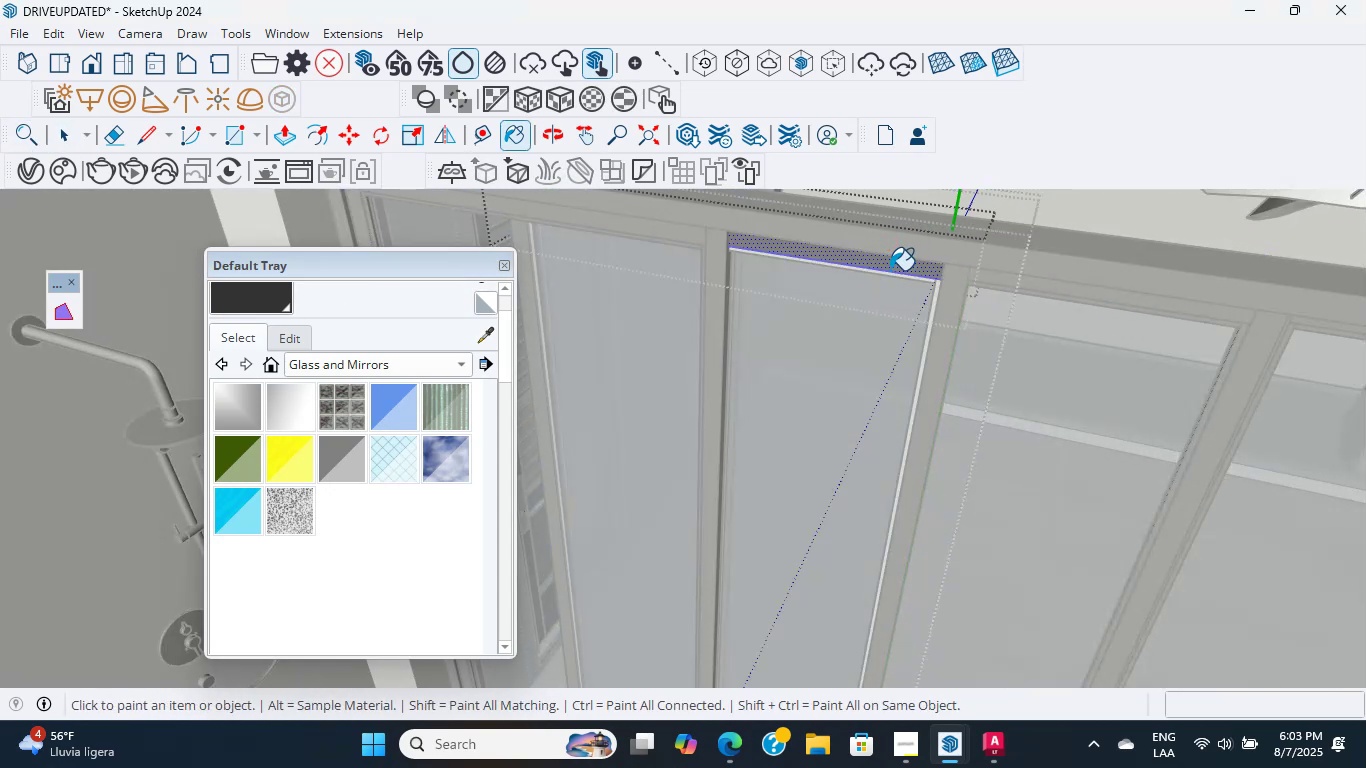 
scroll: coordinate [685, 387], scroll_direction: down, amount: 12.0
 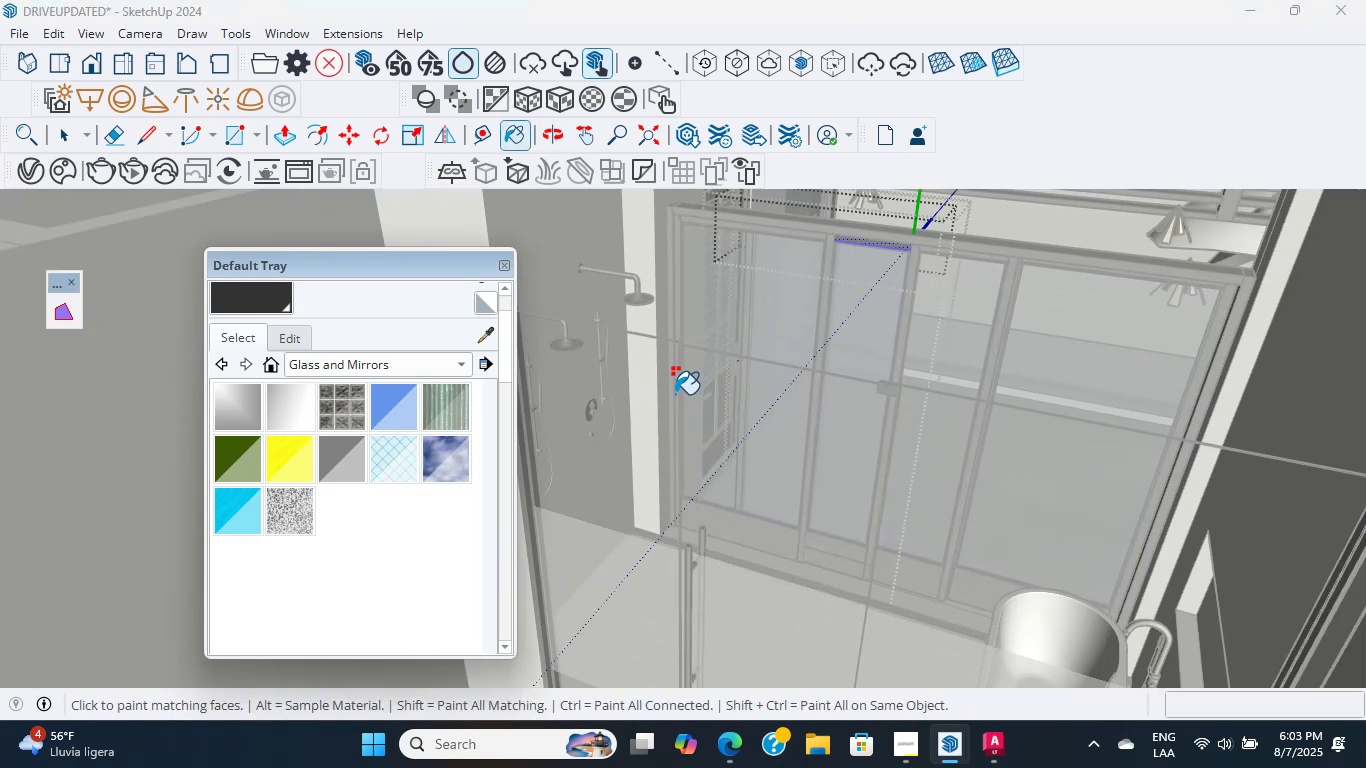 
key(Shift+ShiftLeft)
 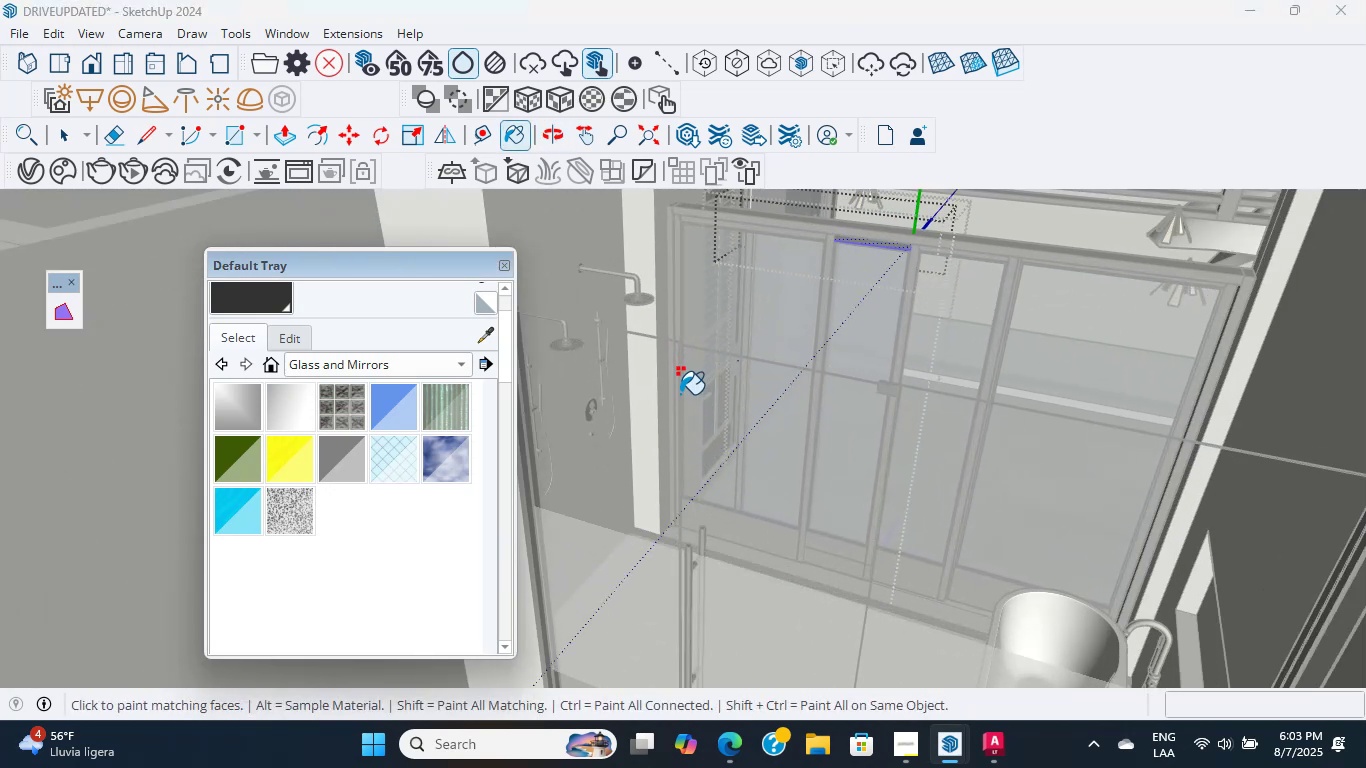 
hold_key(key=ShiftLeft, duration=1.76)
 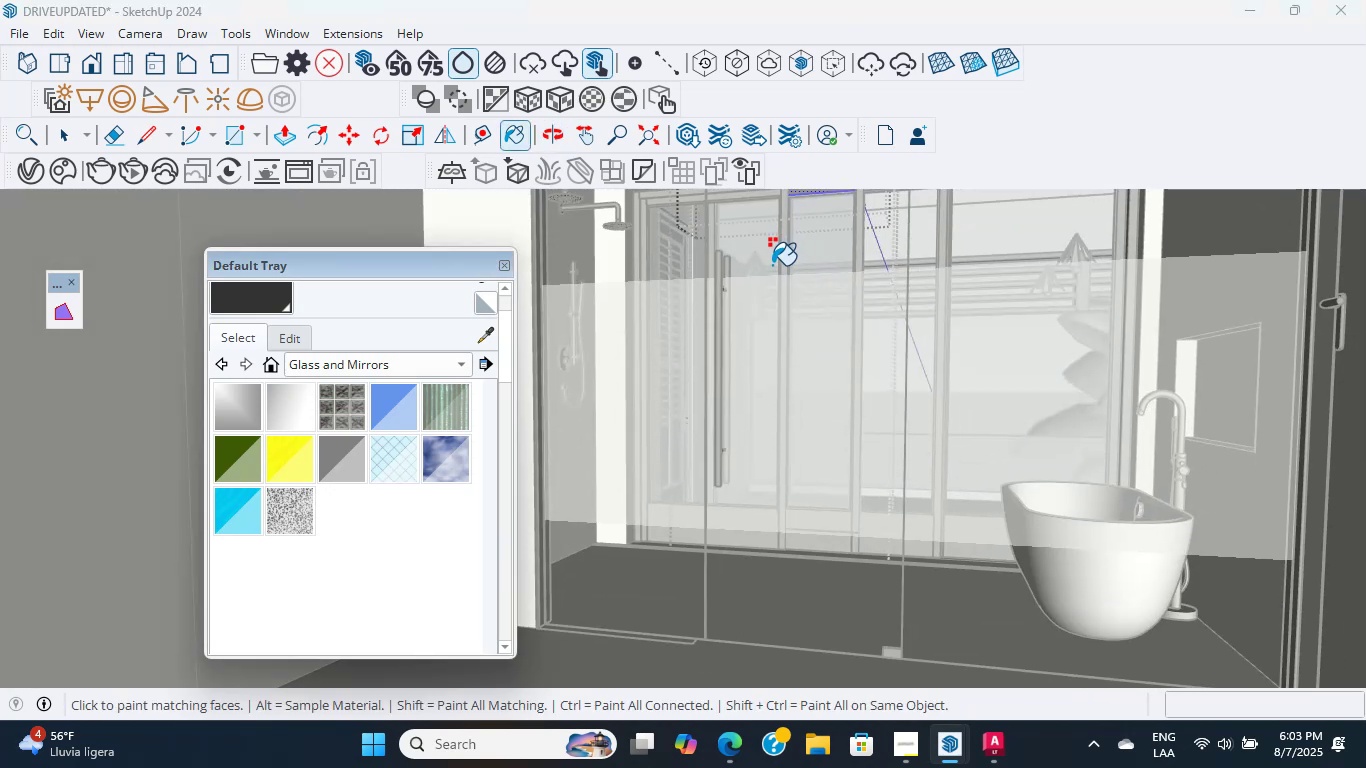 
key(K)
 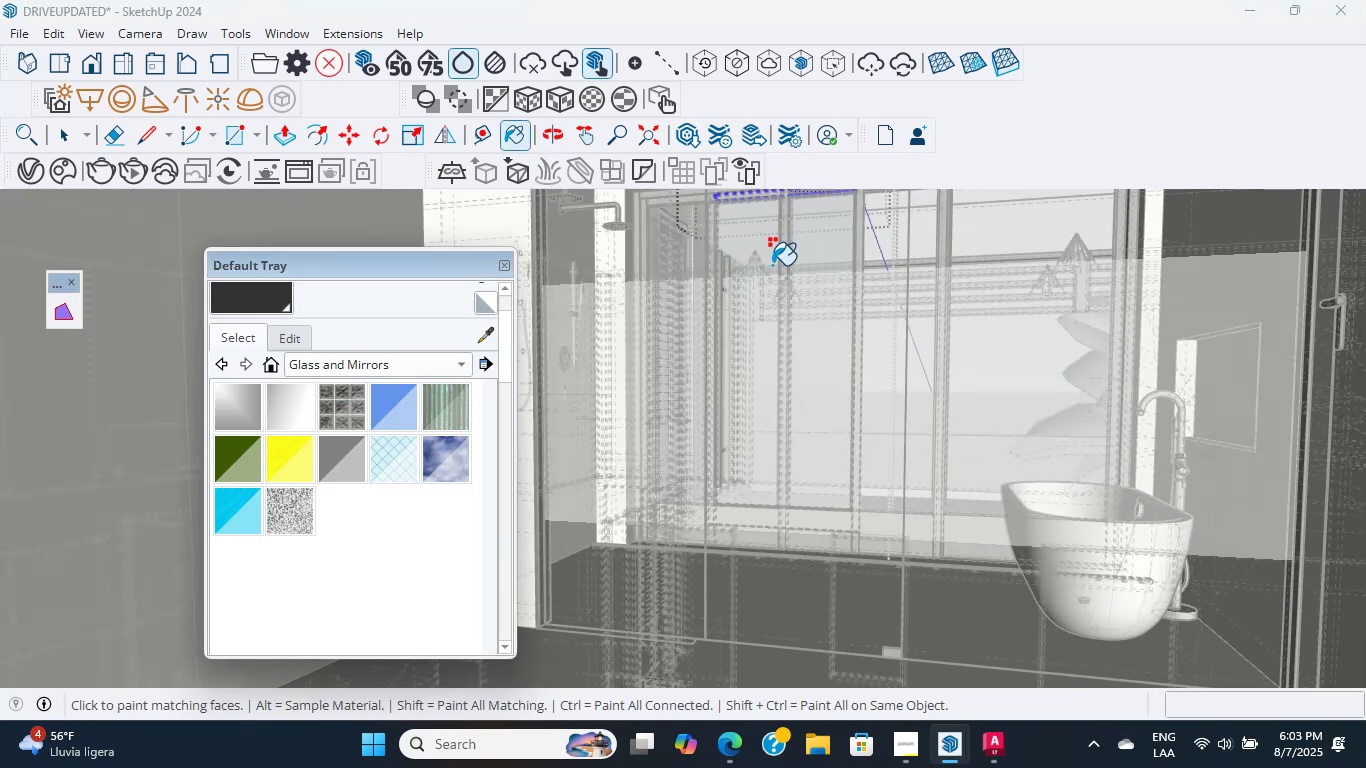 
scroll: coordinate [772, 265], scroll_direction: up, amount: 3.0
 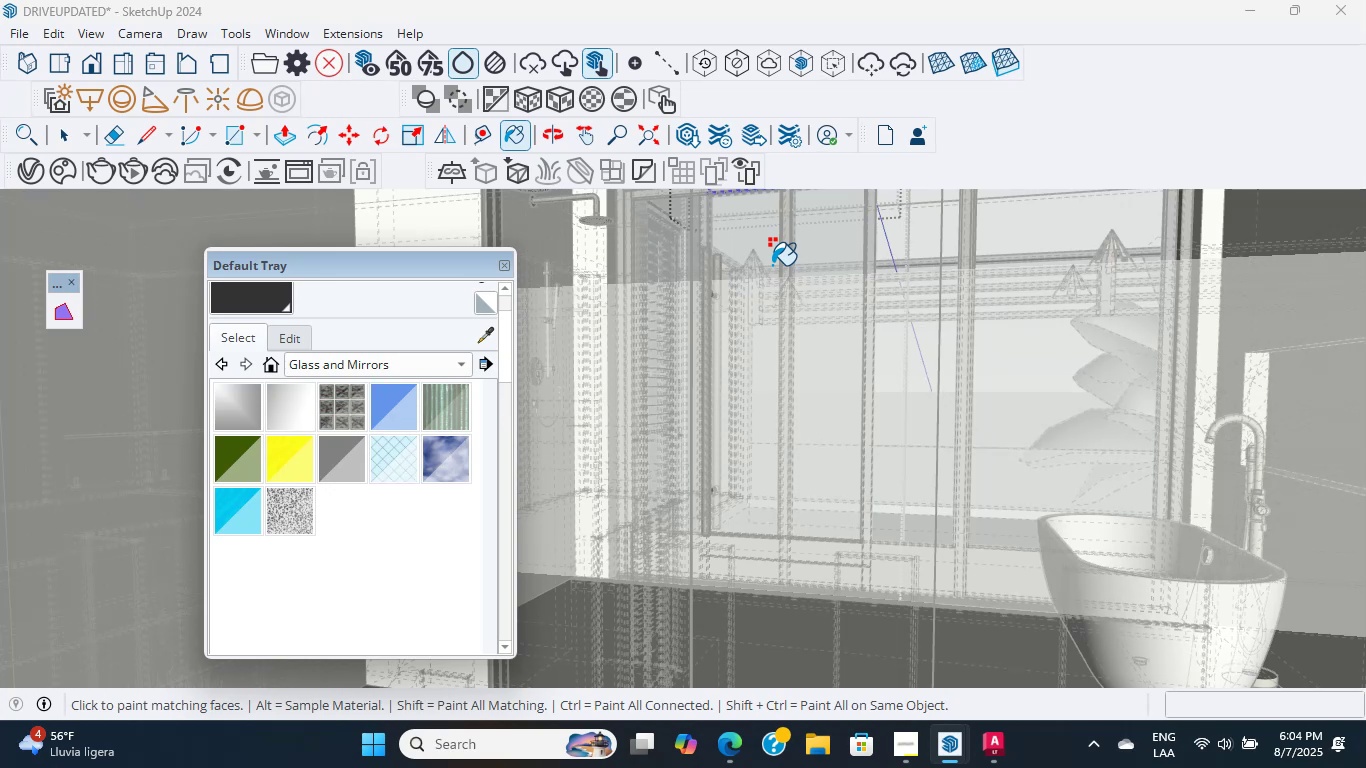 
wait(34.33)
 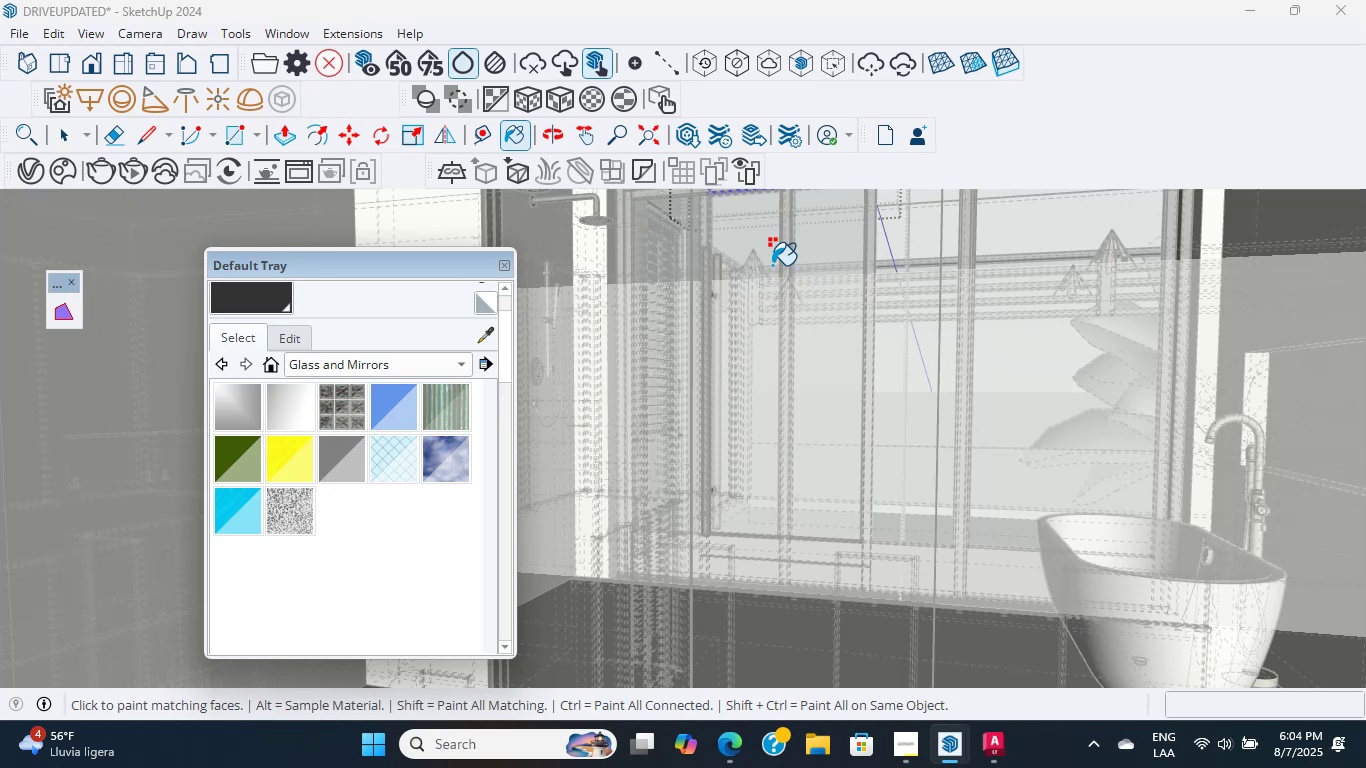 
scroll: coordinate [650, 545], scroll_direction: up, amount: 15.0
 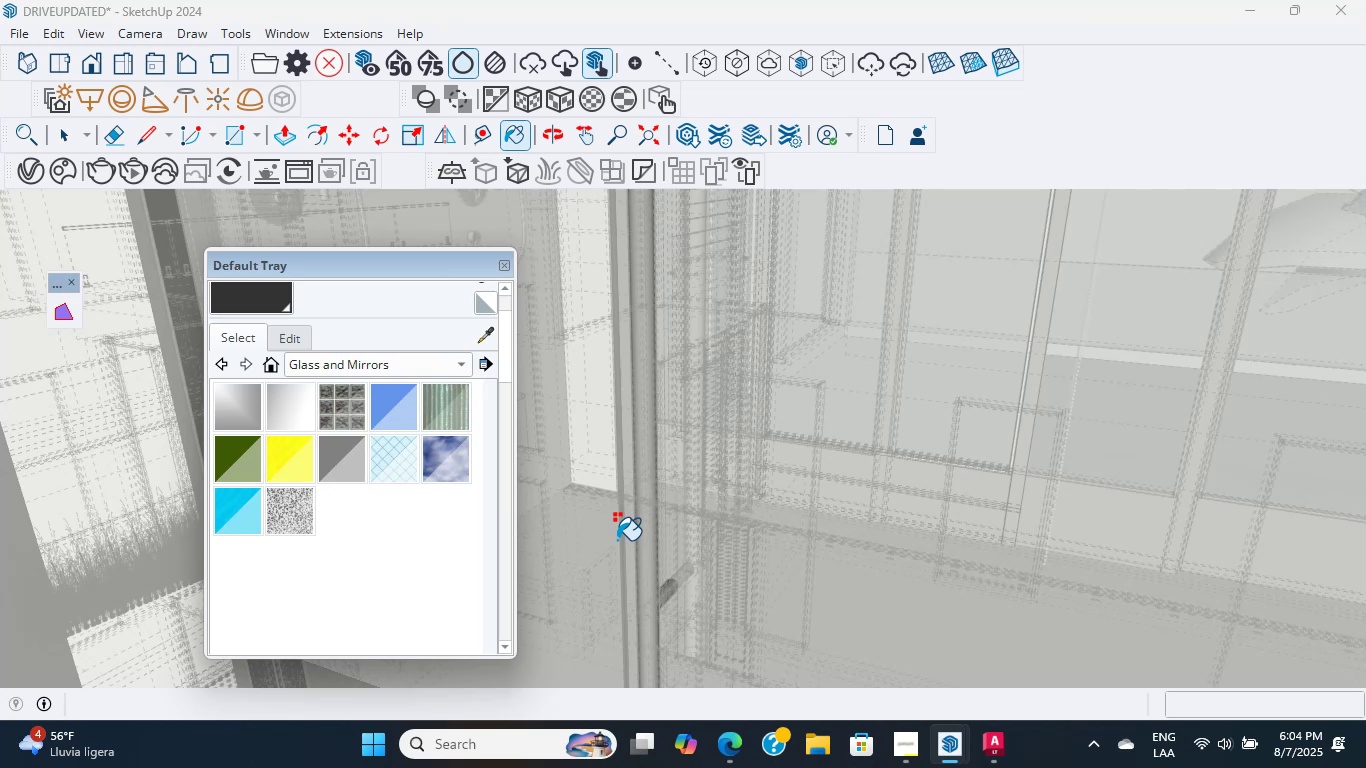 
wait(13.13)
 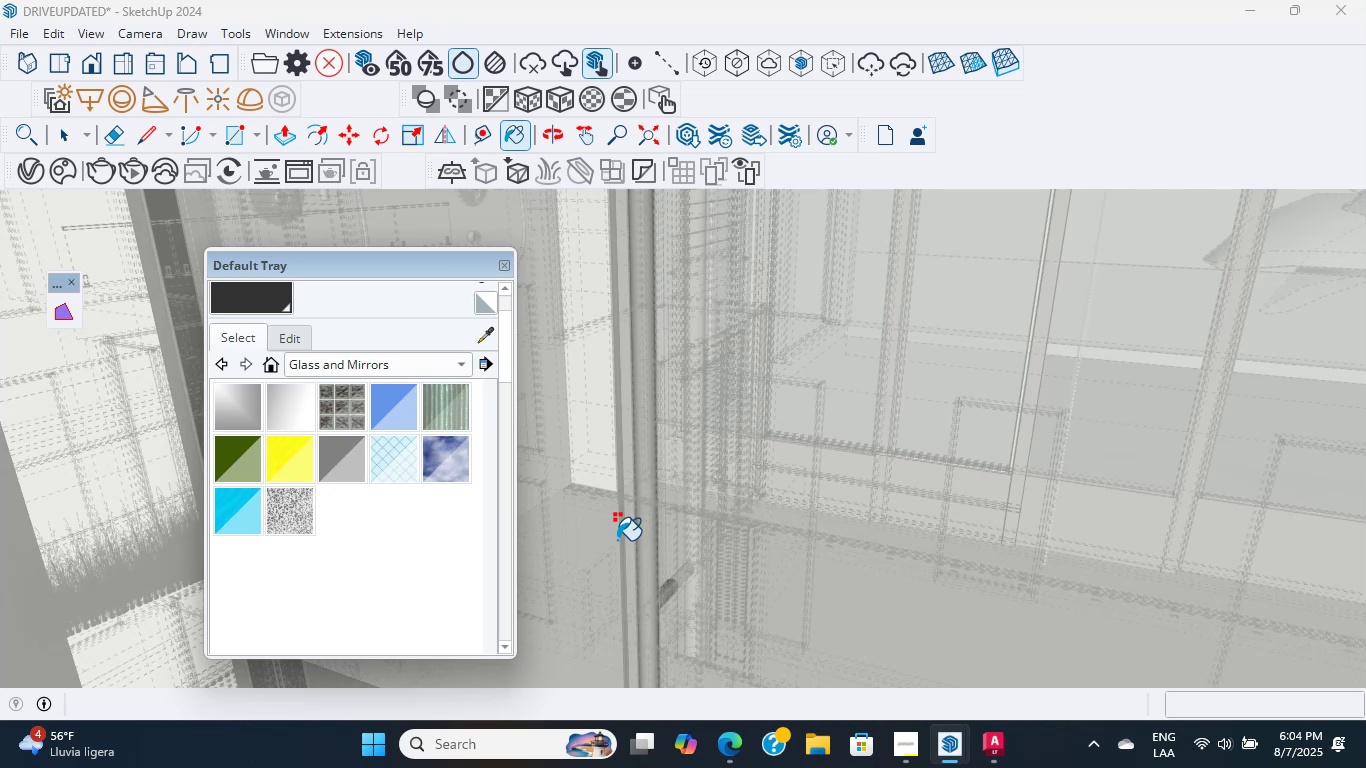 
scroll: coordinate [633, 553], scroll_direction: up, amount: 1.0
 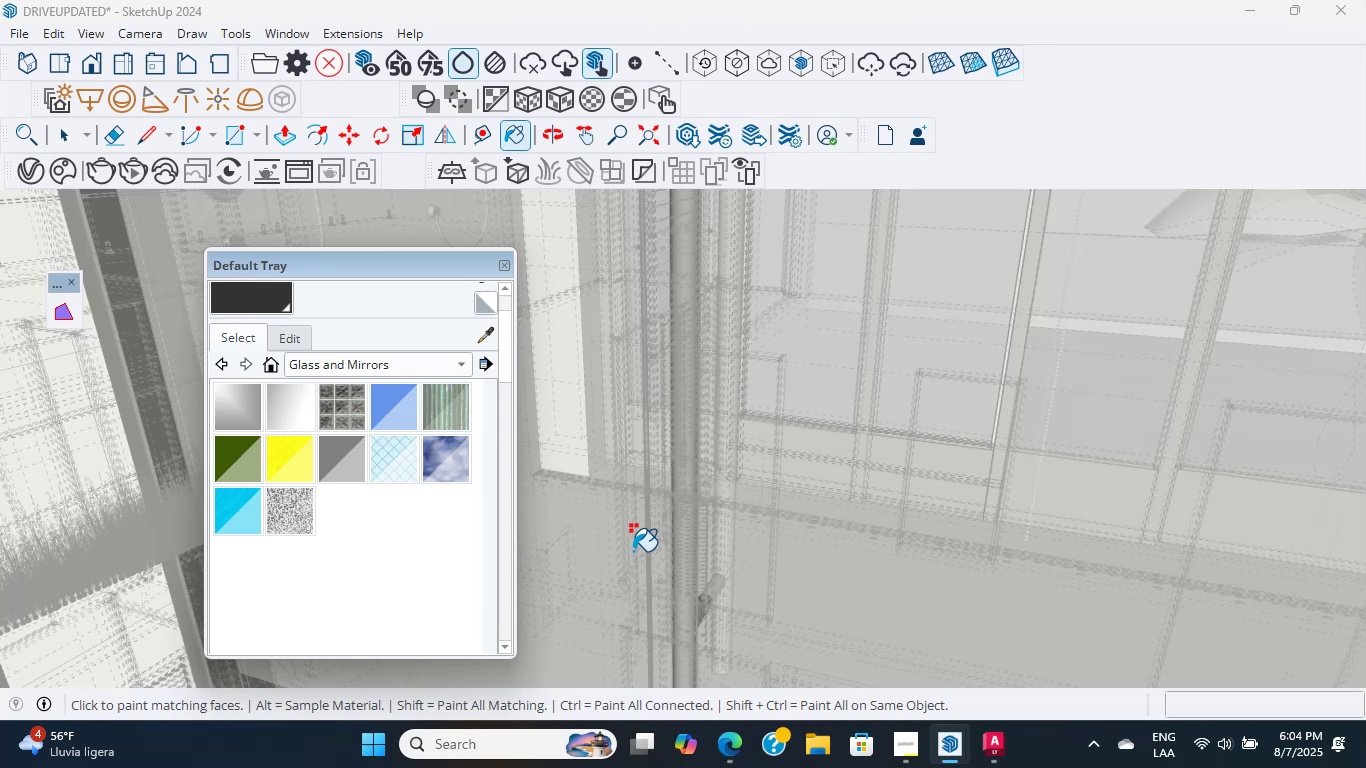 
wait(15.89)
 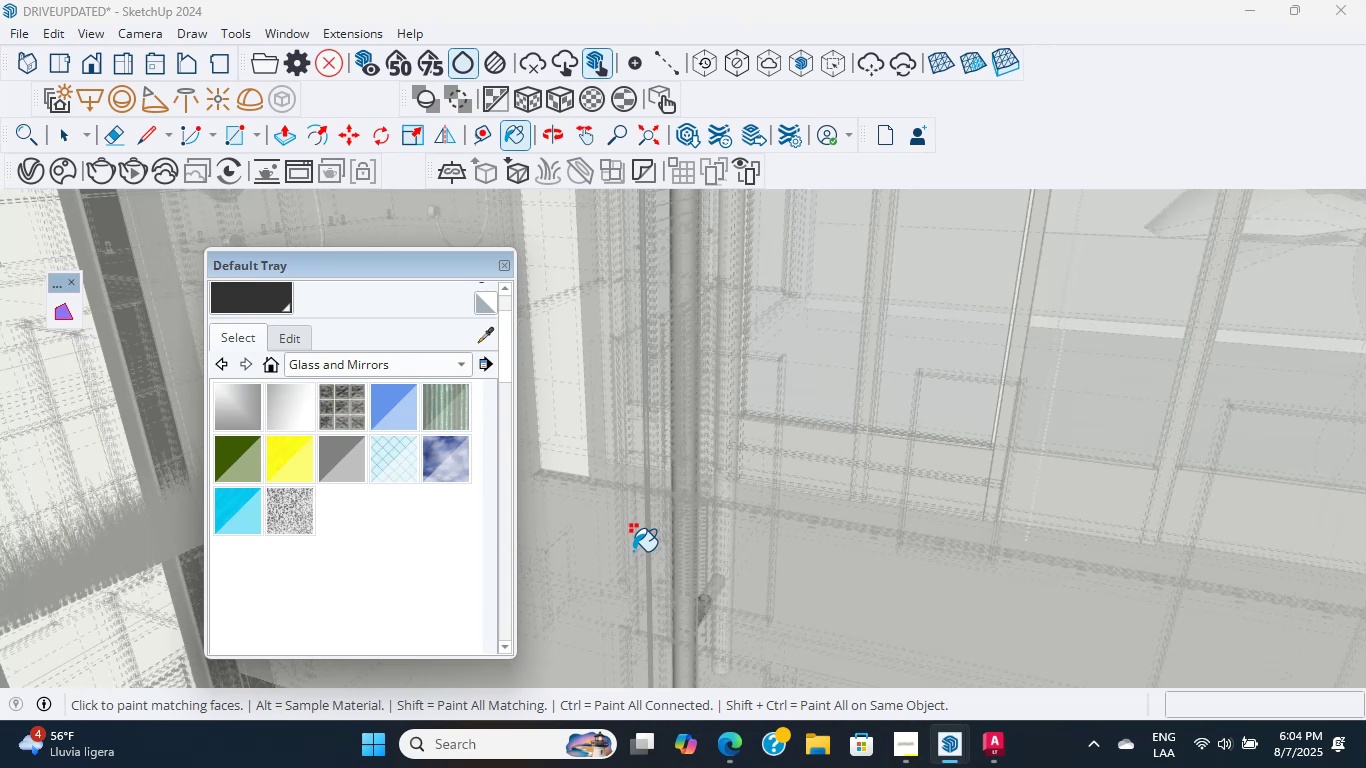 
scroll: coordinate [656, 505], scroll_direction: down, amount: 7.0
 